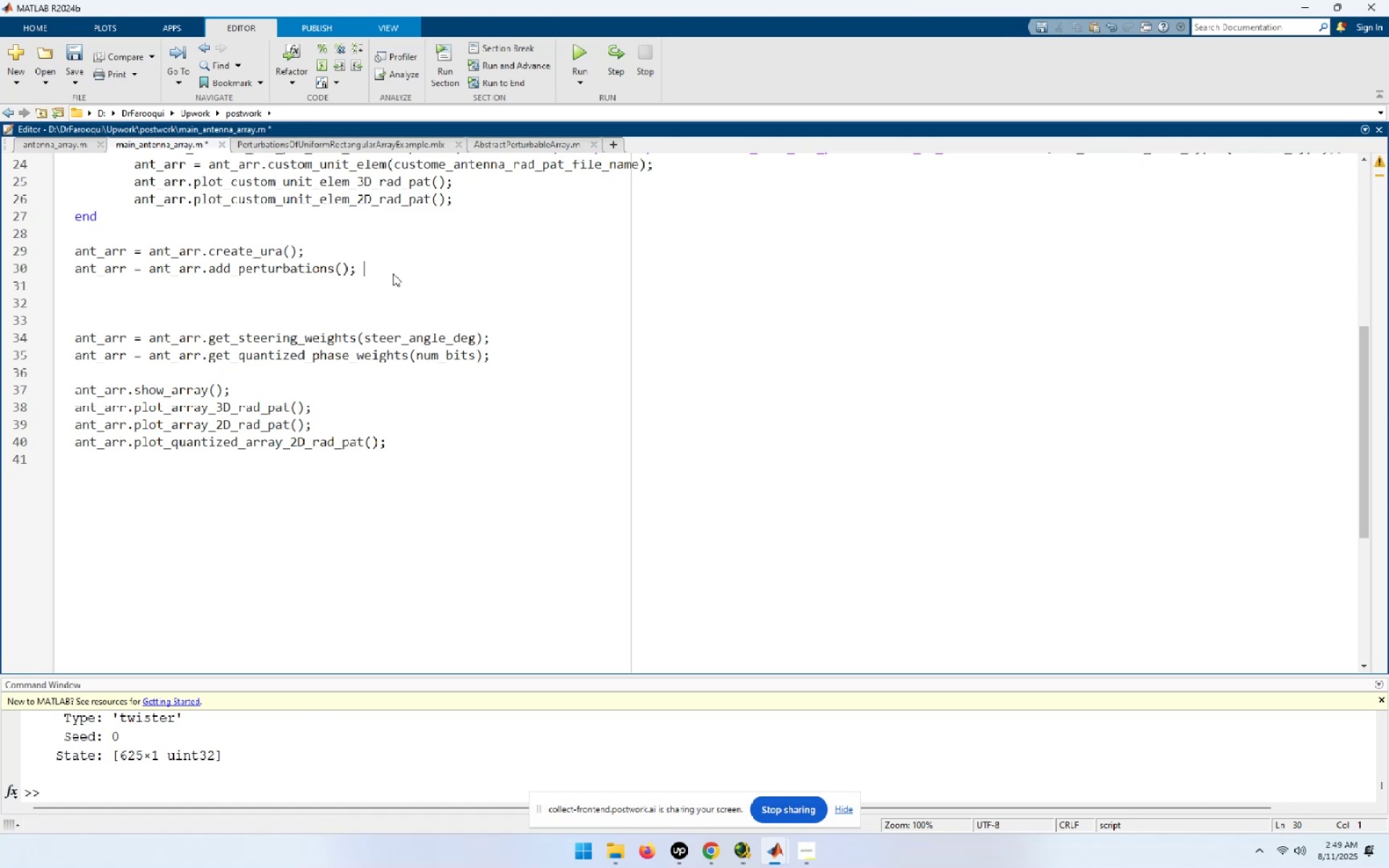 
key(Delete)
 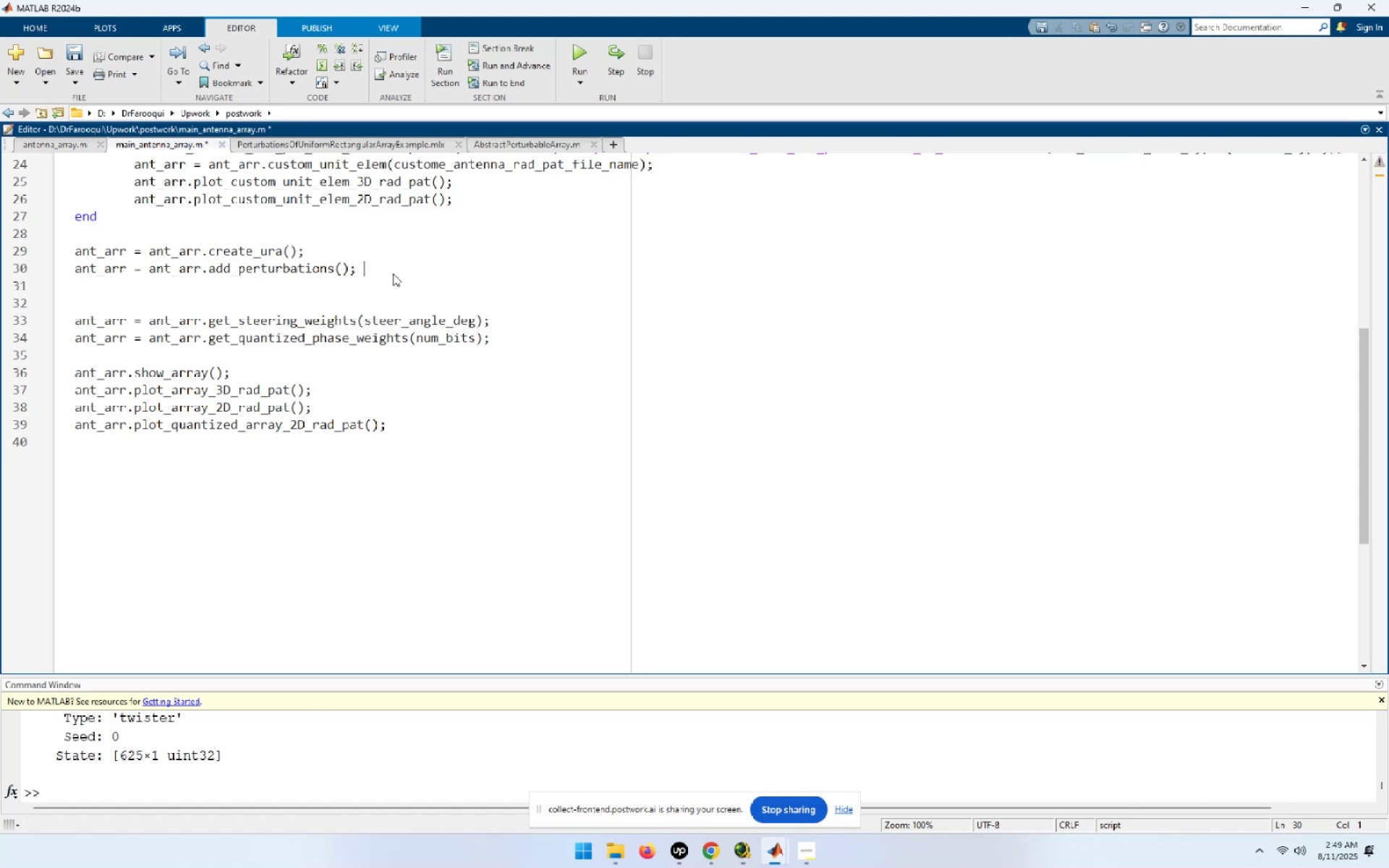 
key(End)
 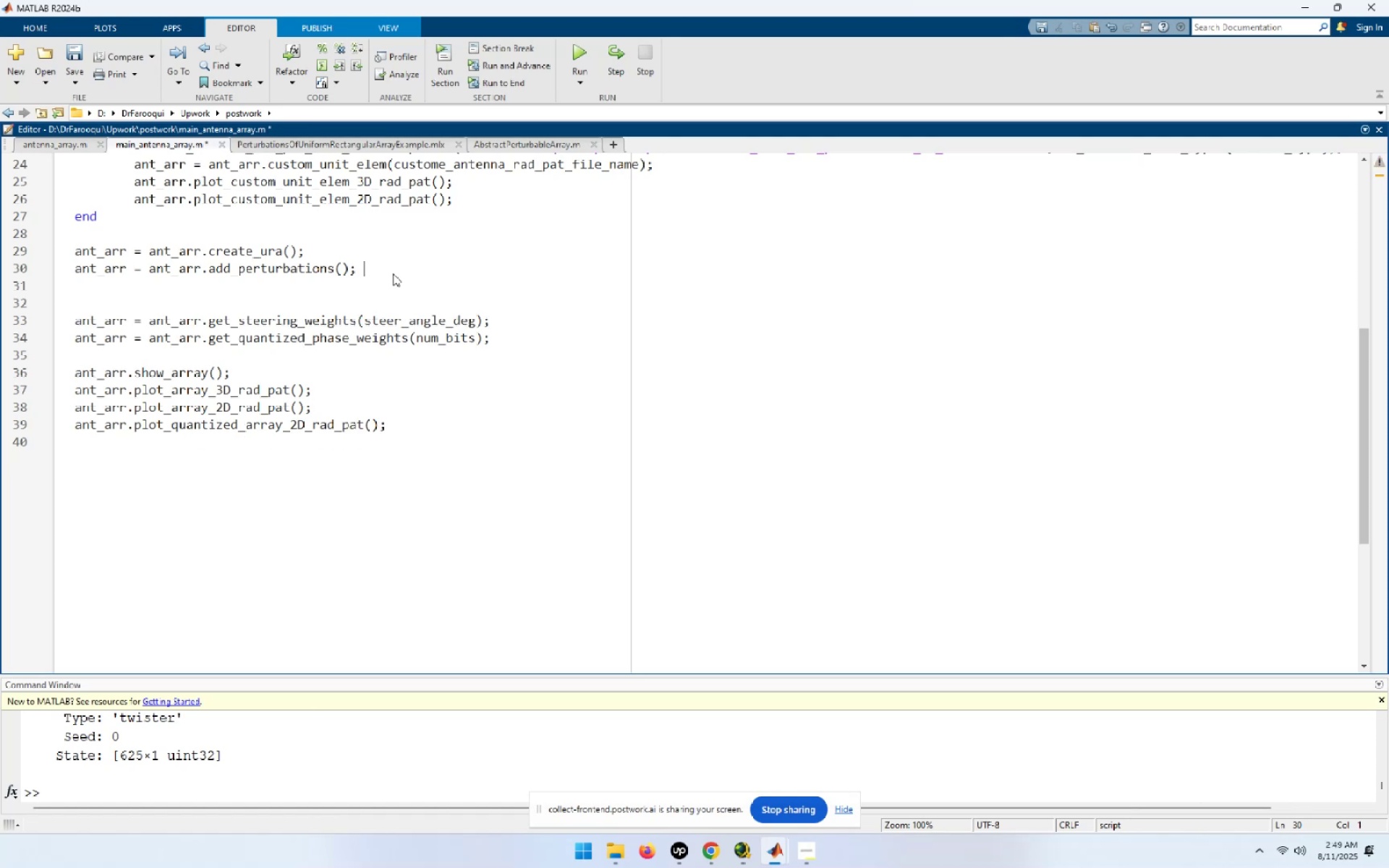 
key(Delete)
 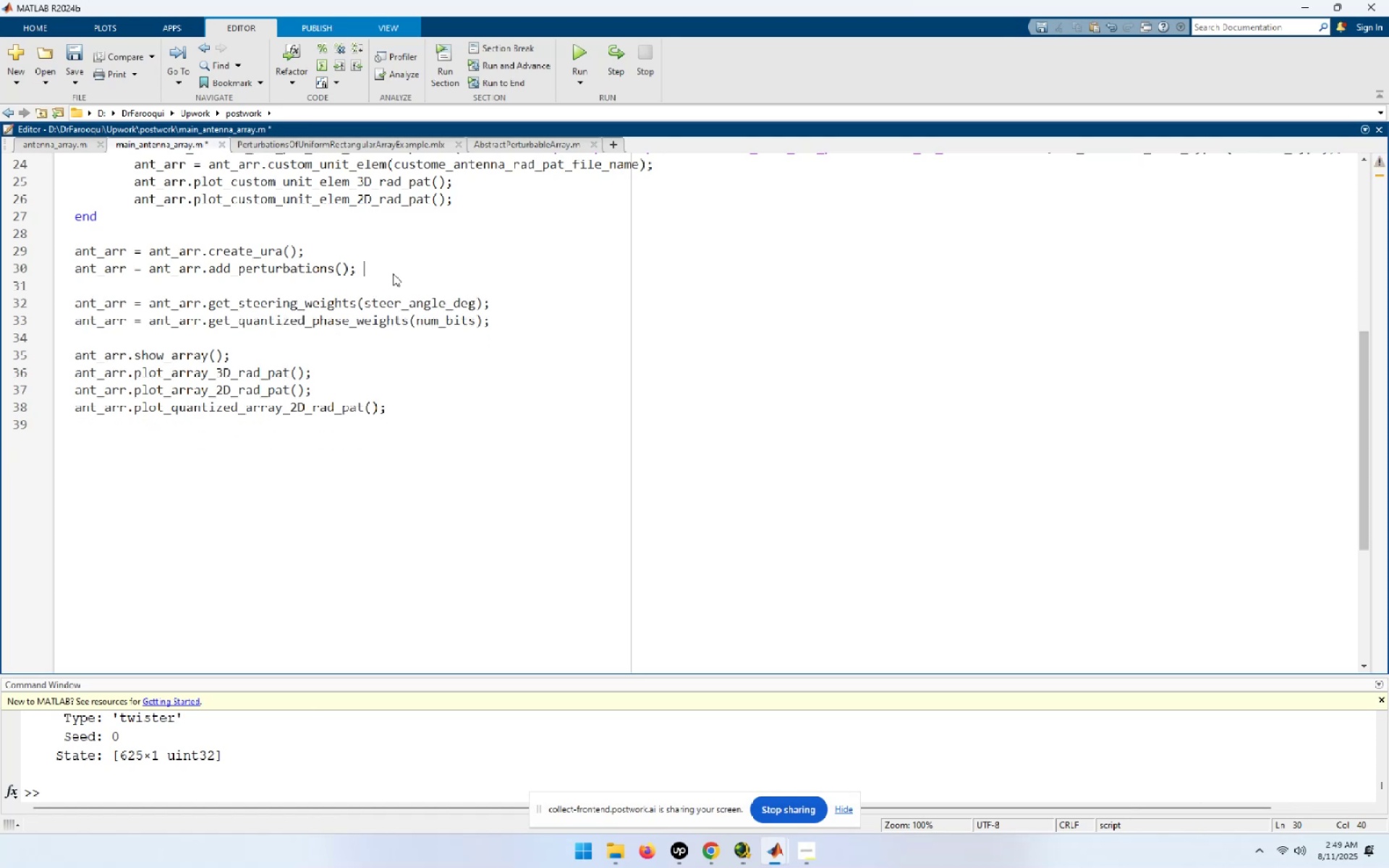 
key(End)
 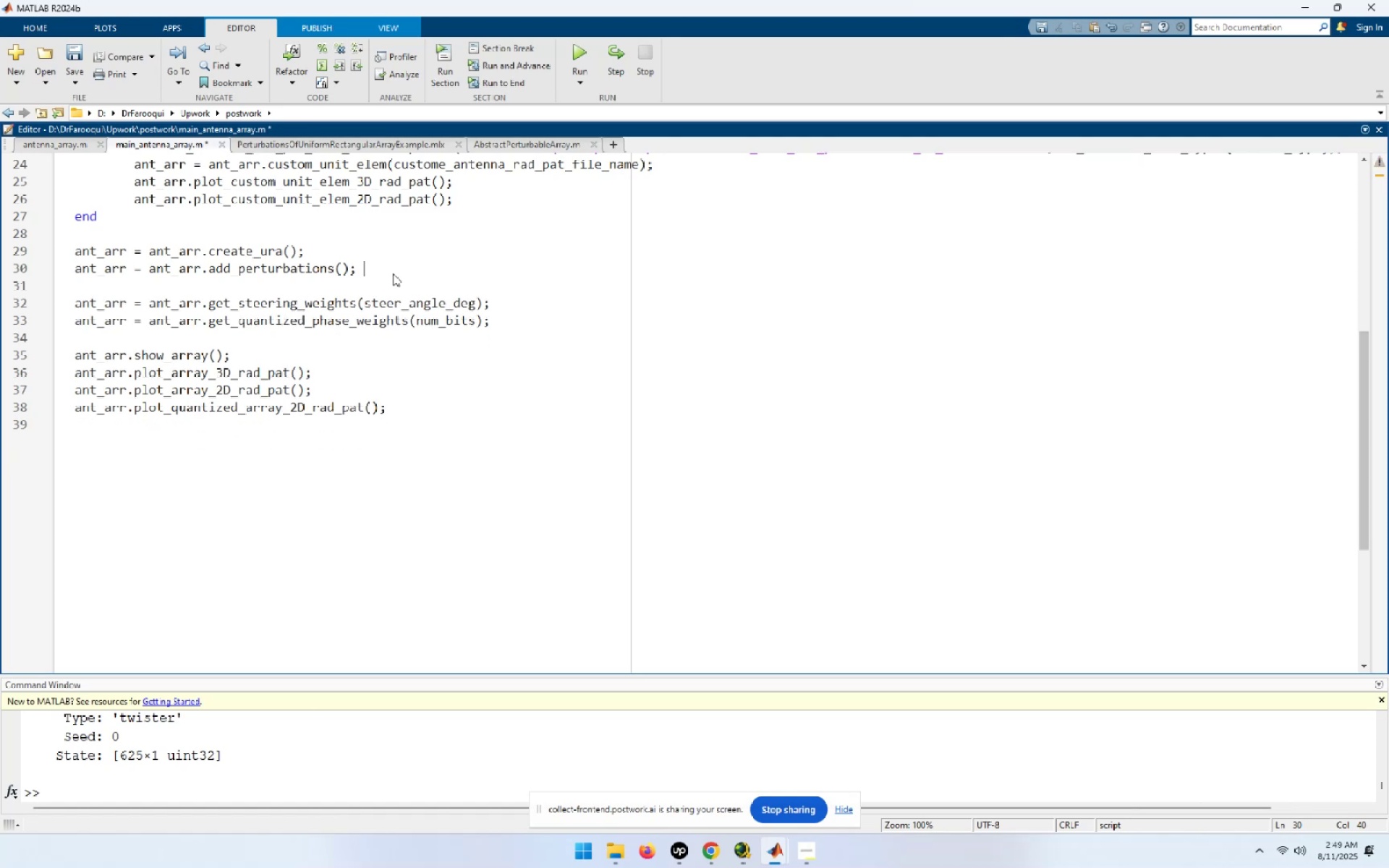 
key(Delete)
 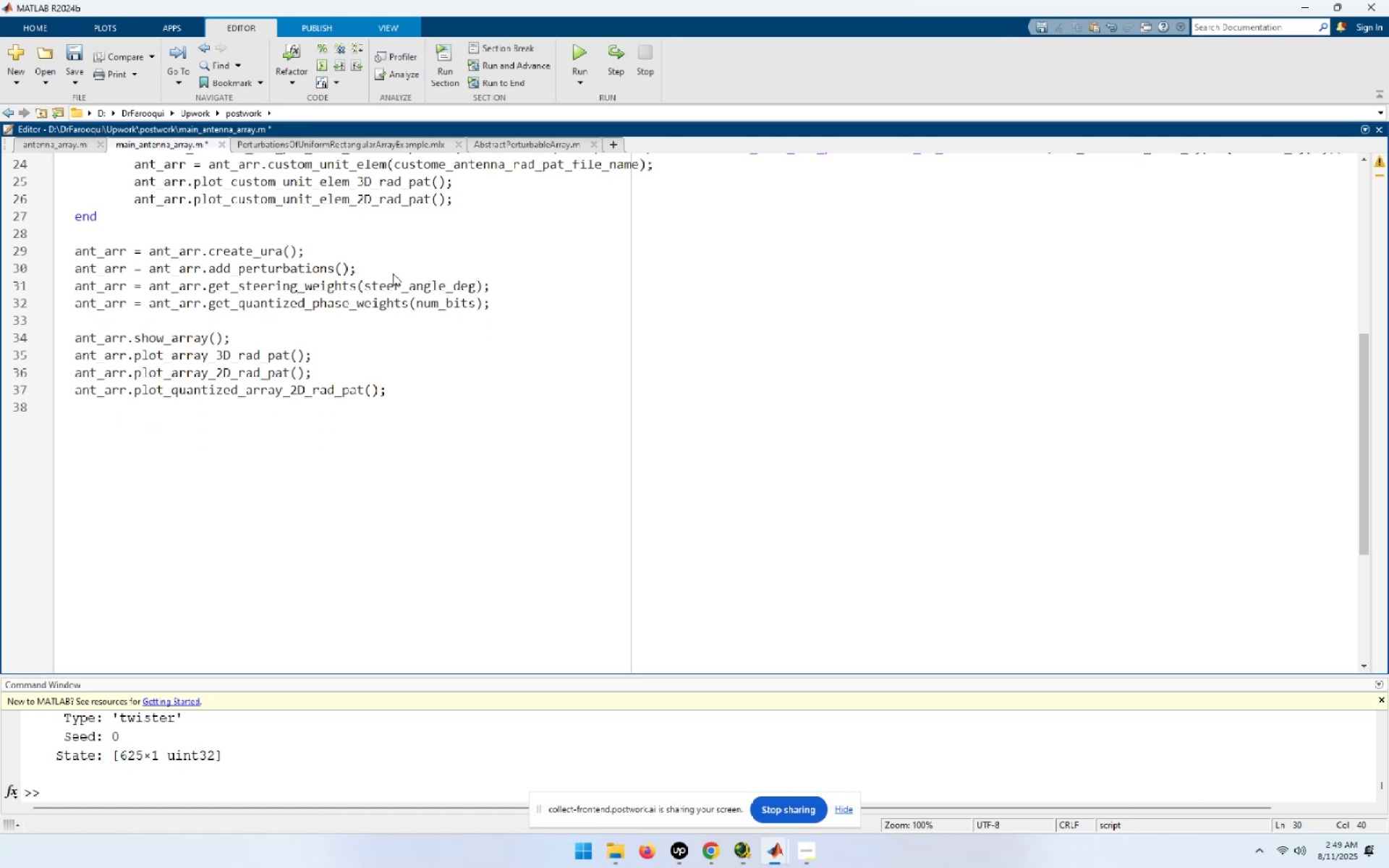 
key(Control+S)
 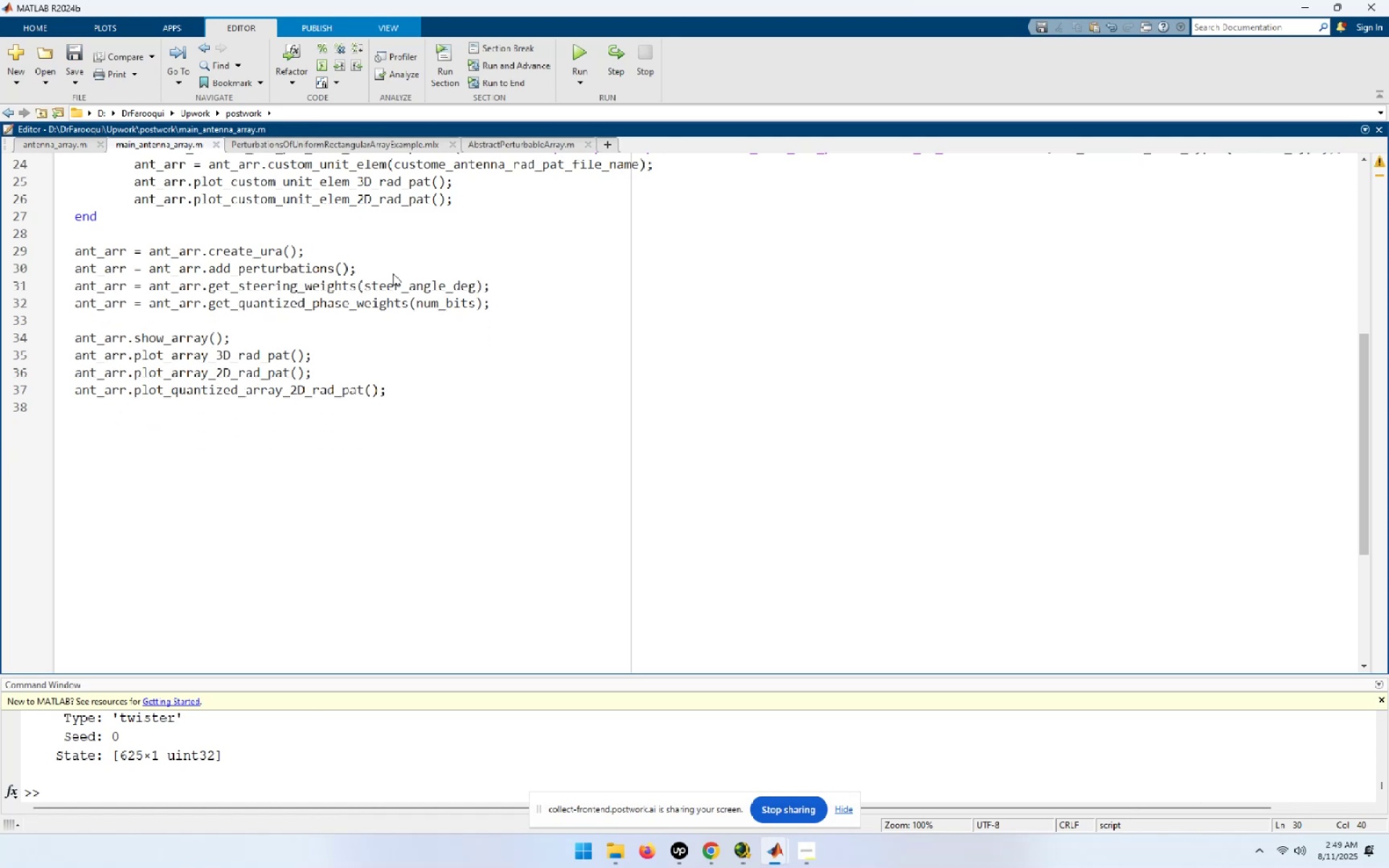 
key(ArrowLeft)
 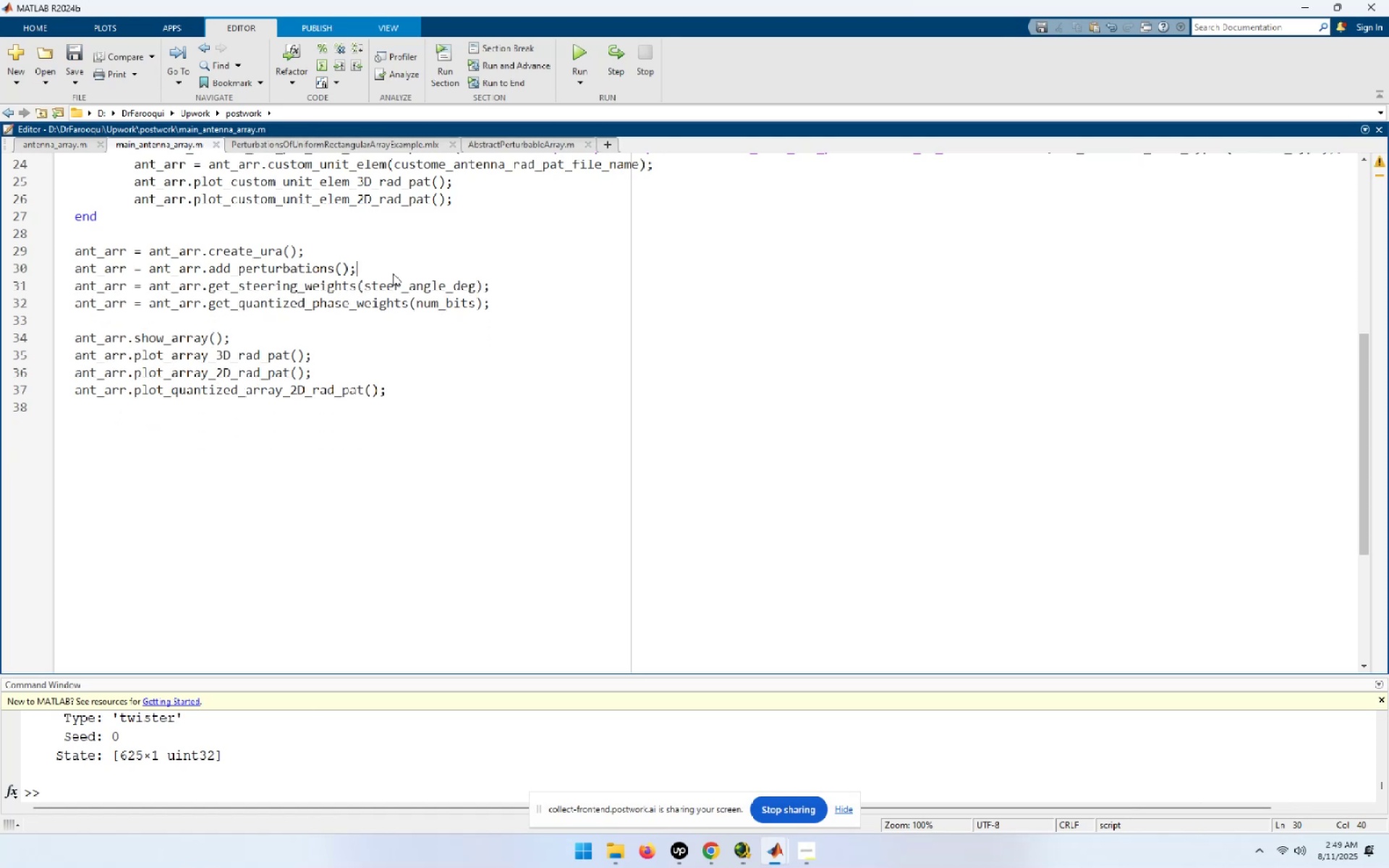 
key(ArrowLeft)
 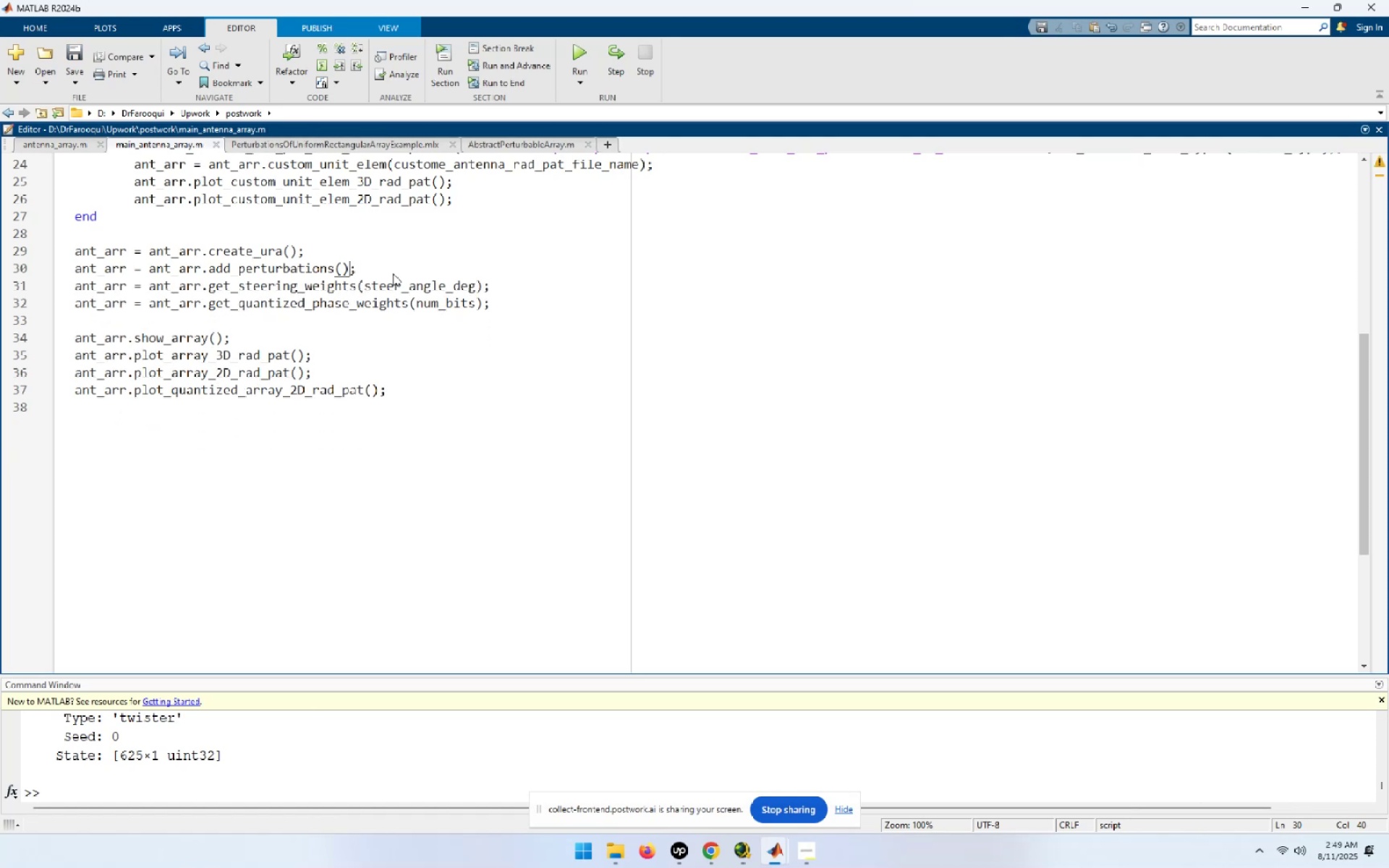 
key(ArrowLeft)
 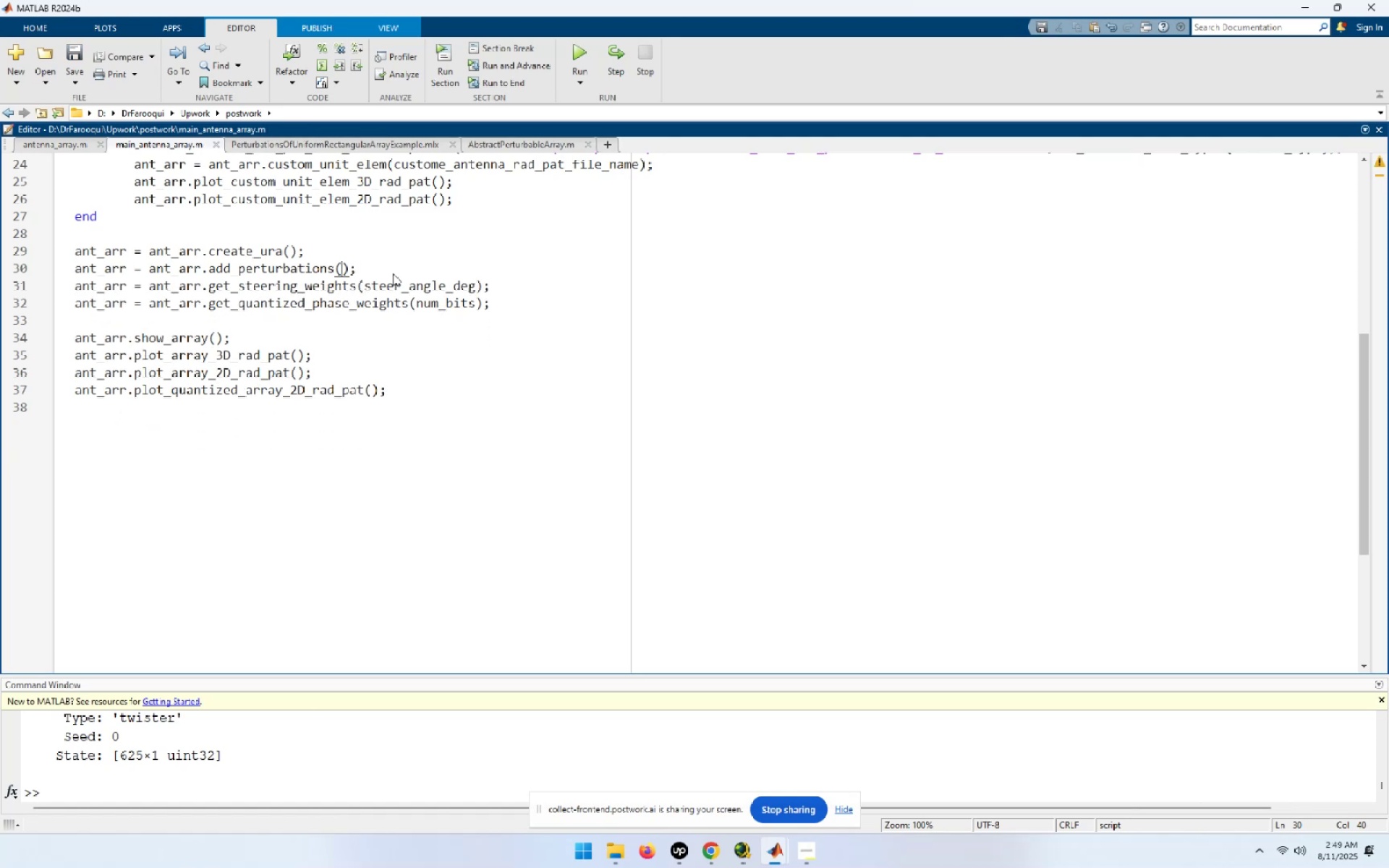 
key(ArrowLeft)
 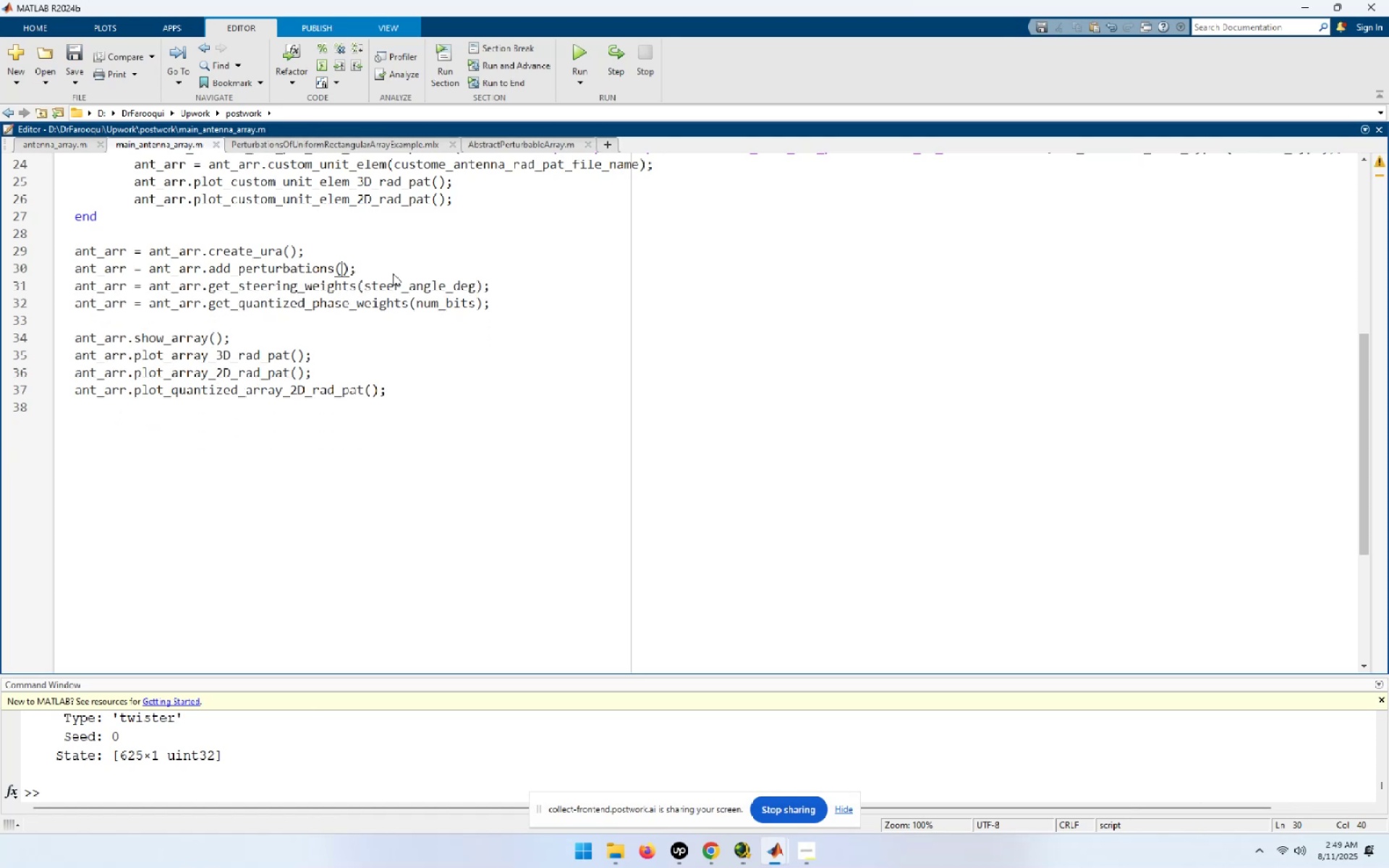 
key(ArrowLeft)
 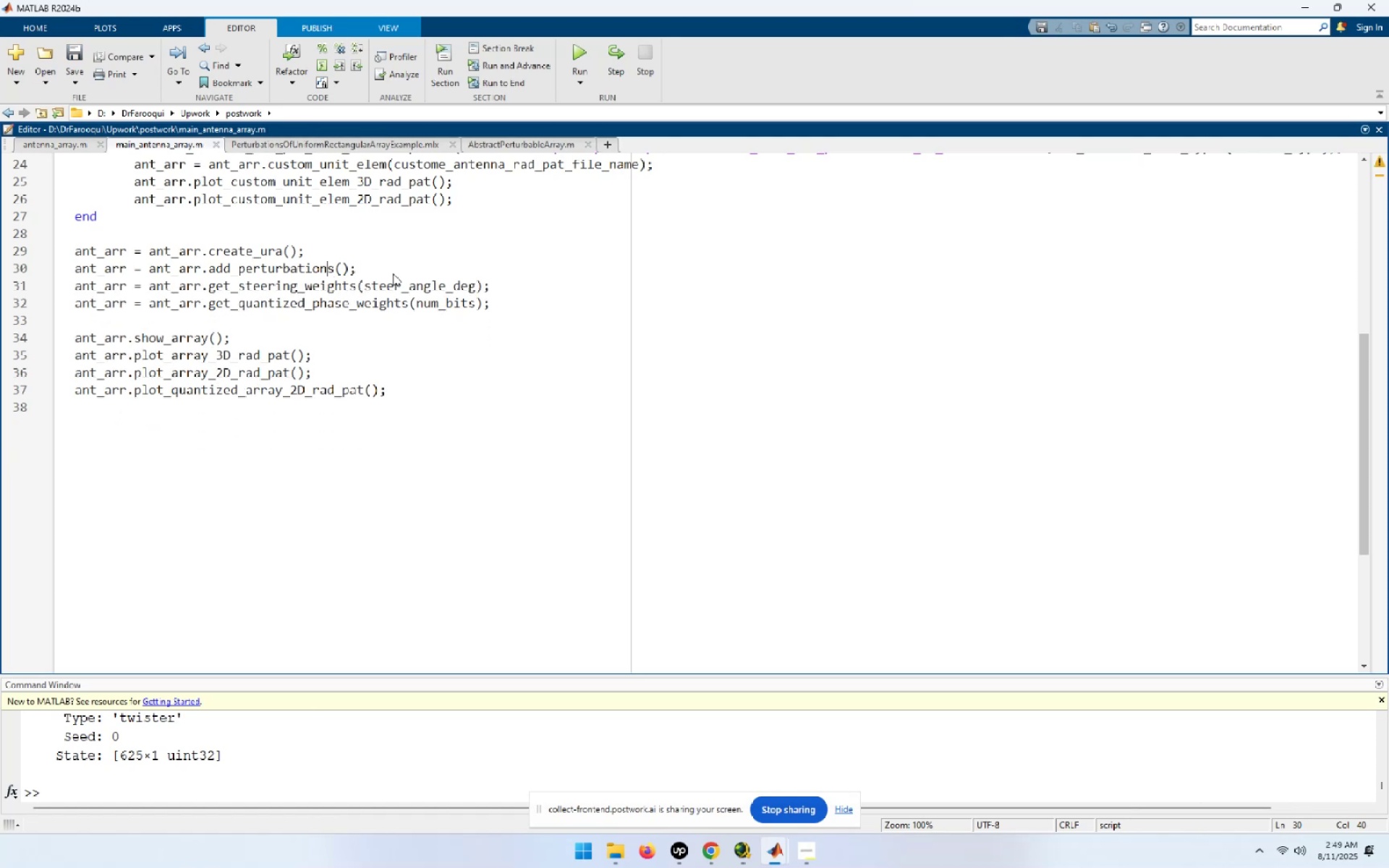 
key(ArrowLeft)
 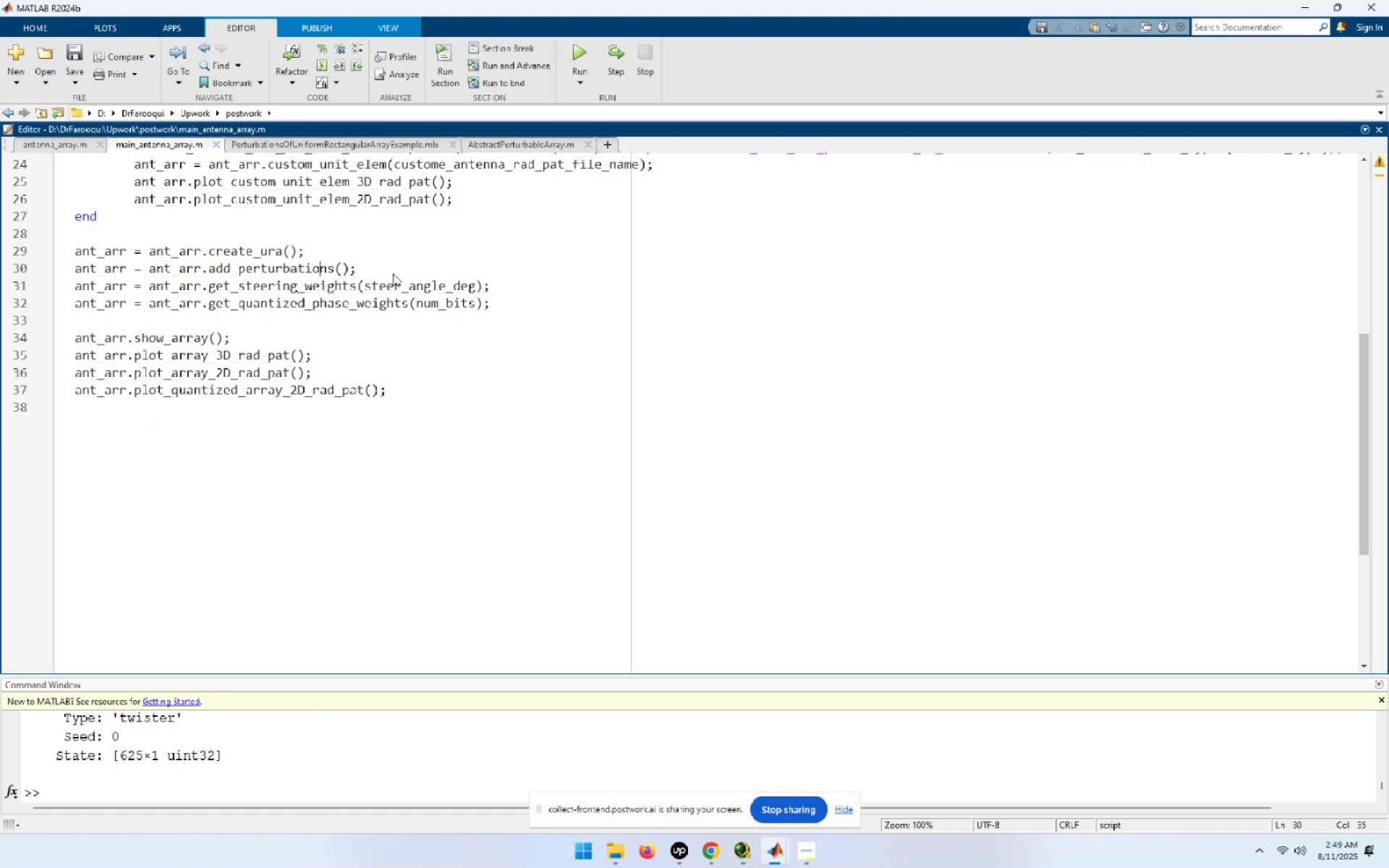 
key(Control+ControlLeft)
 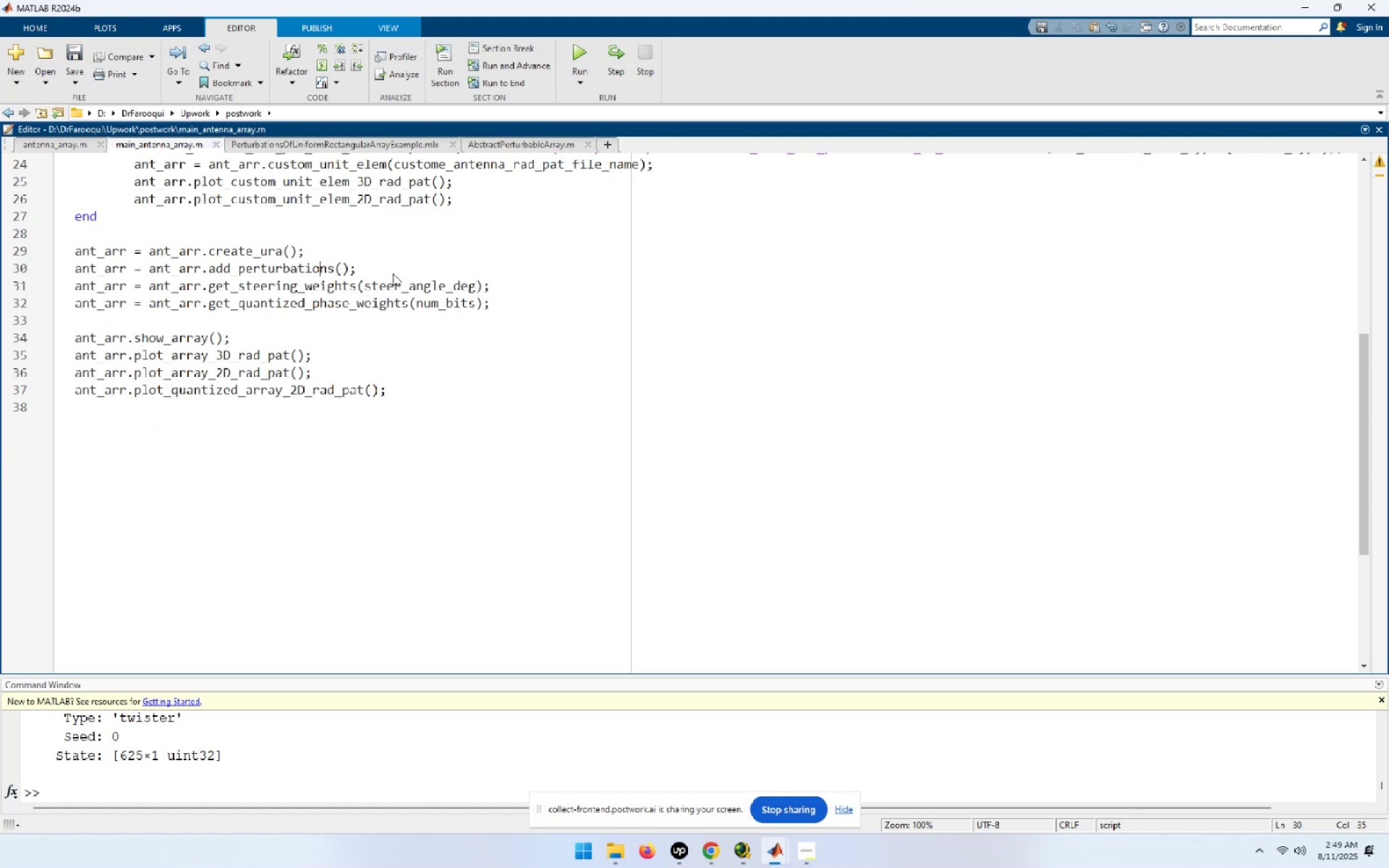 
key(Control+D)
 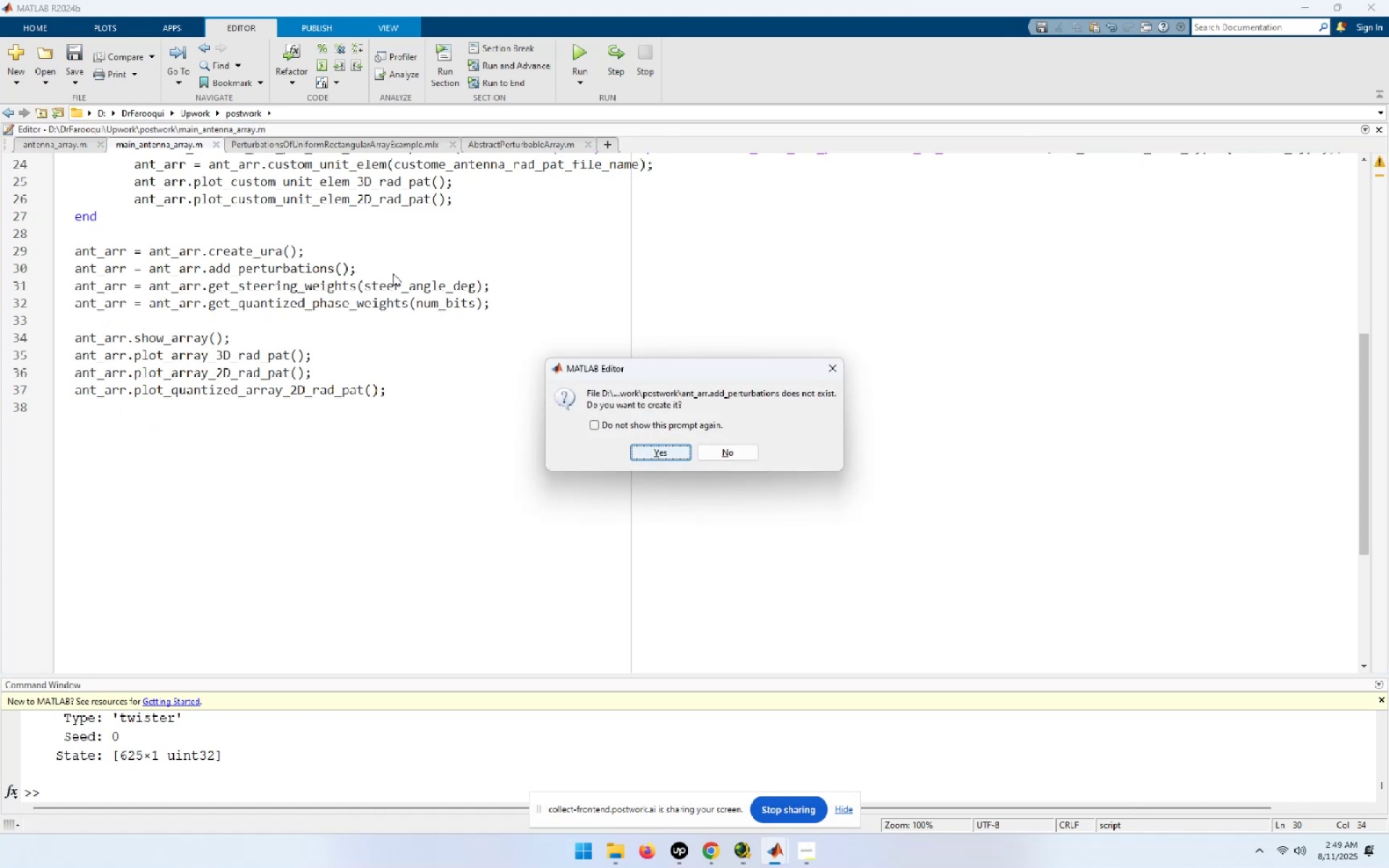 
wait(7.67)
 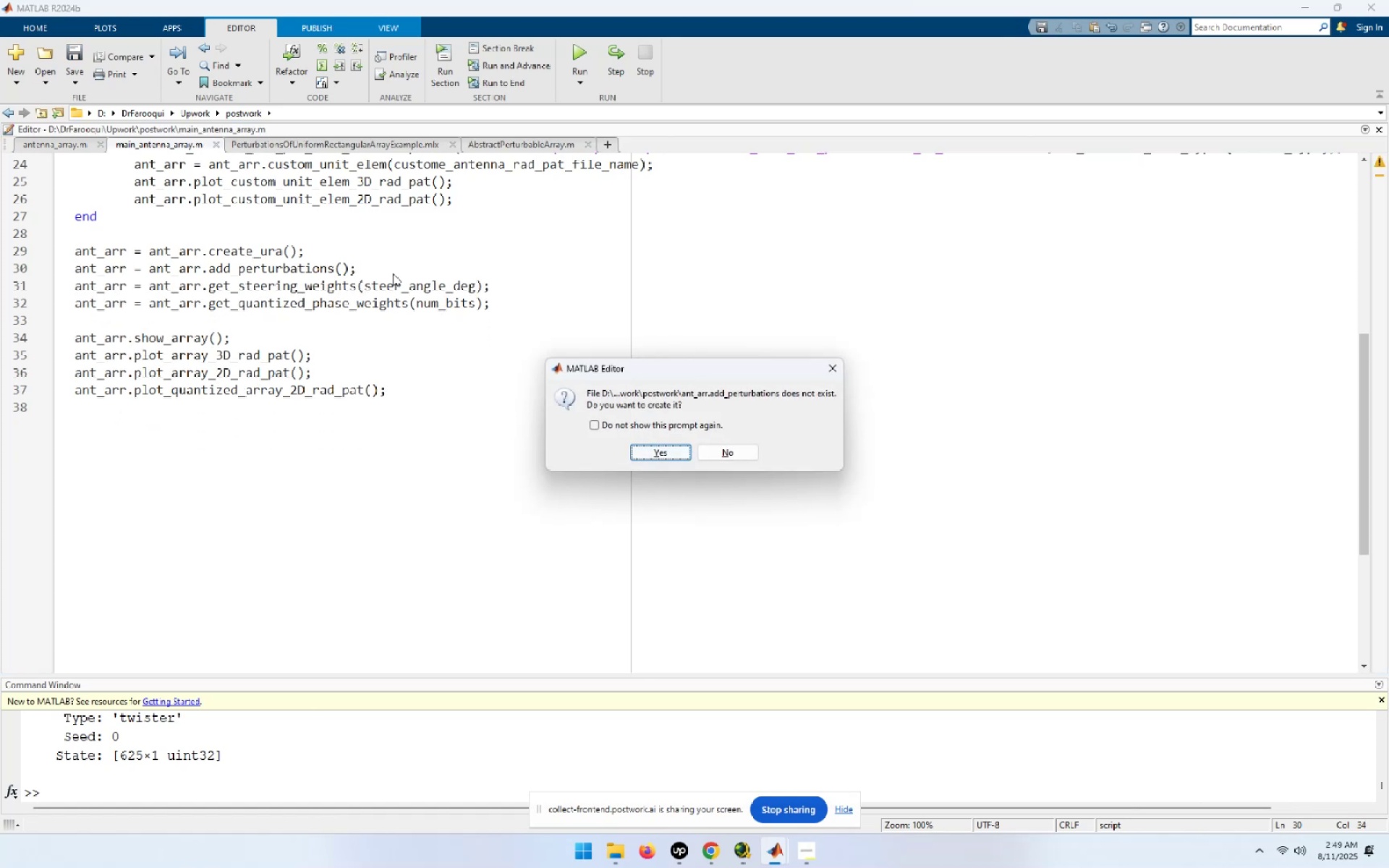 
left_click([736, 451])
 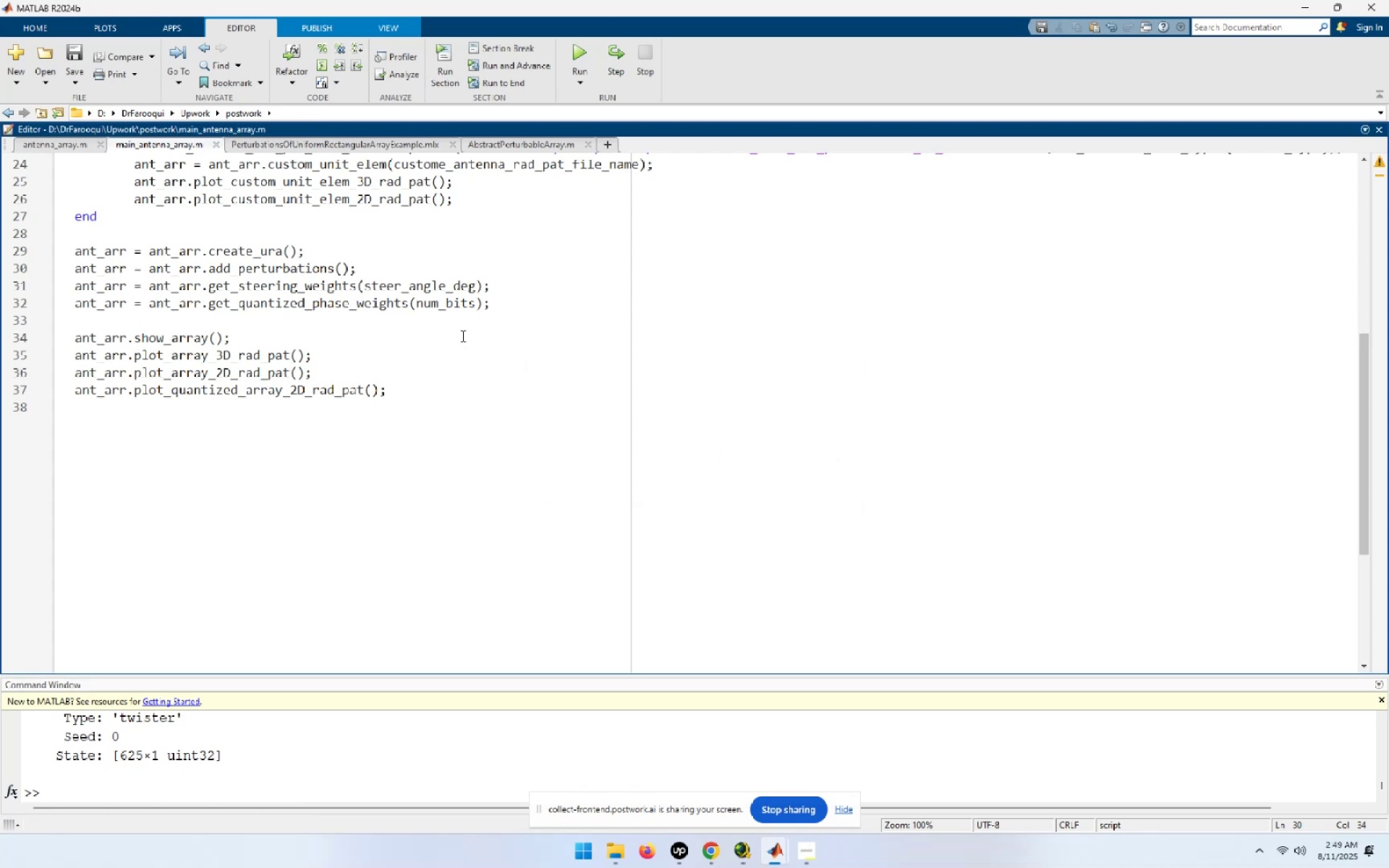 
left_click([386, 271])
 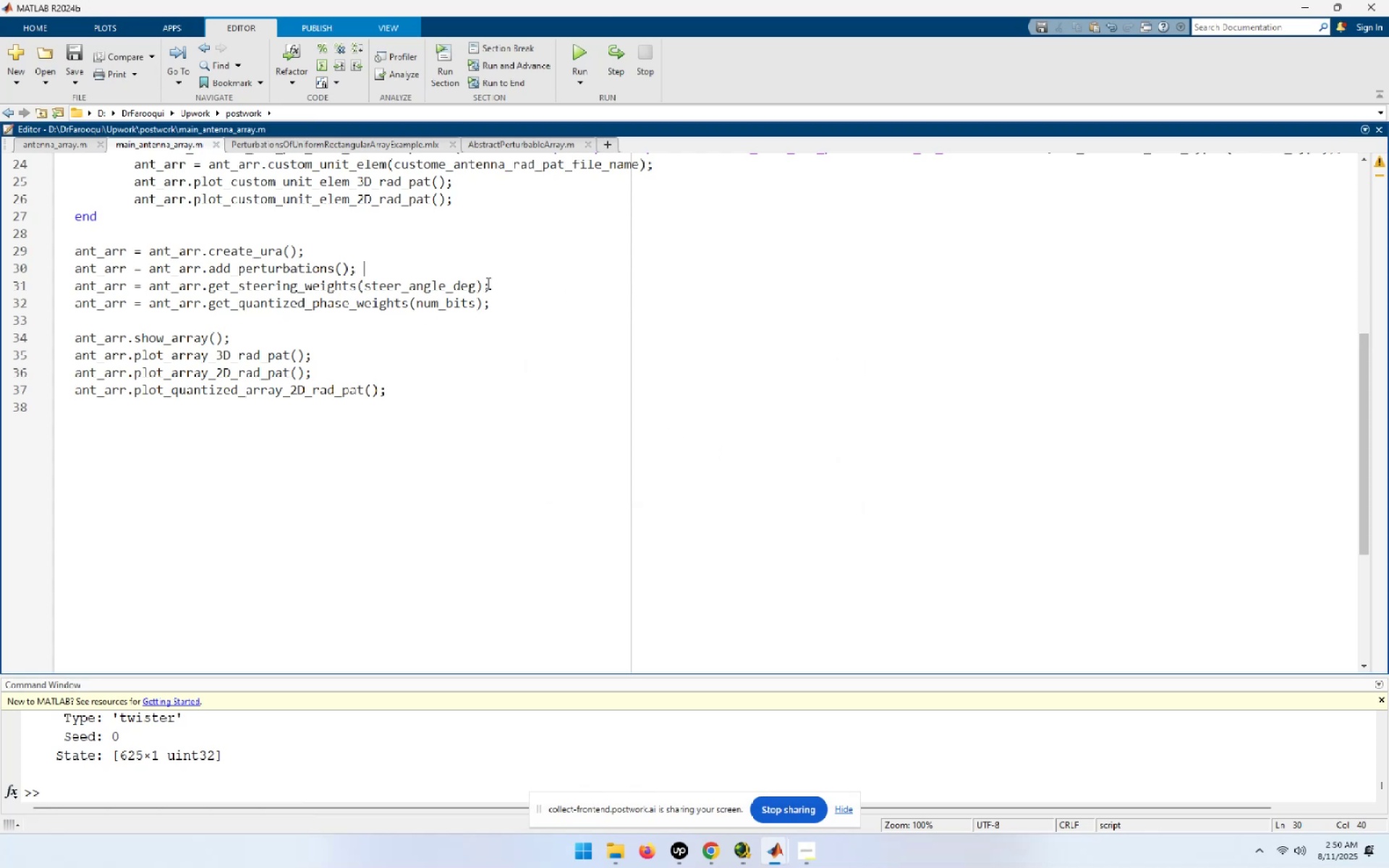 
key(Control+S)
 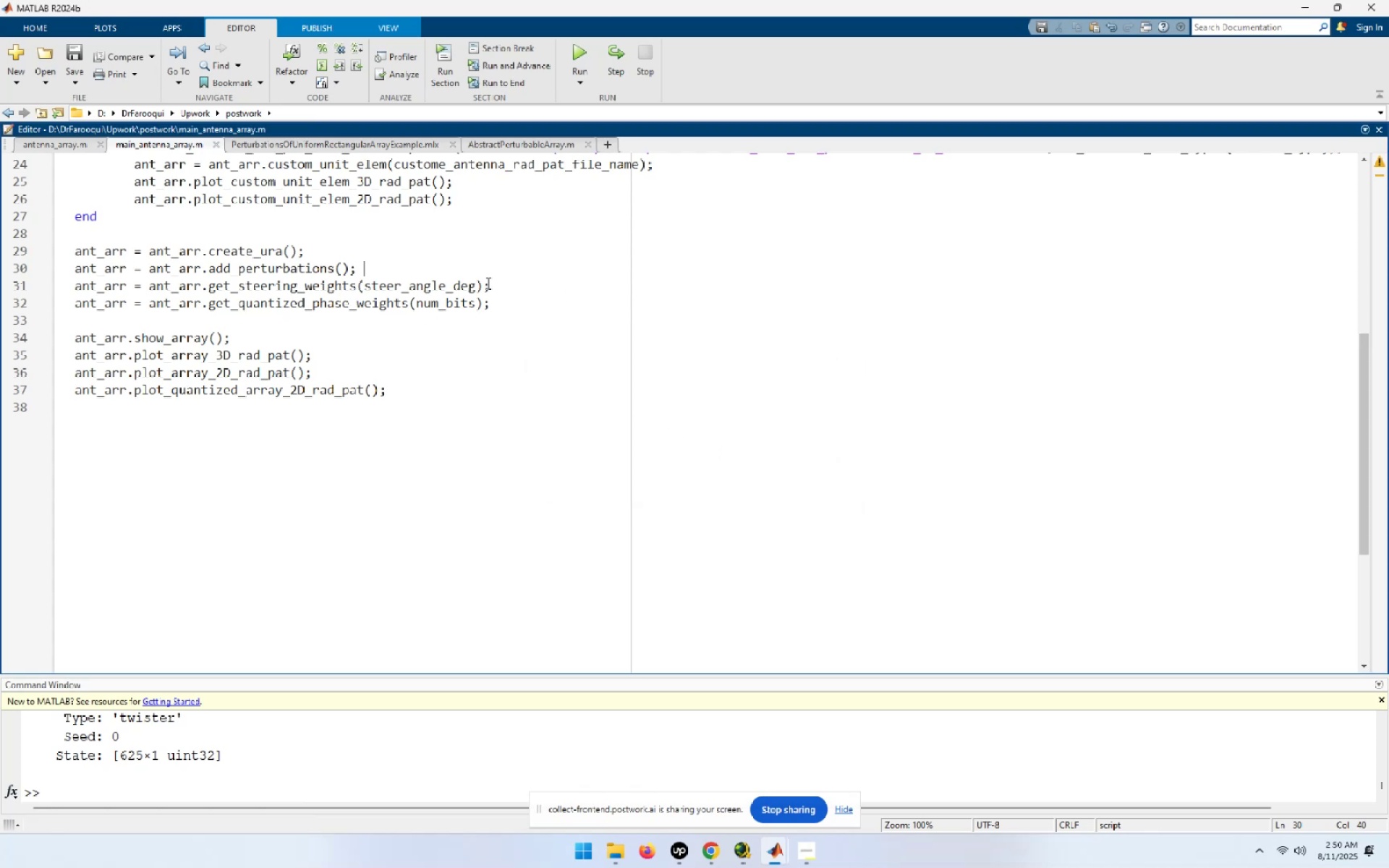 
wait(5.03)
 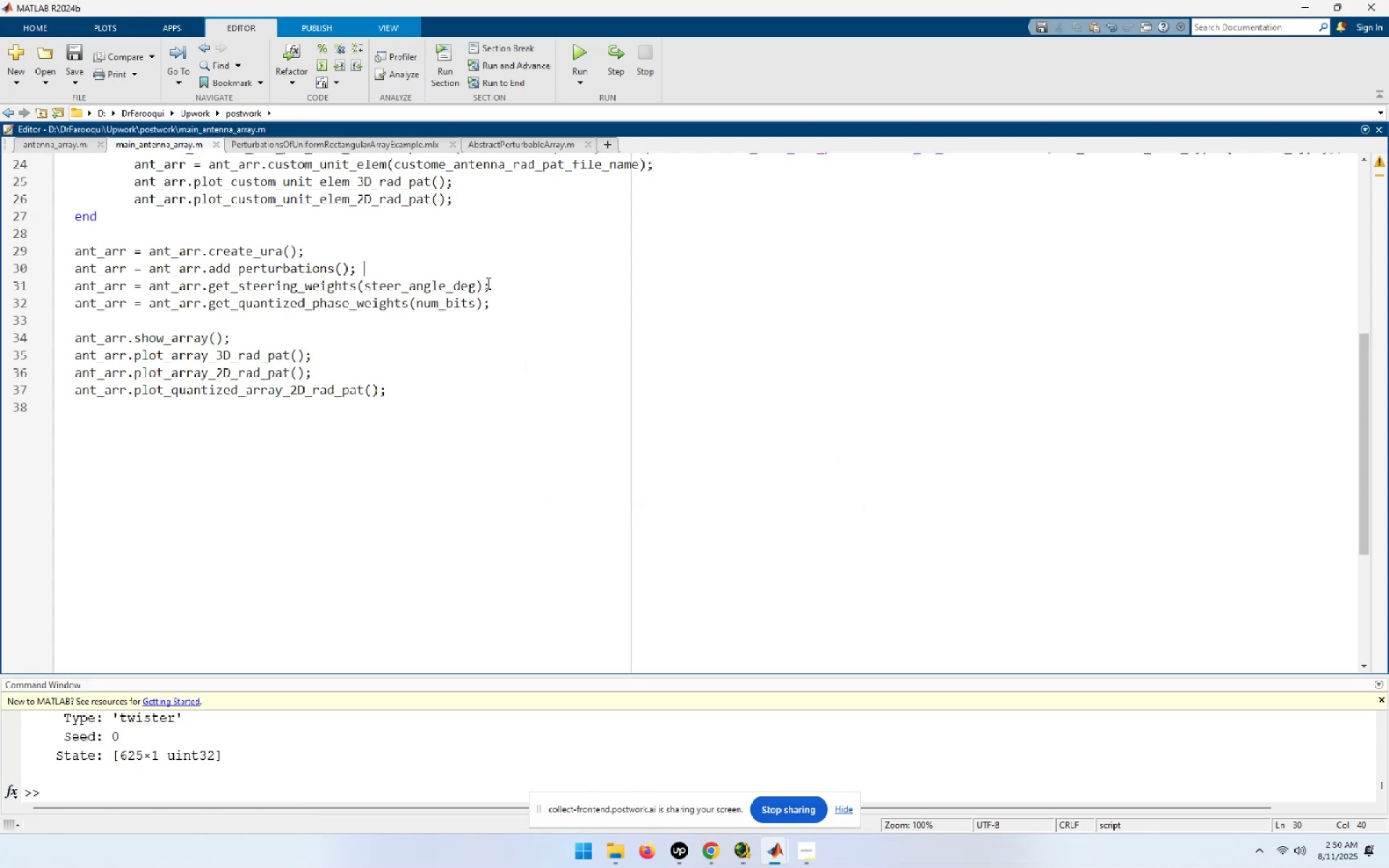 
mouse_move([650, 859])
 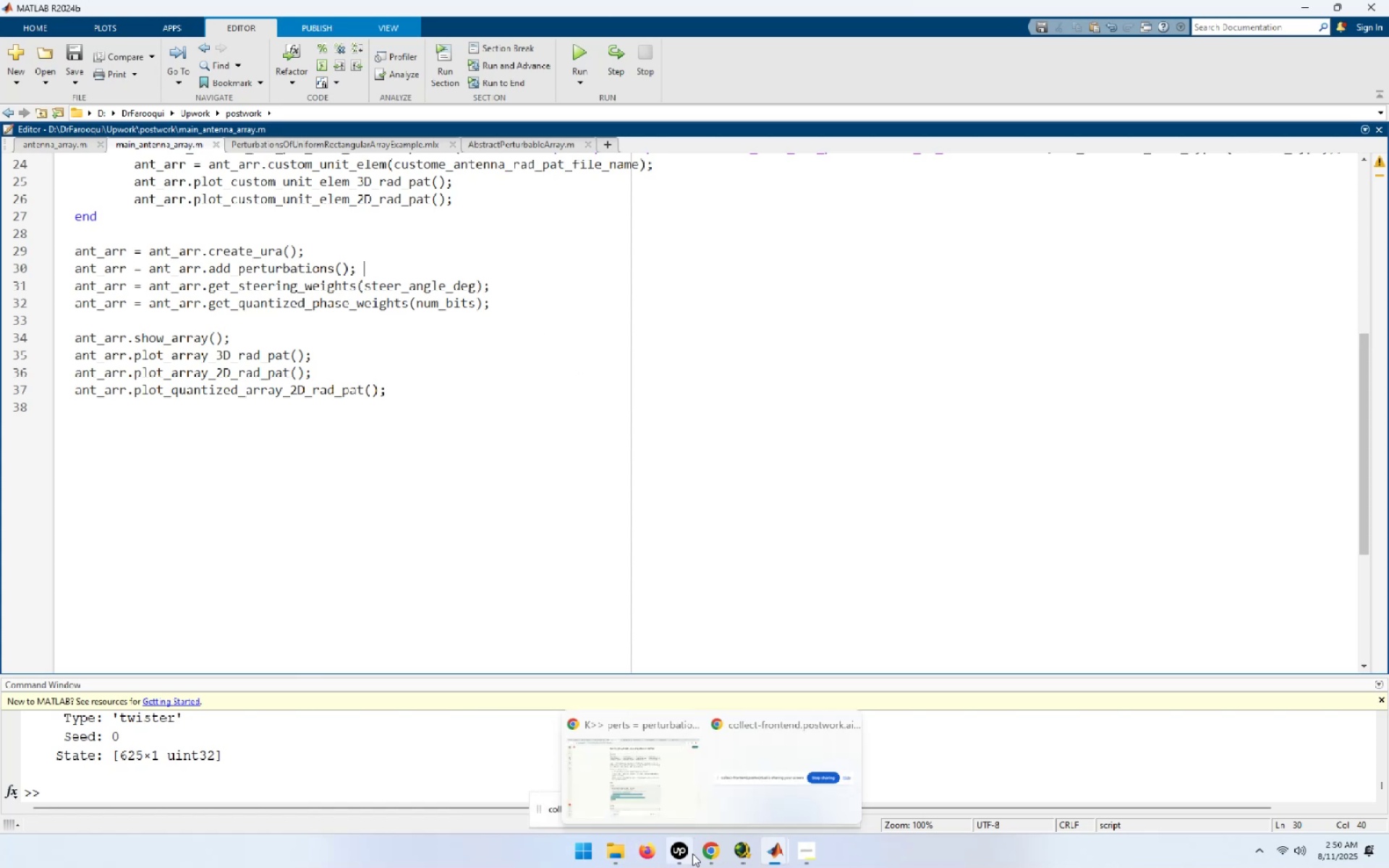 
mouse_move([752, 850])
 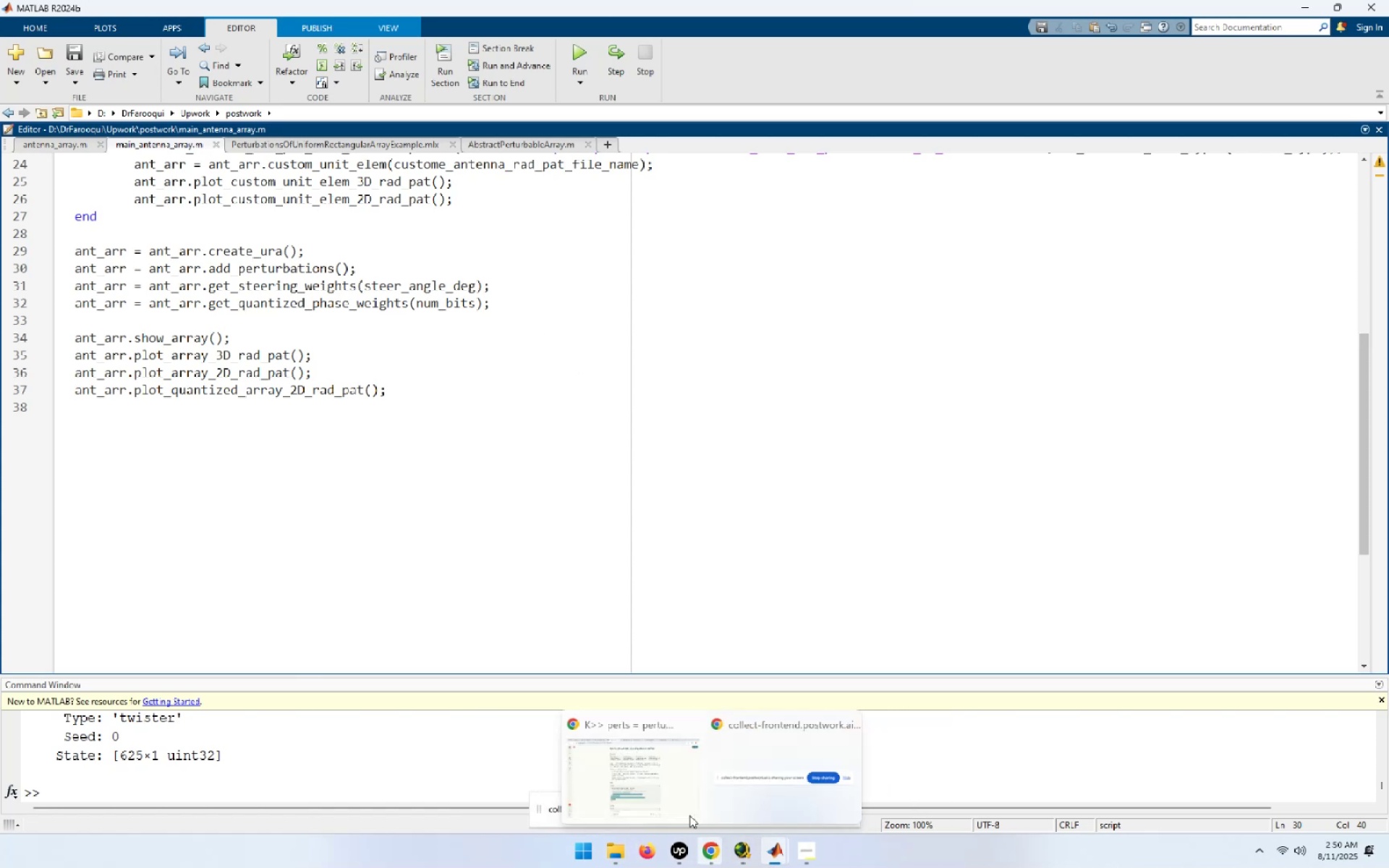 
left_click([636, 777])
 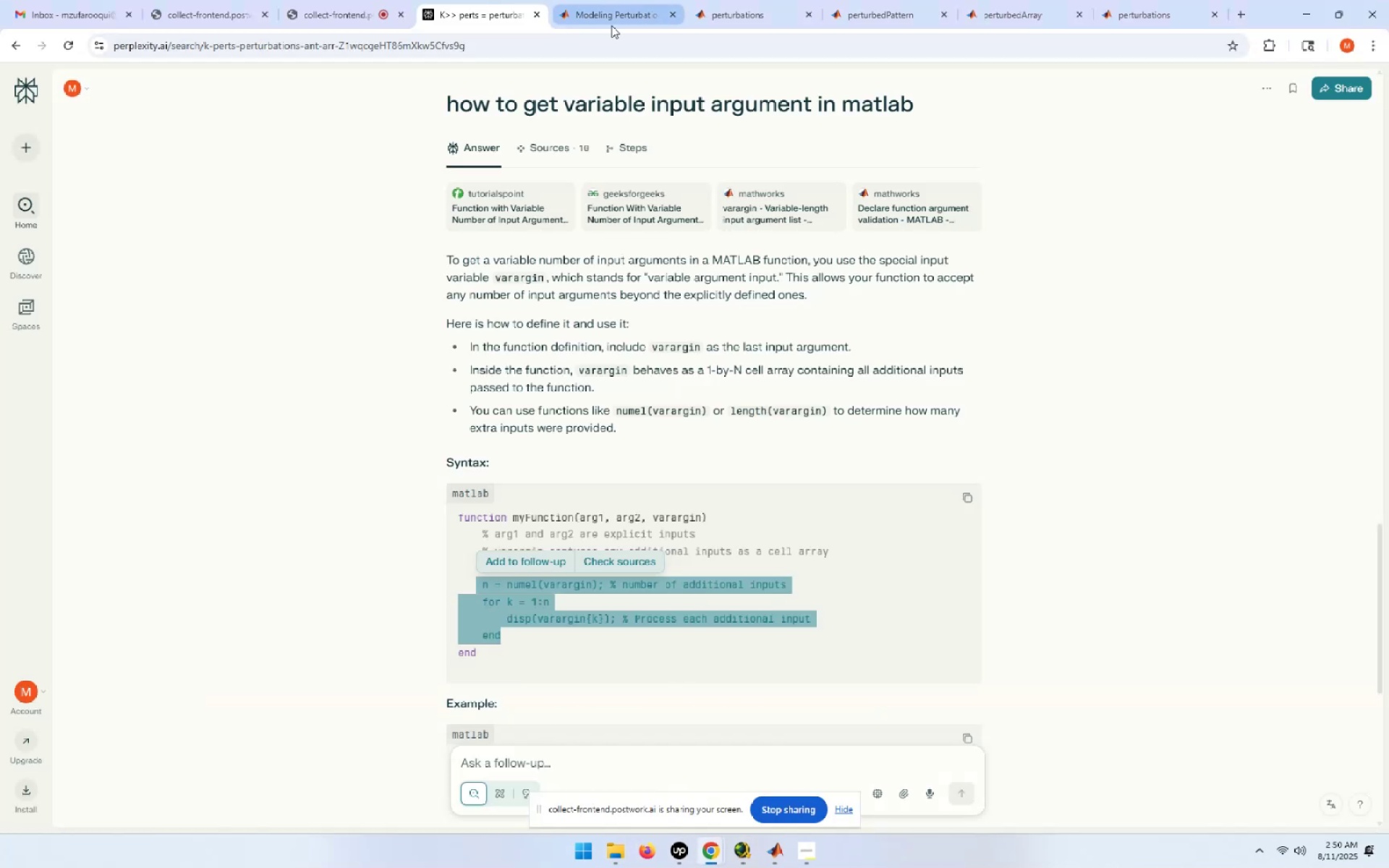 
left_click([609, 20])
 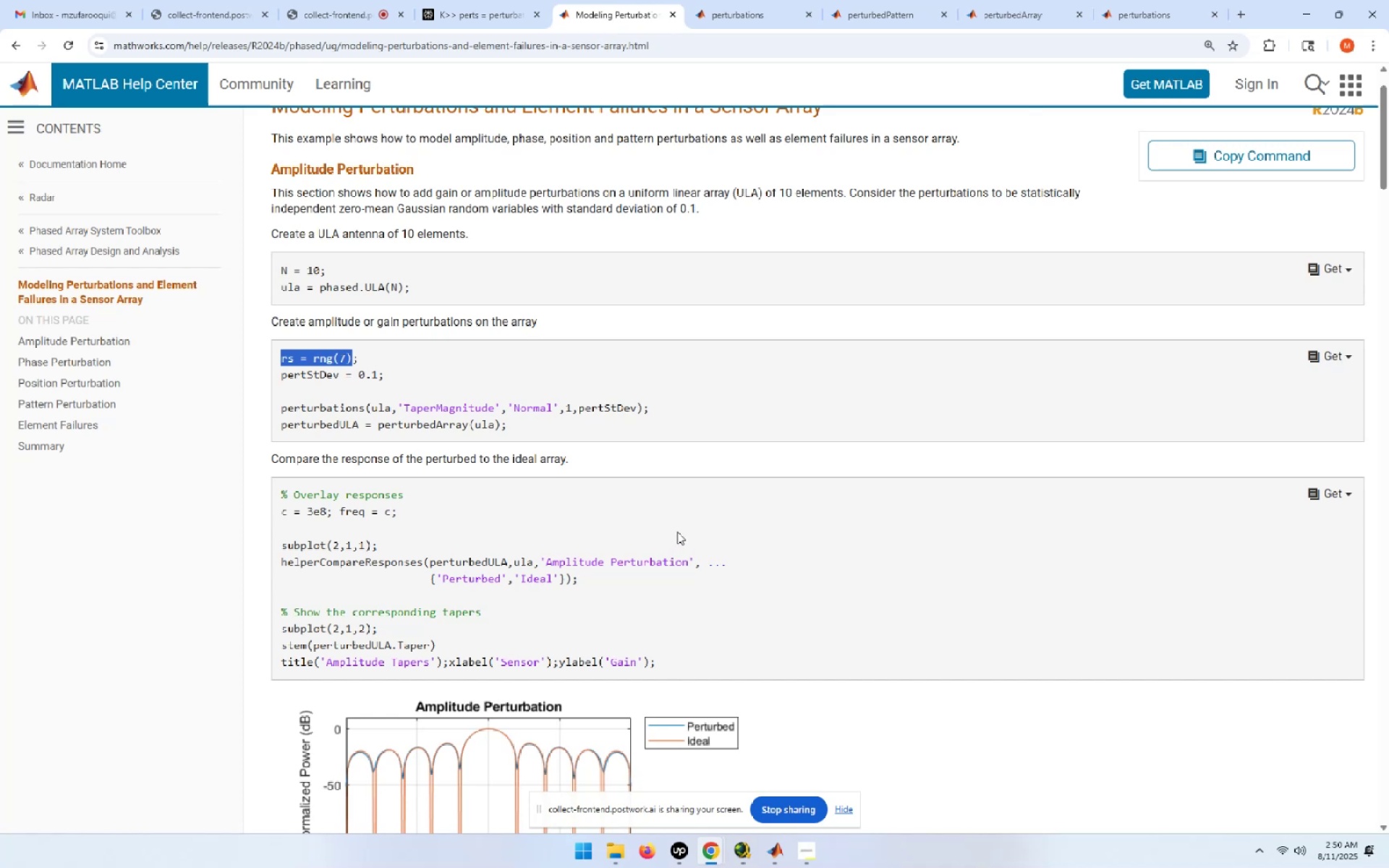 
scroll: coordinate [677, 532], scroll_direction: down, amount: 1.0
 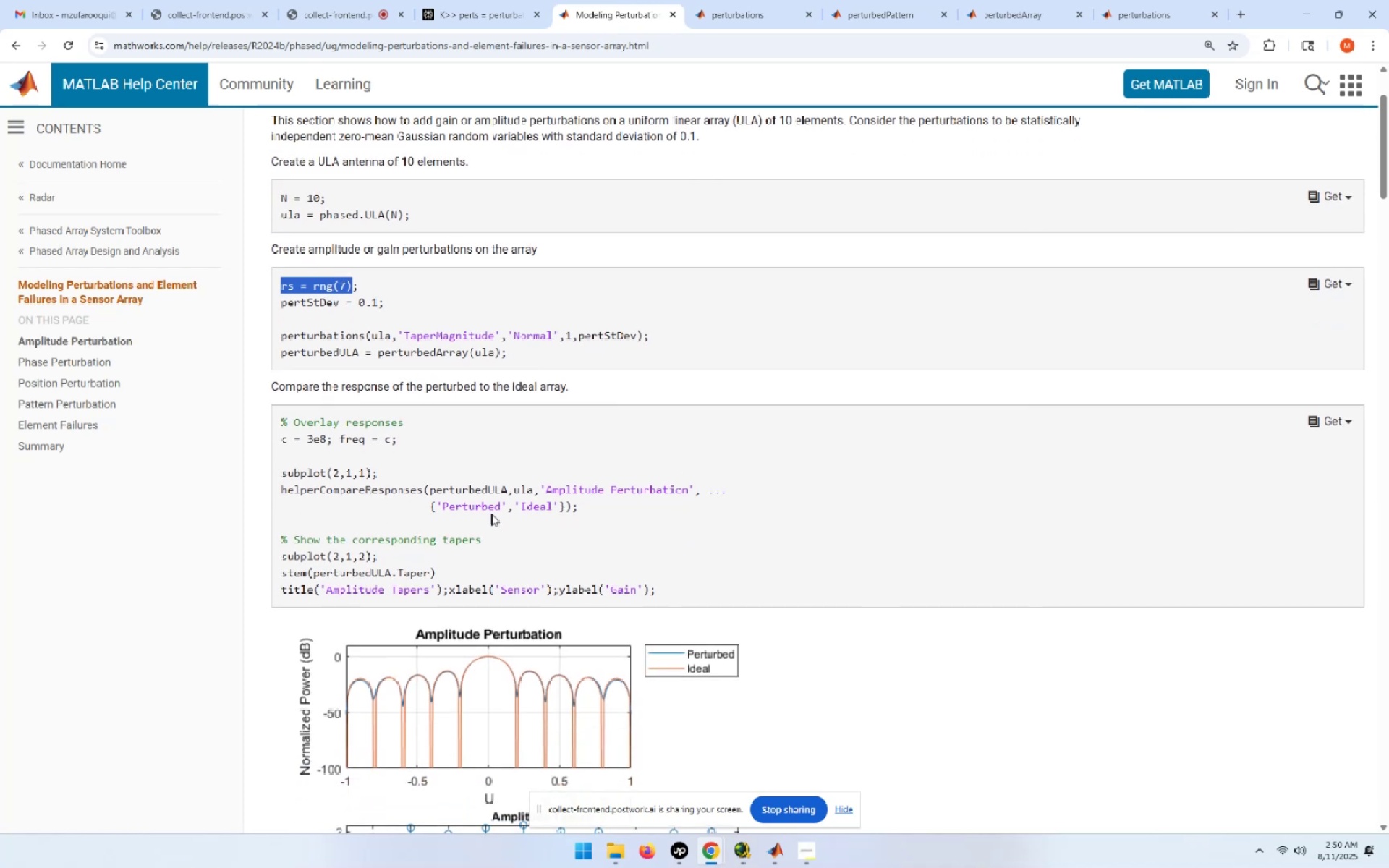 
left_click_drag(start_coordinate=[422, 490], to_coordinate=[281, 497])
 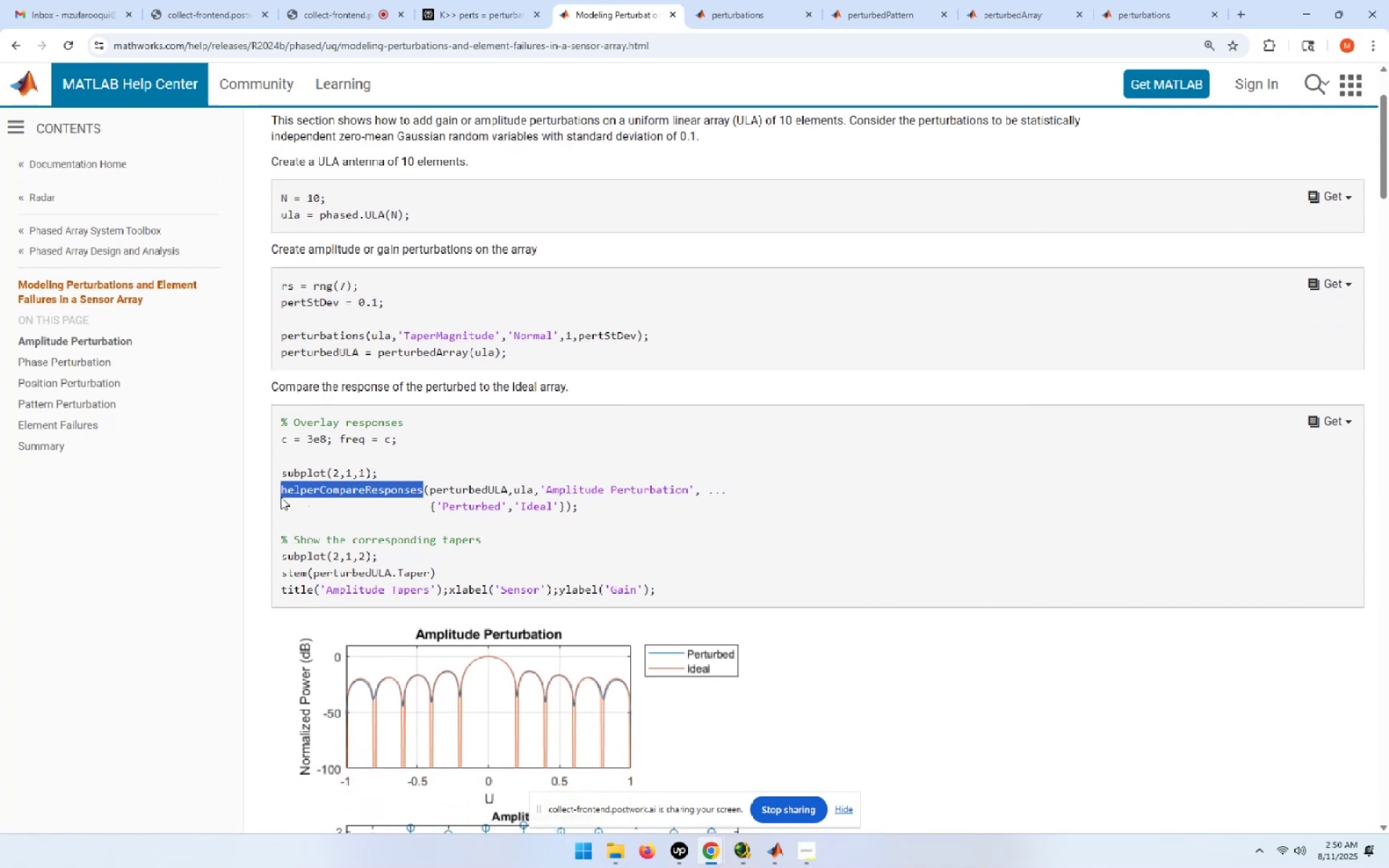 
key(Control+C)
 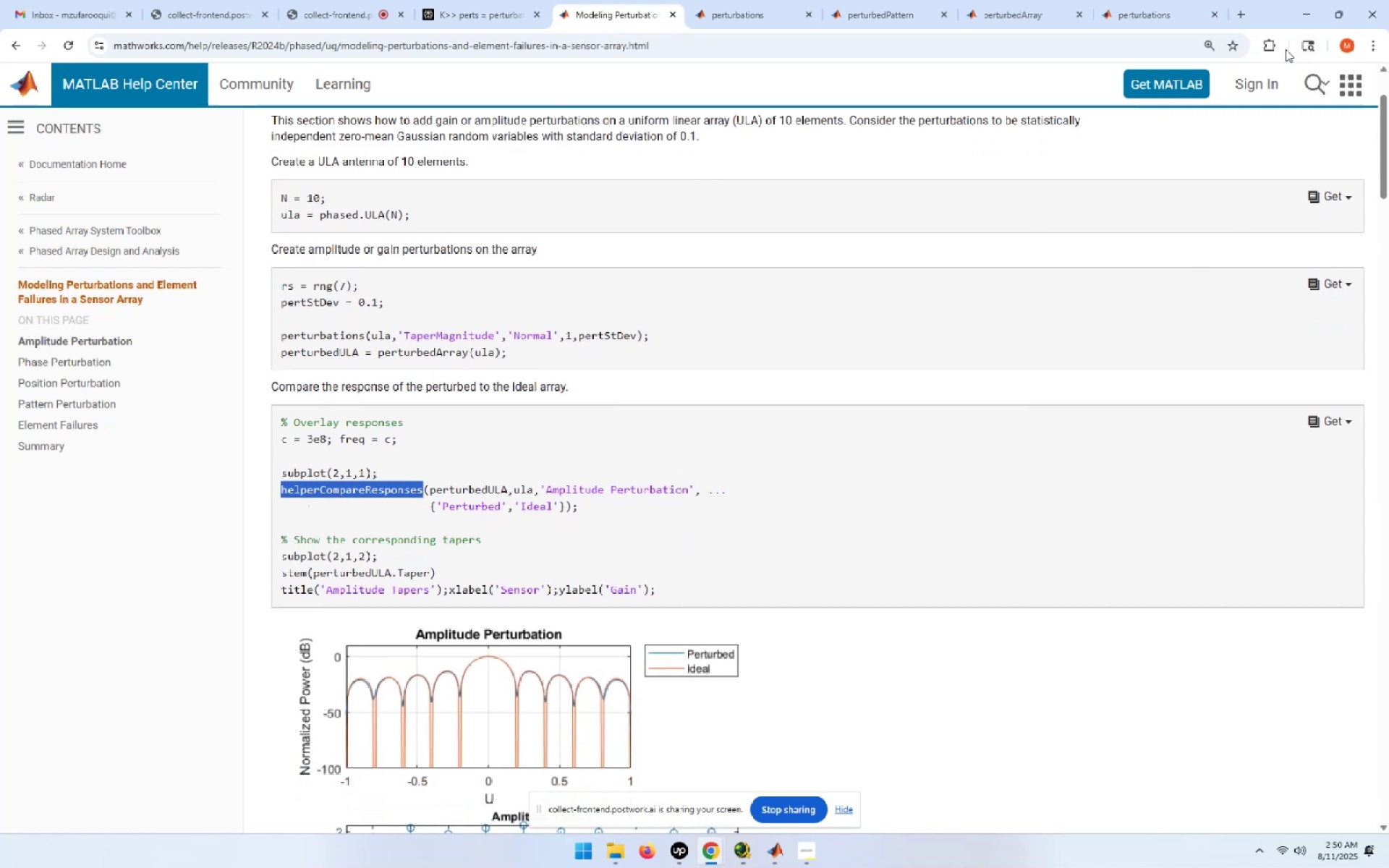 
left_click([1309, 14])
 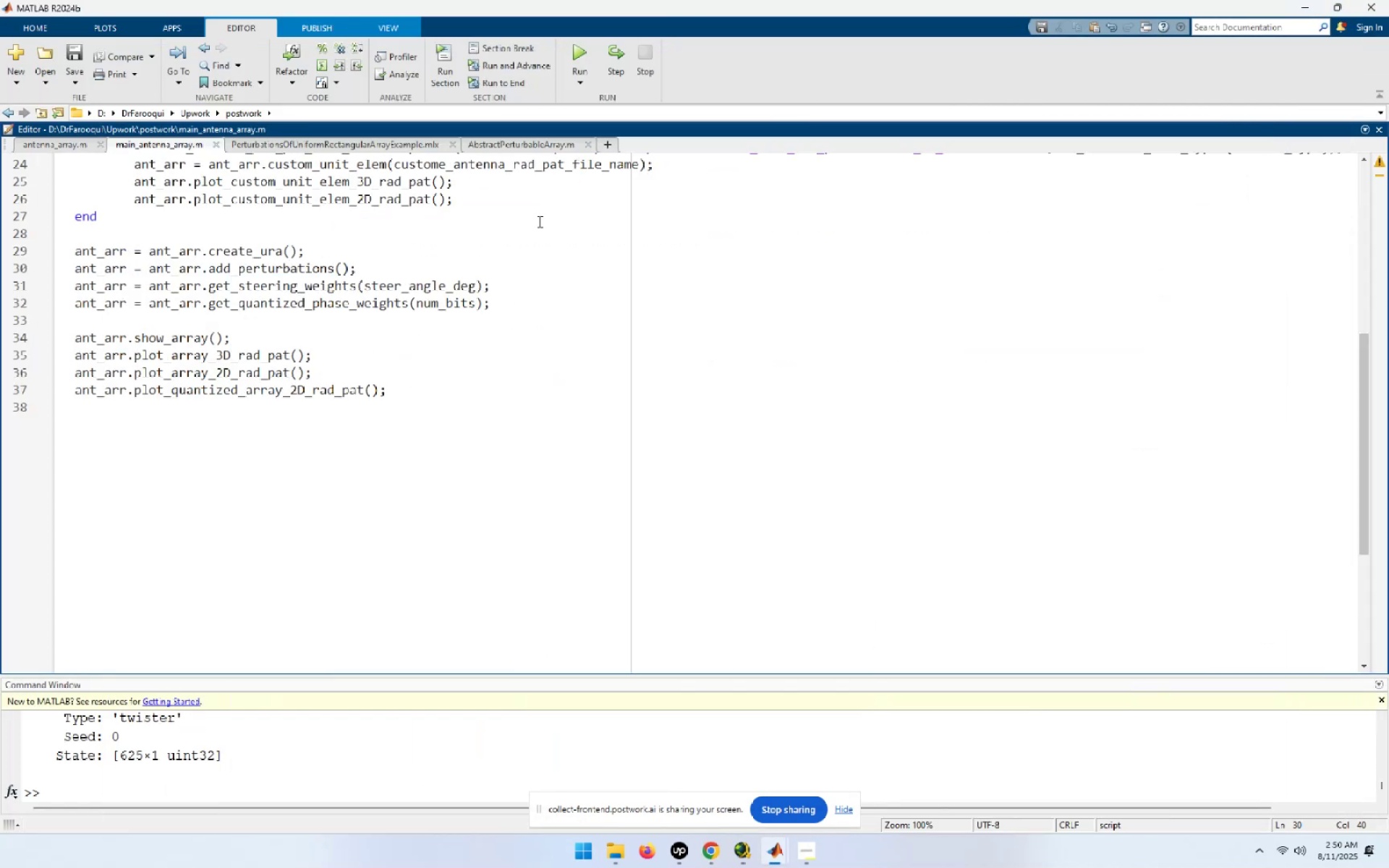 
wait(5.79)
 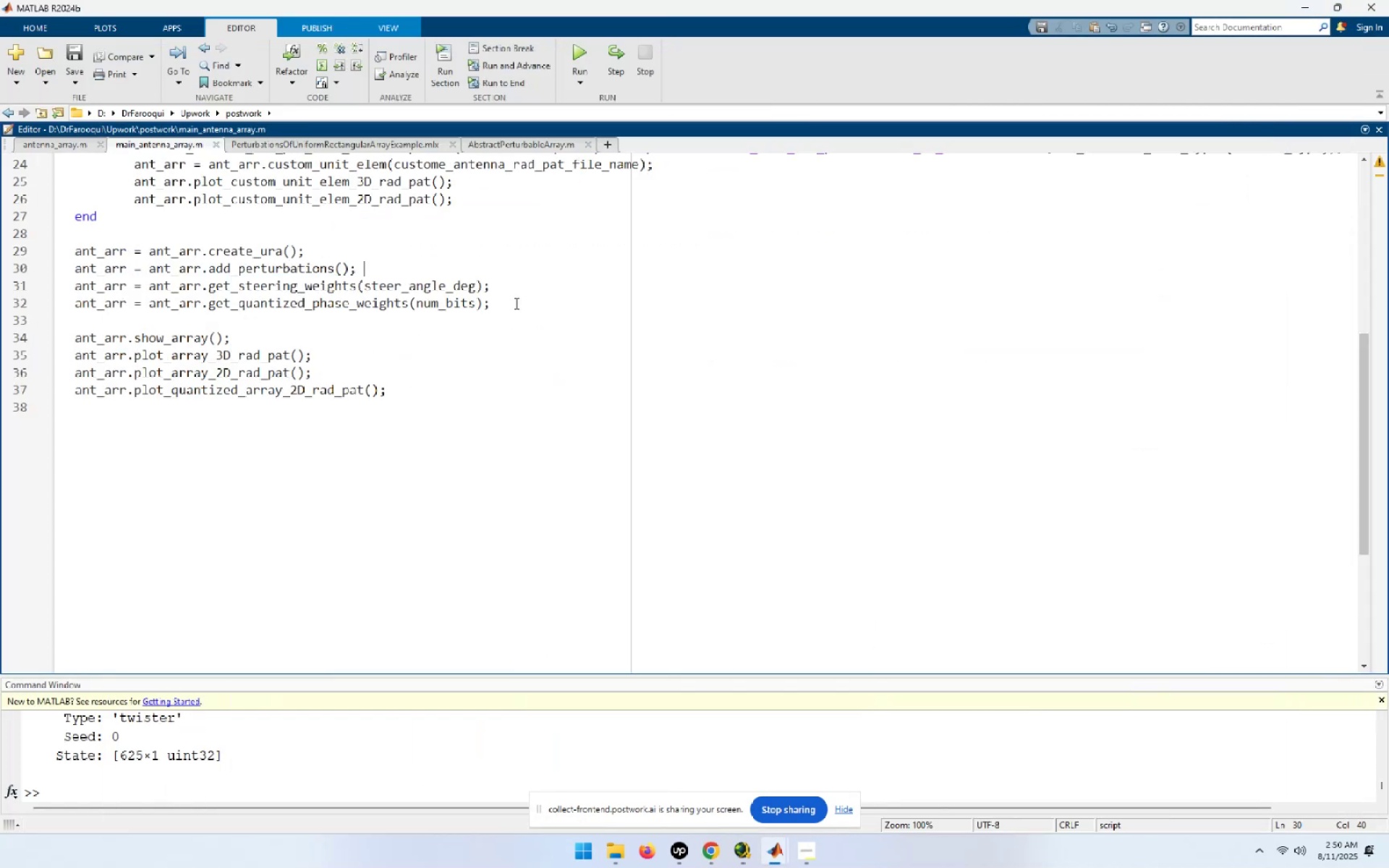 
key(NumpadEnter)
 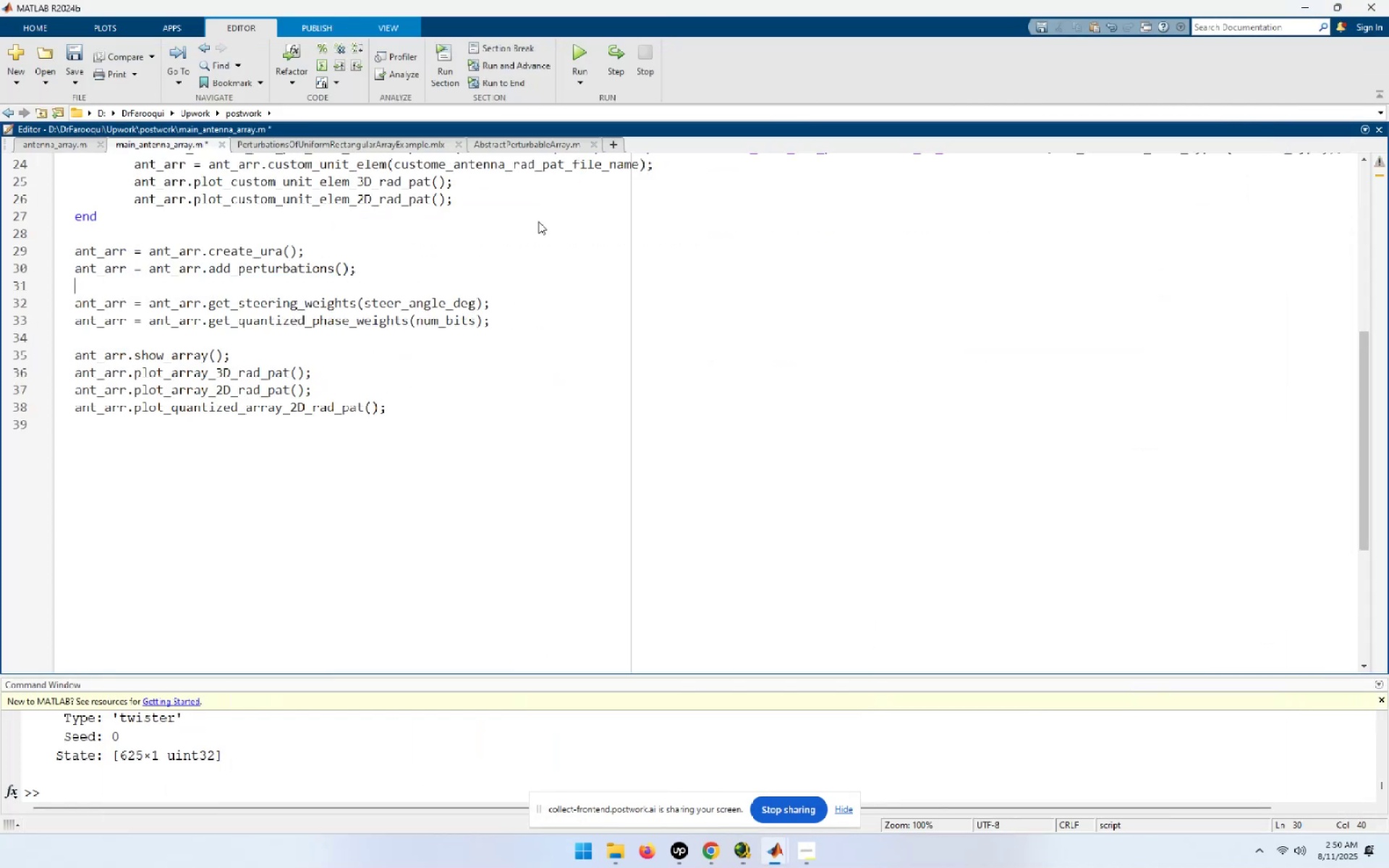 
key(Control+ControlLeft)
 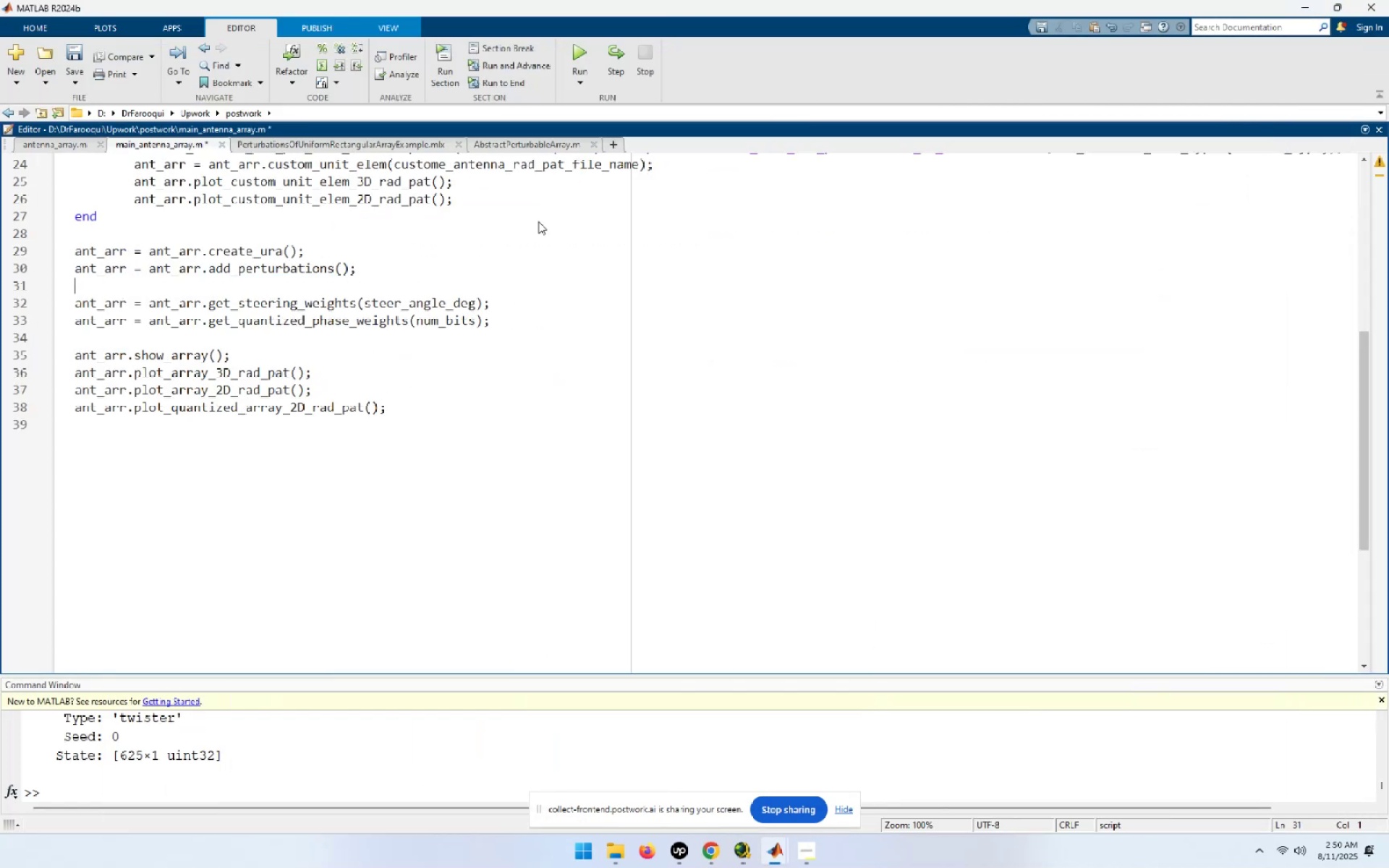 
key(Control+V)
 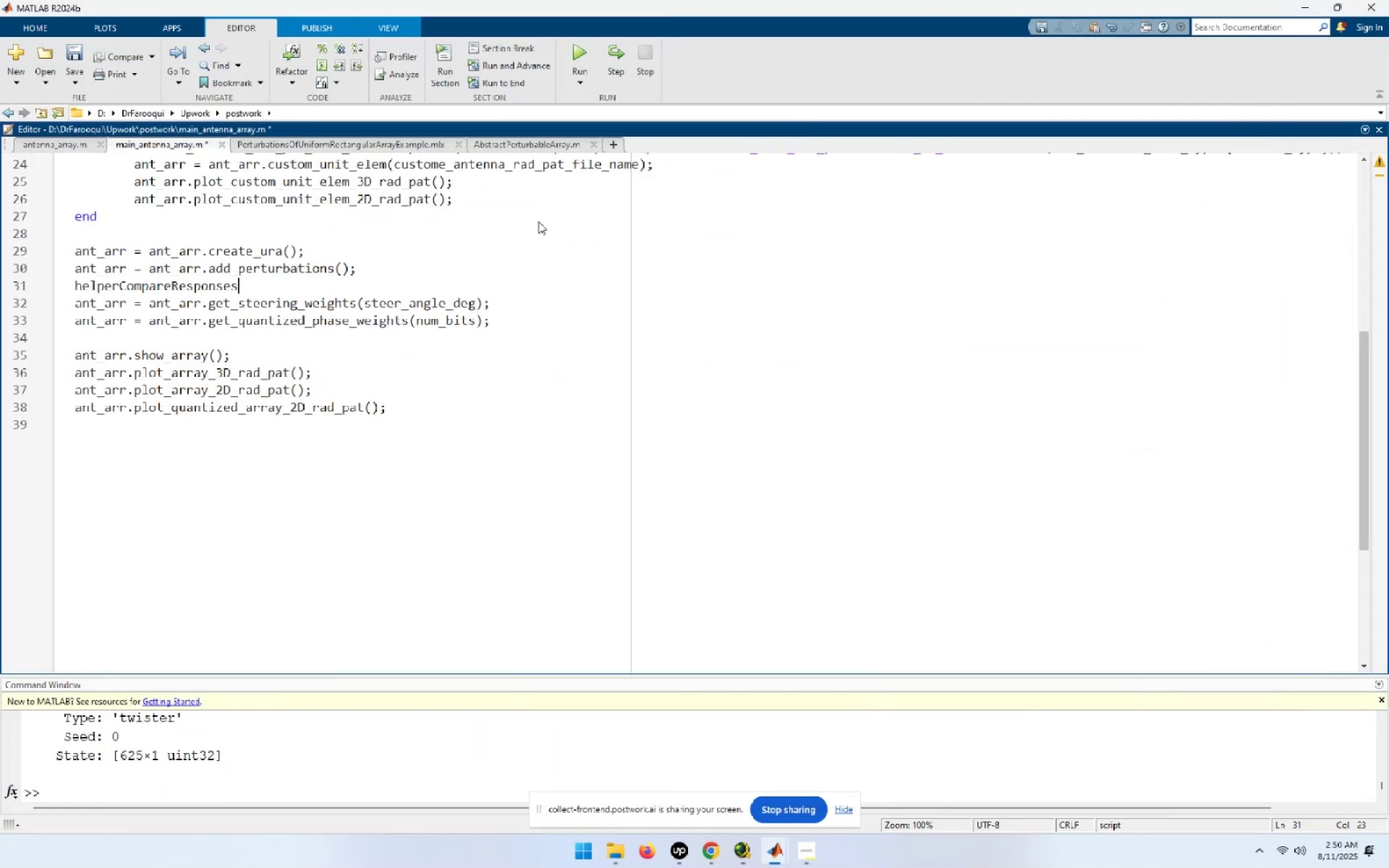 
key(Home)
 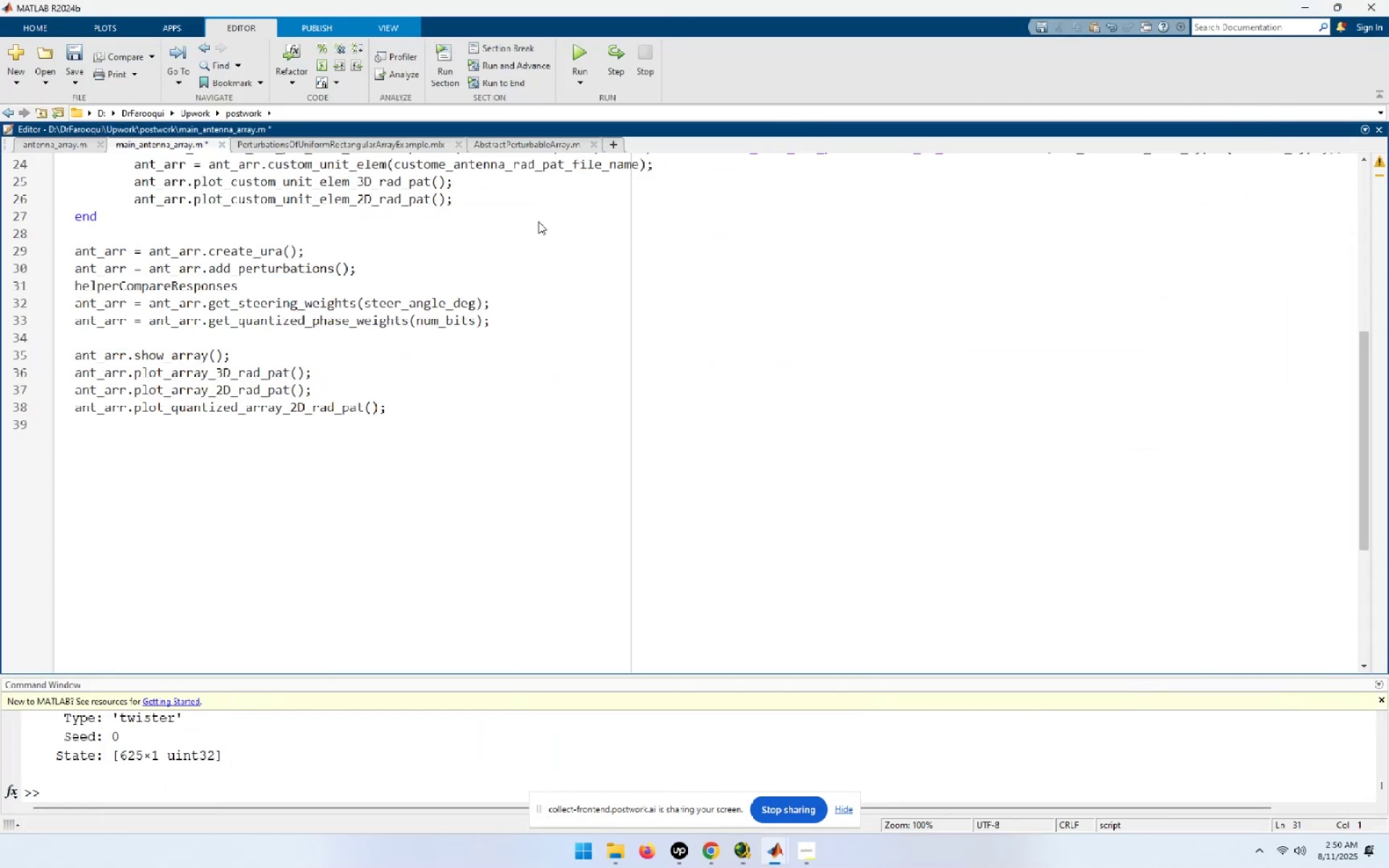 
key(ArrowUp)
 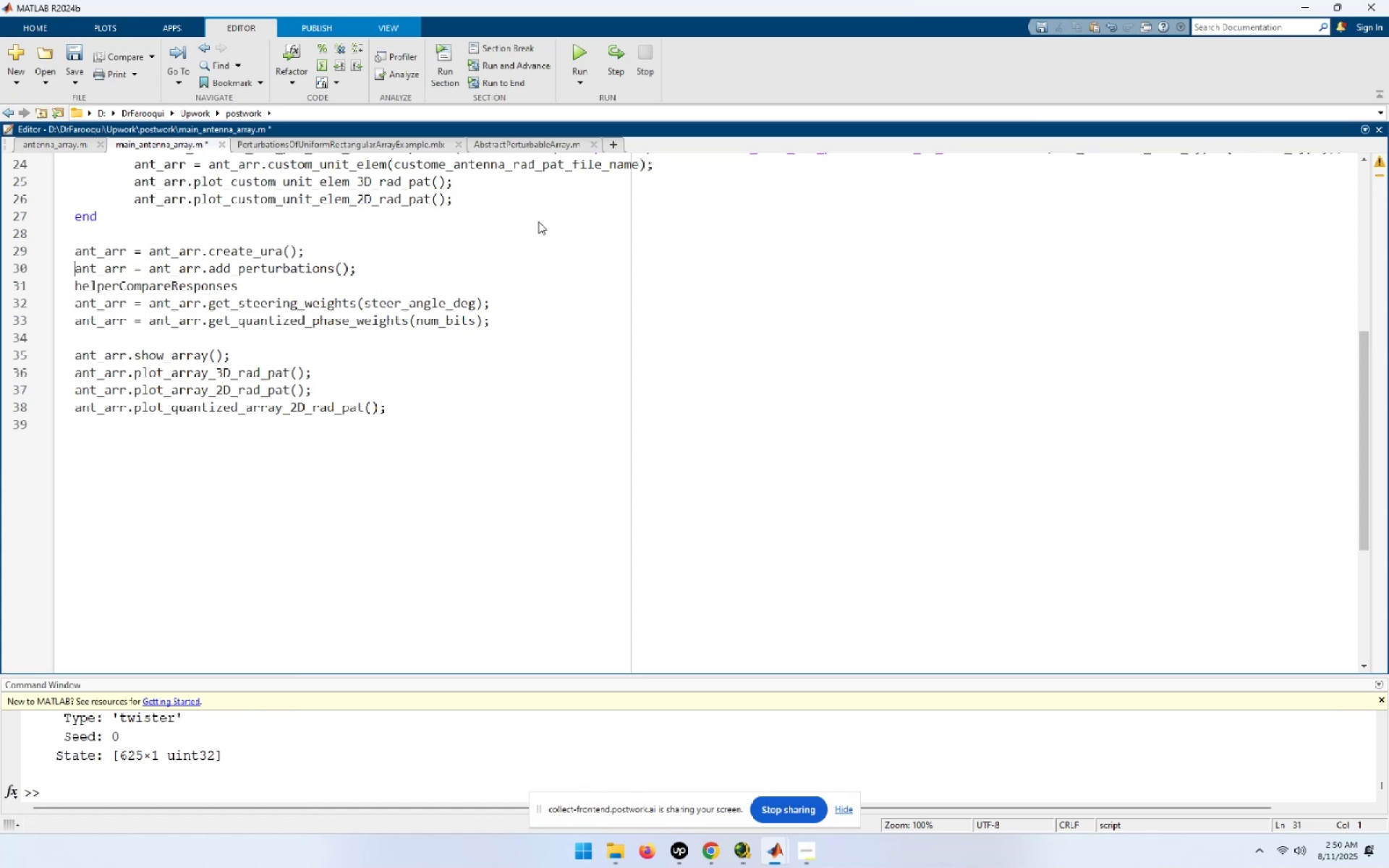 
hold_key(key=ArrowRight, duration=1.12)
 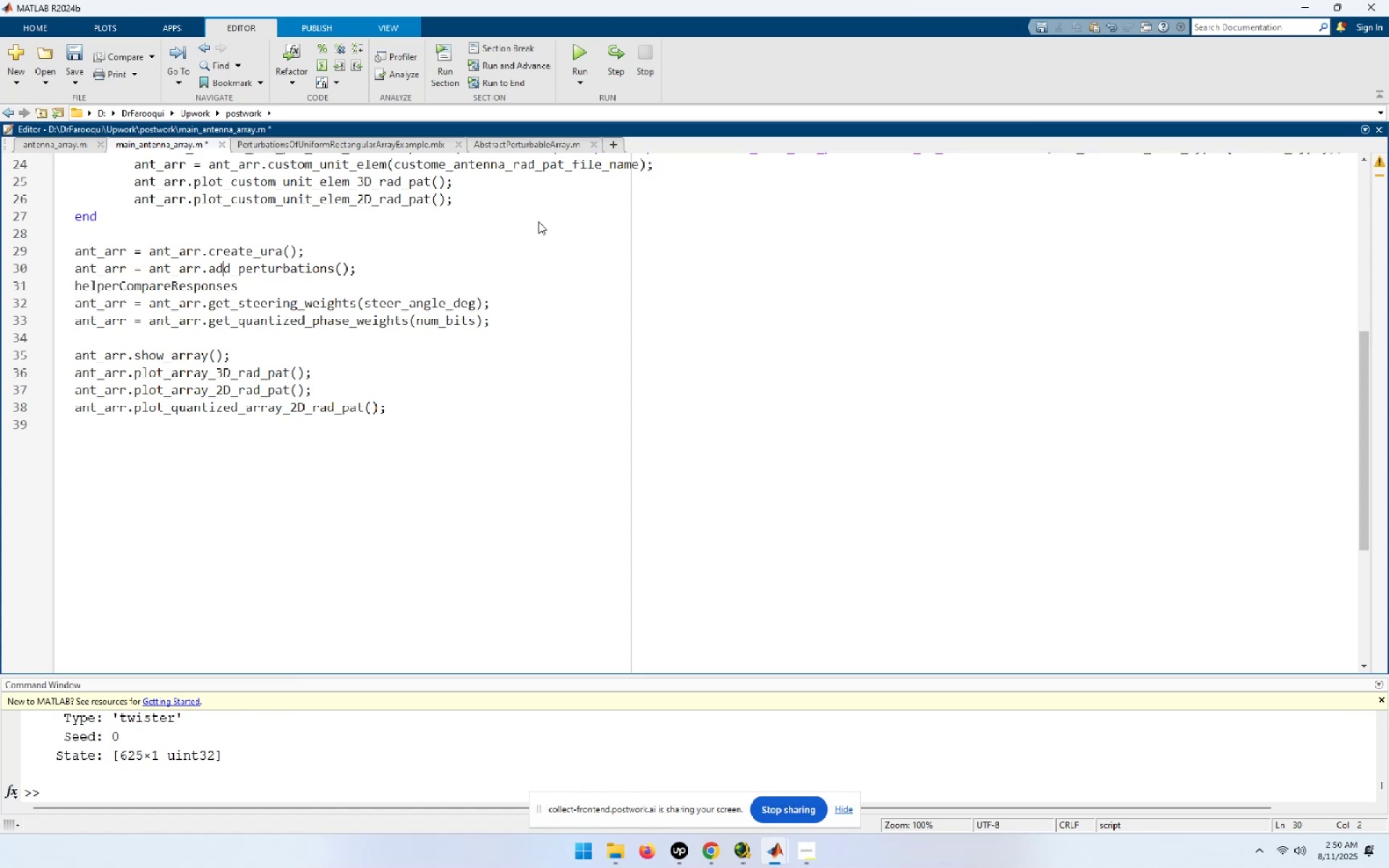 
key(ArrowLeft)
 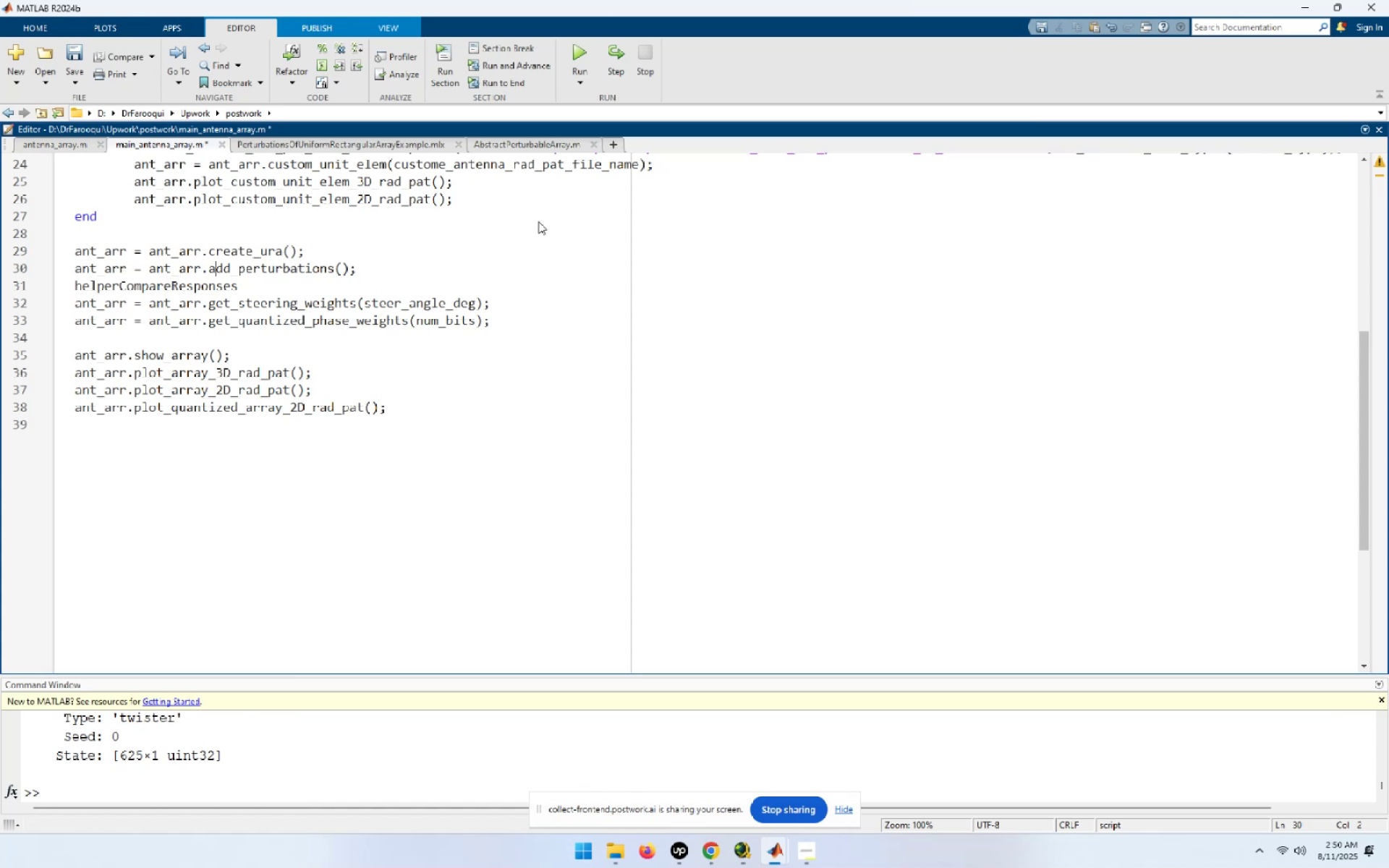 
key(ArrowLeft)
 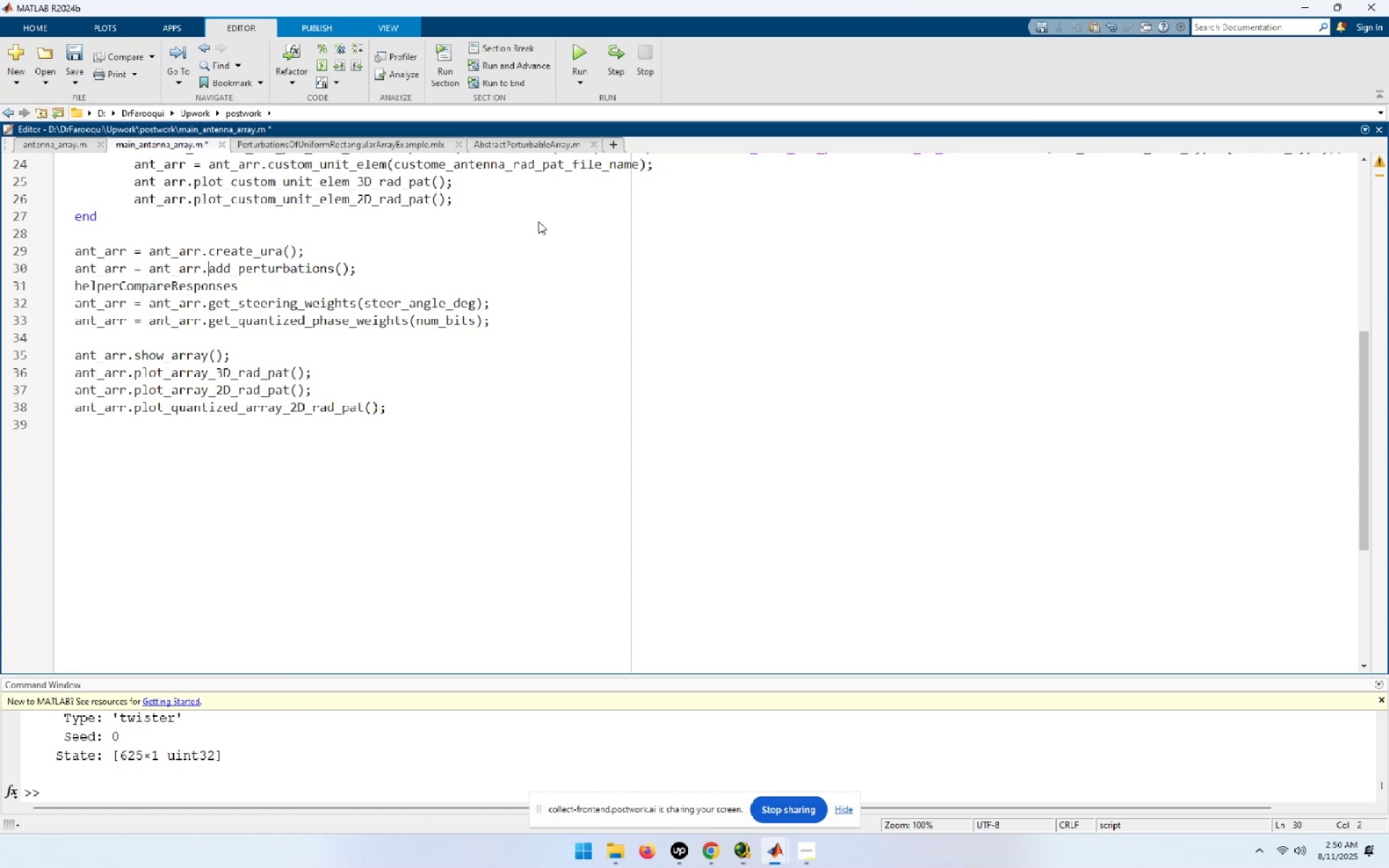 
key(Shift+ArrowLeft)
 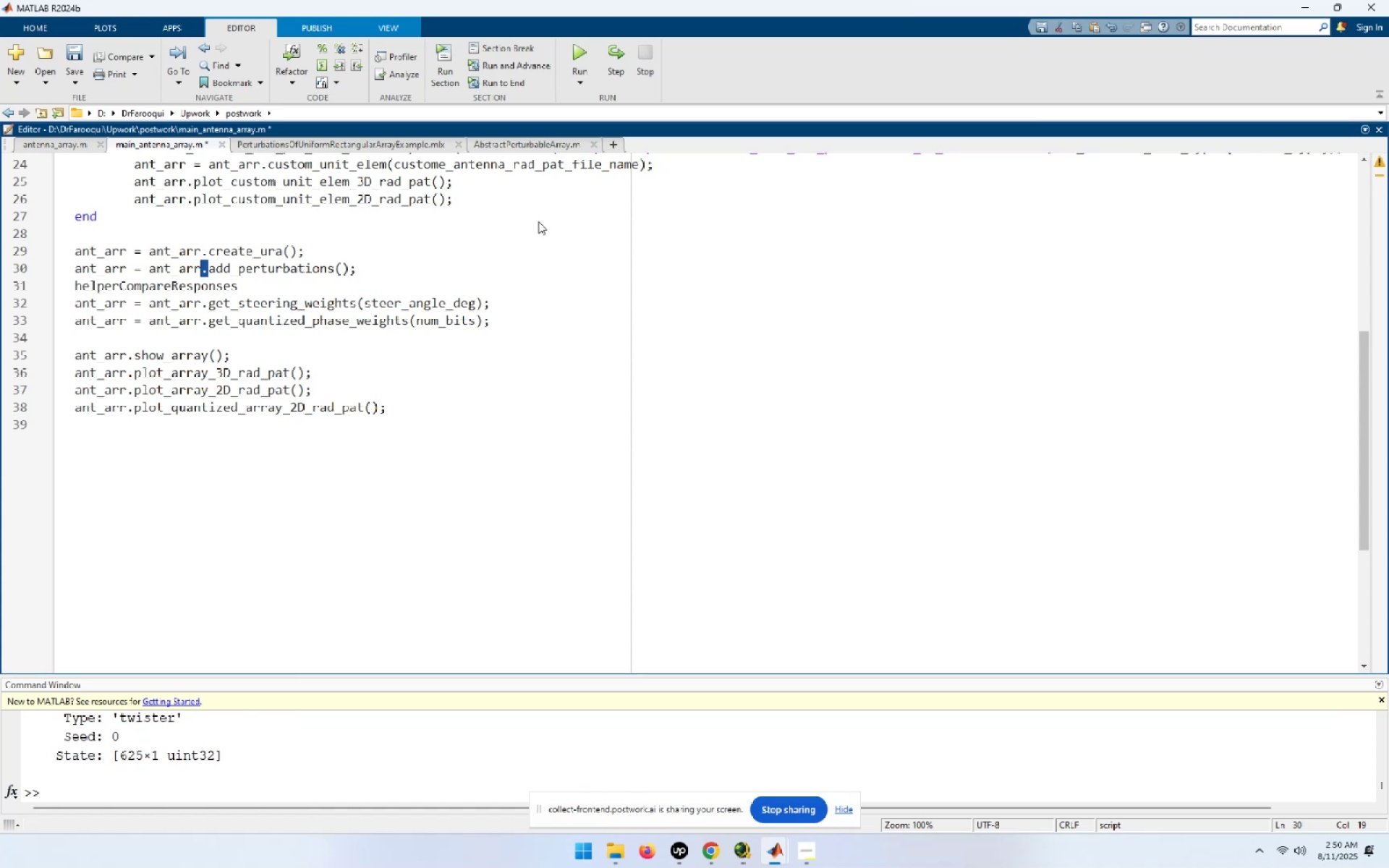 
key(Shift+ArrowLeft)
 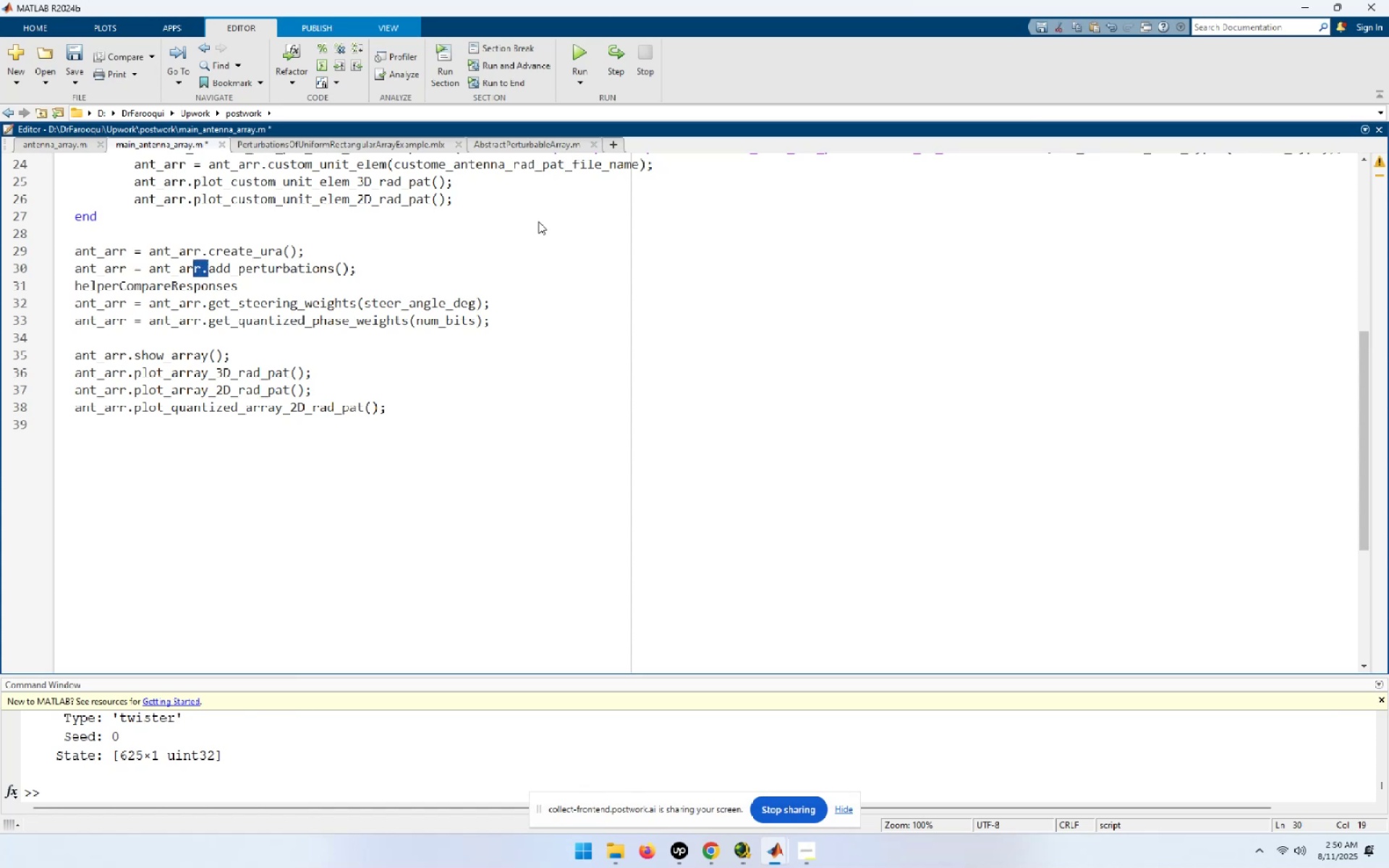 
key(Shift+ArrowLeft)
 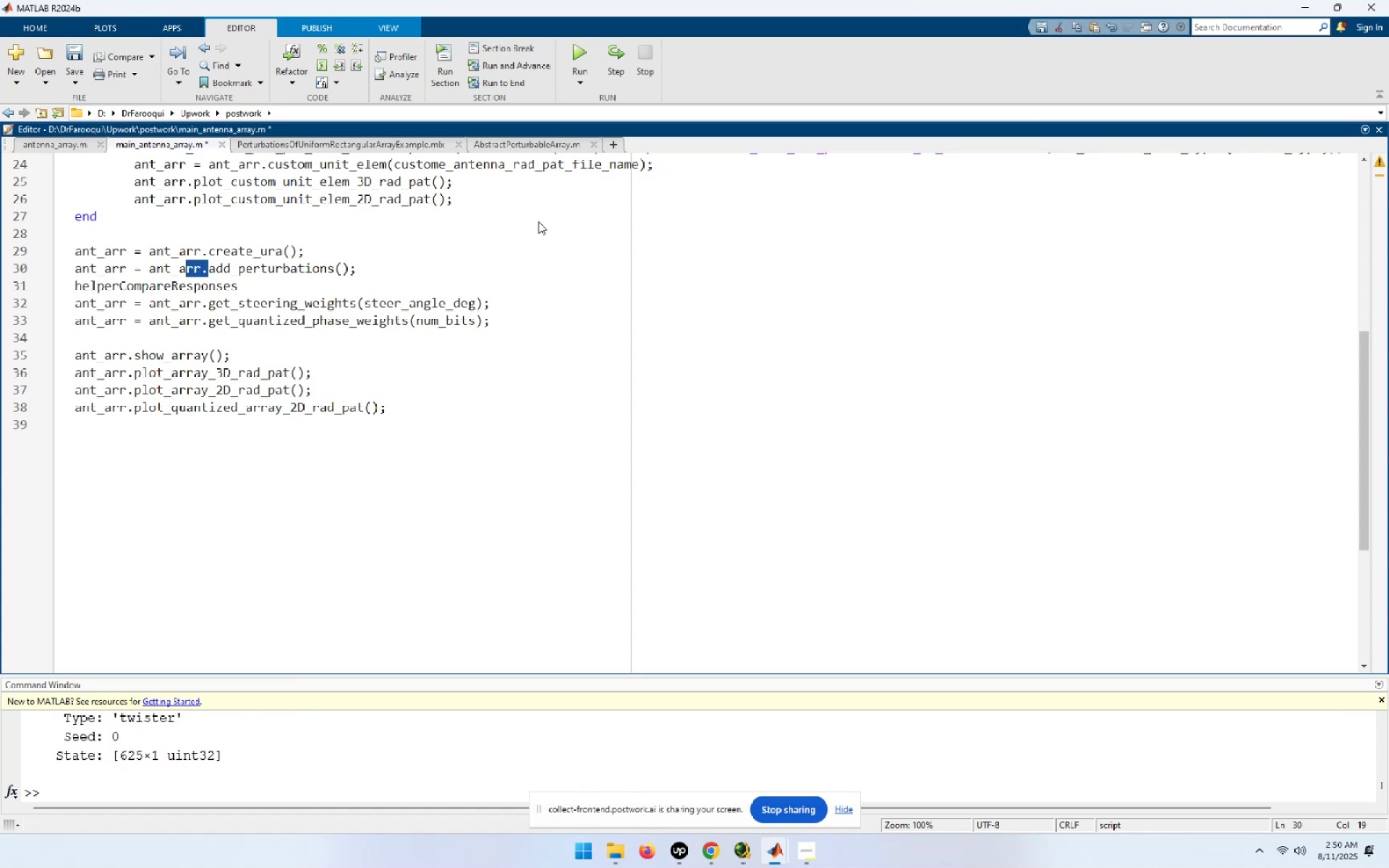 
key(Shift+ArrowLeft)
 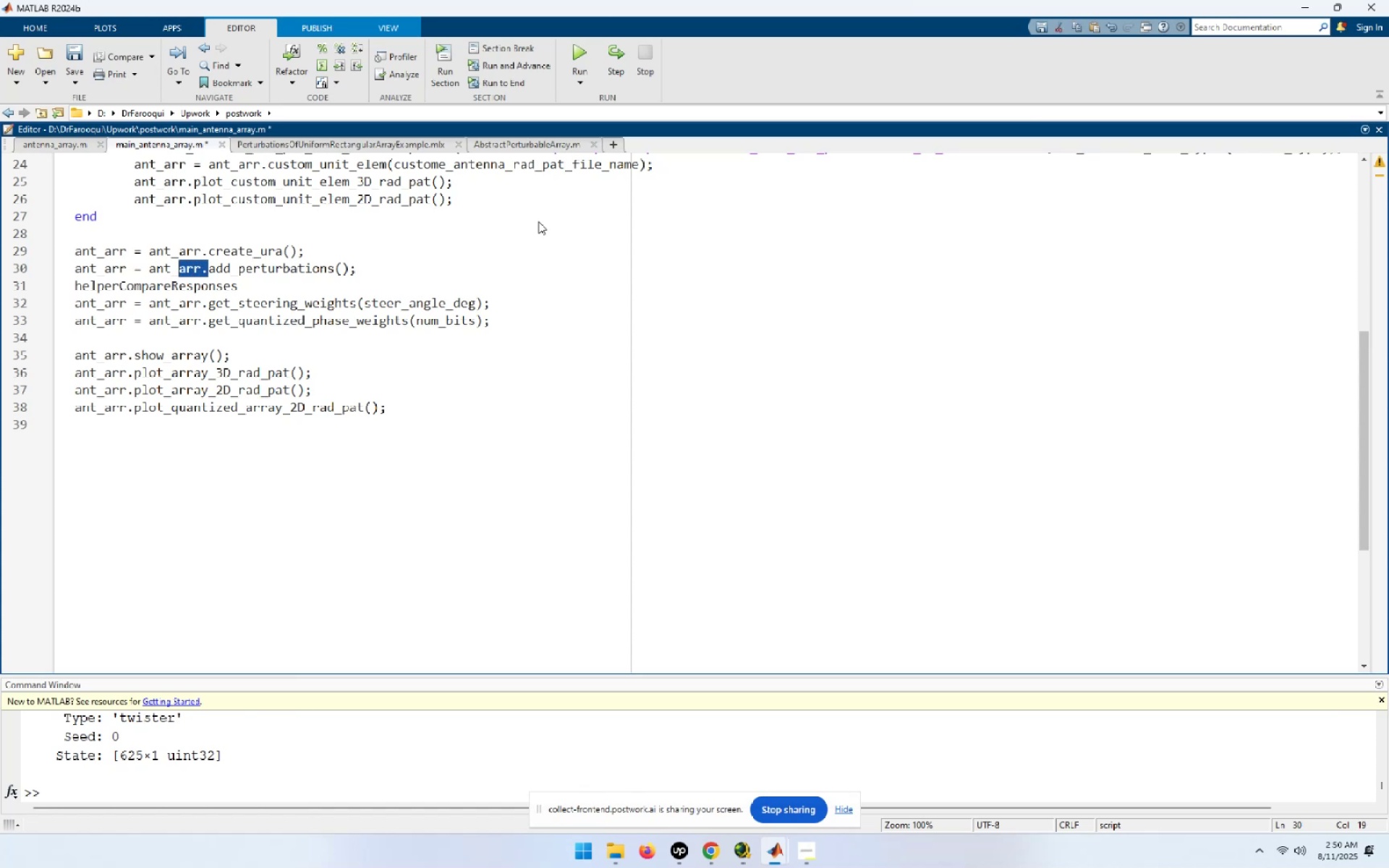 
key(Shift+ArrowLeft)
 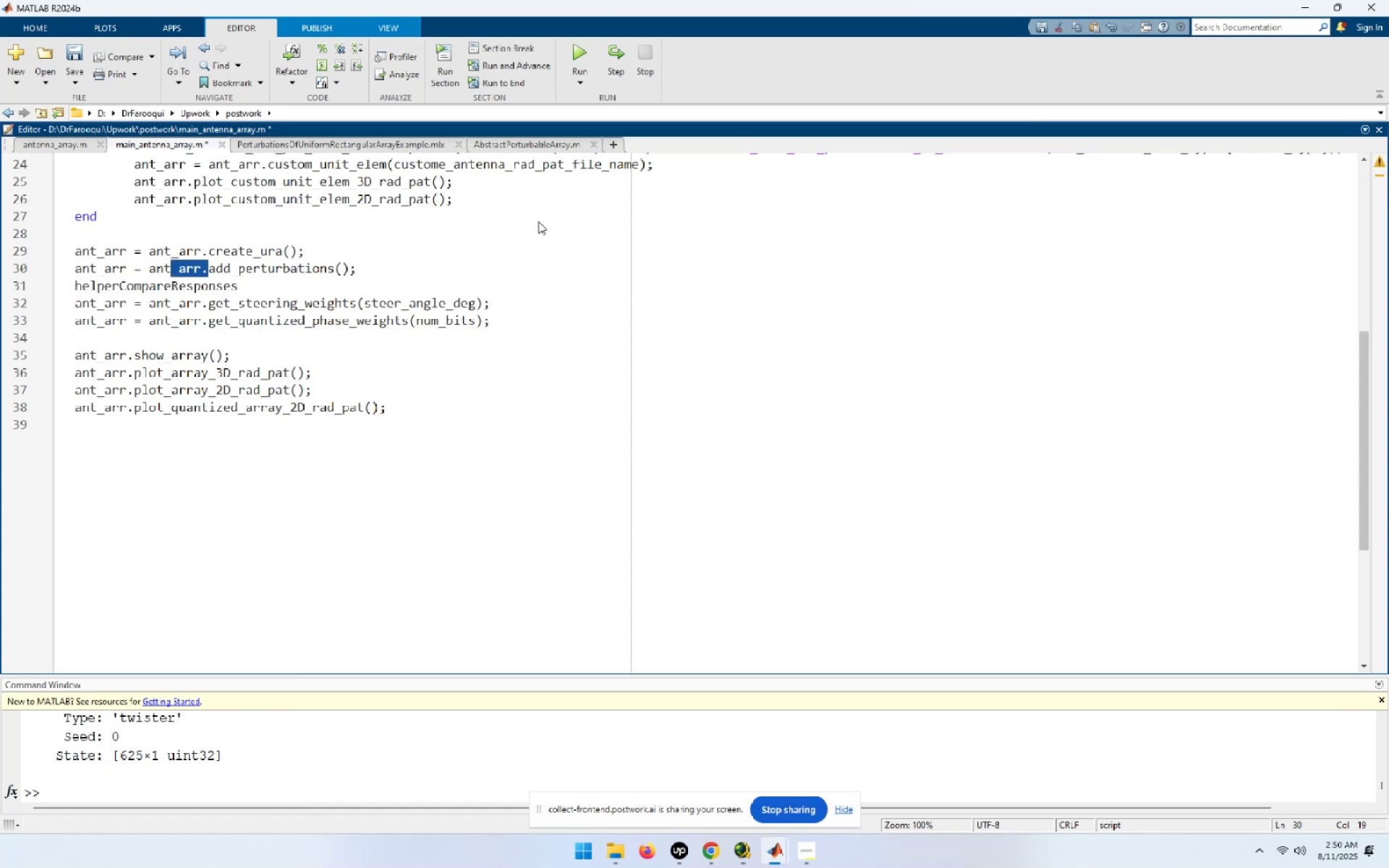 
key(Shift+ArrowLeft)
 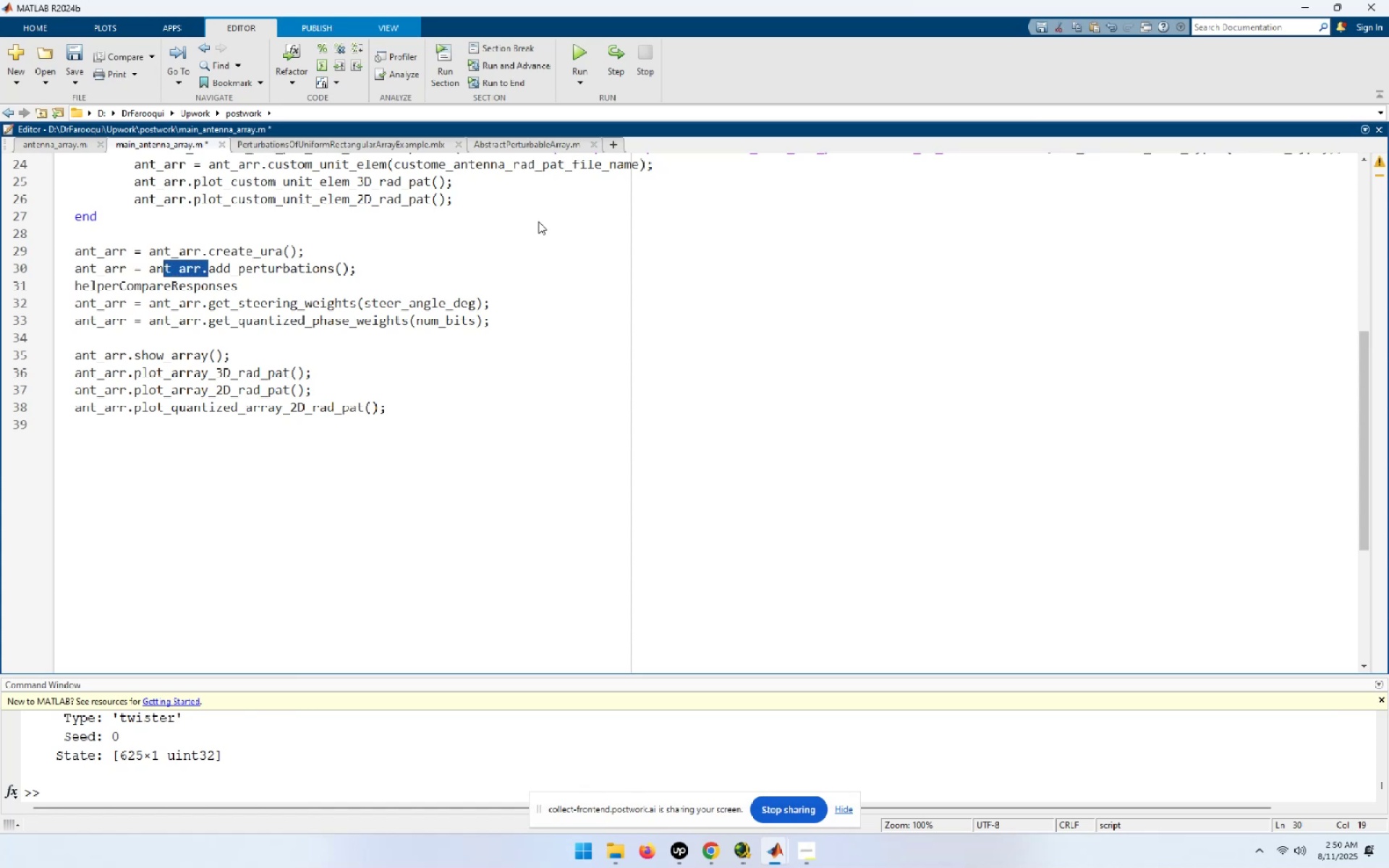 
key(Shift+ArrowLeft)
 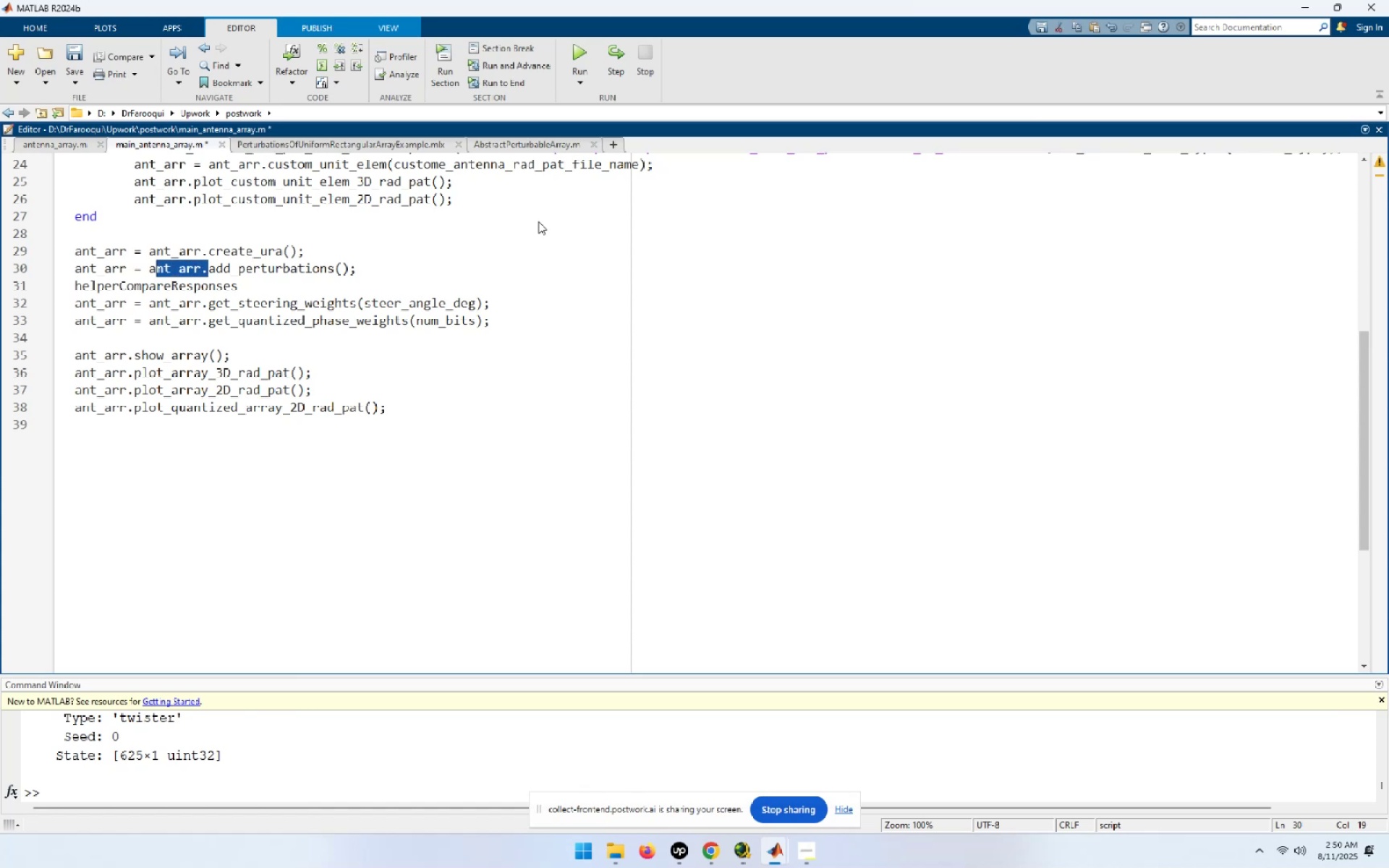 
key(Shift+ArrowLeft)
 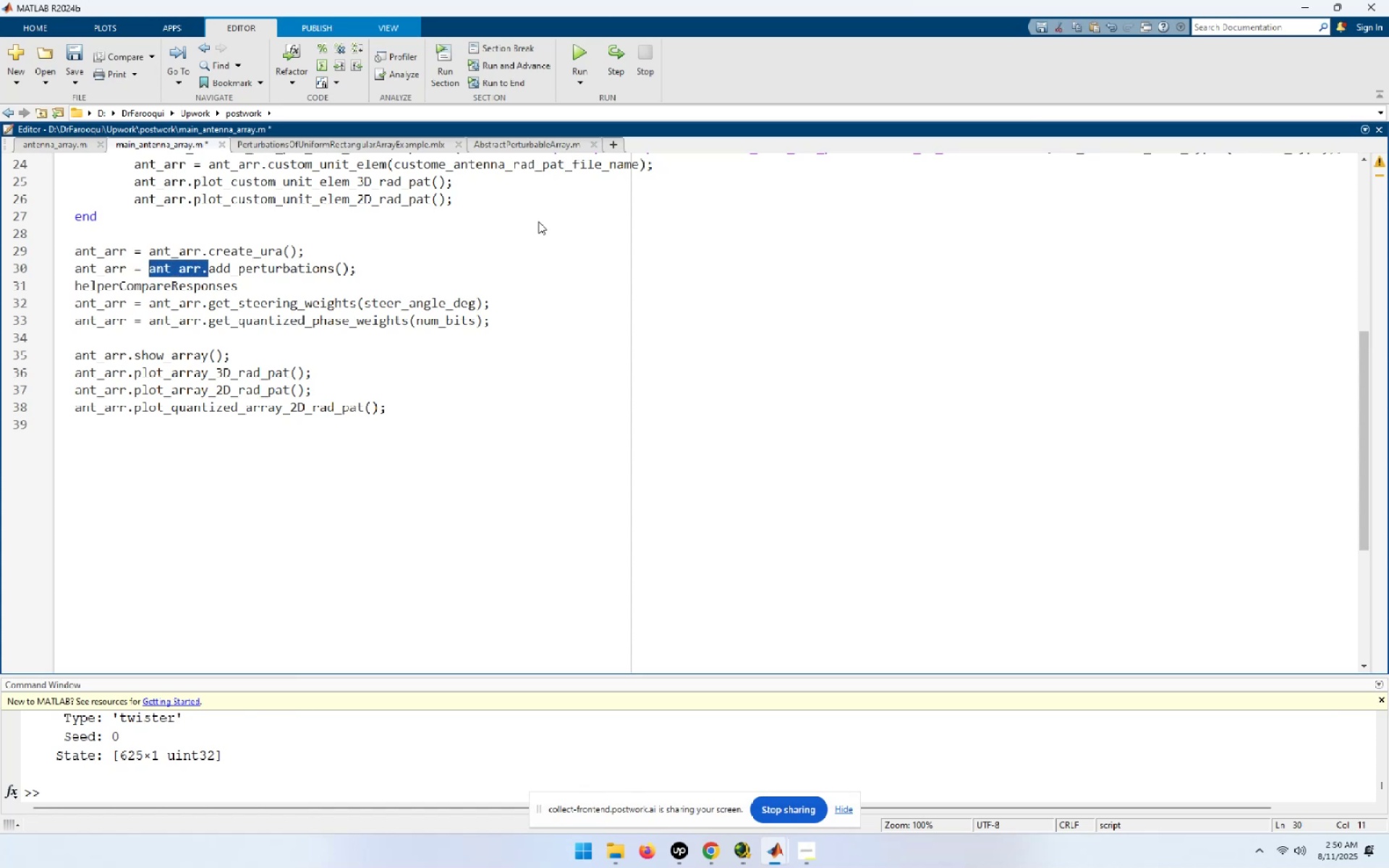 
key(Control+C)
 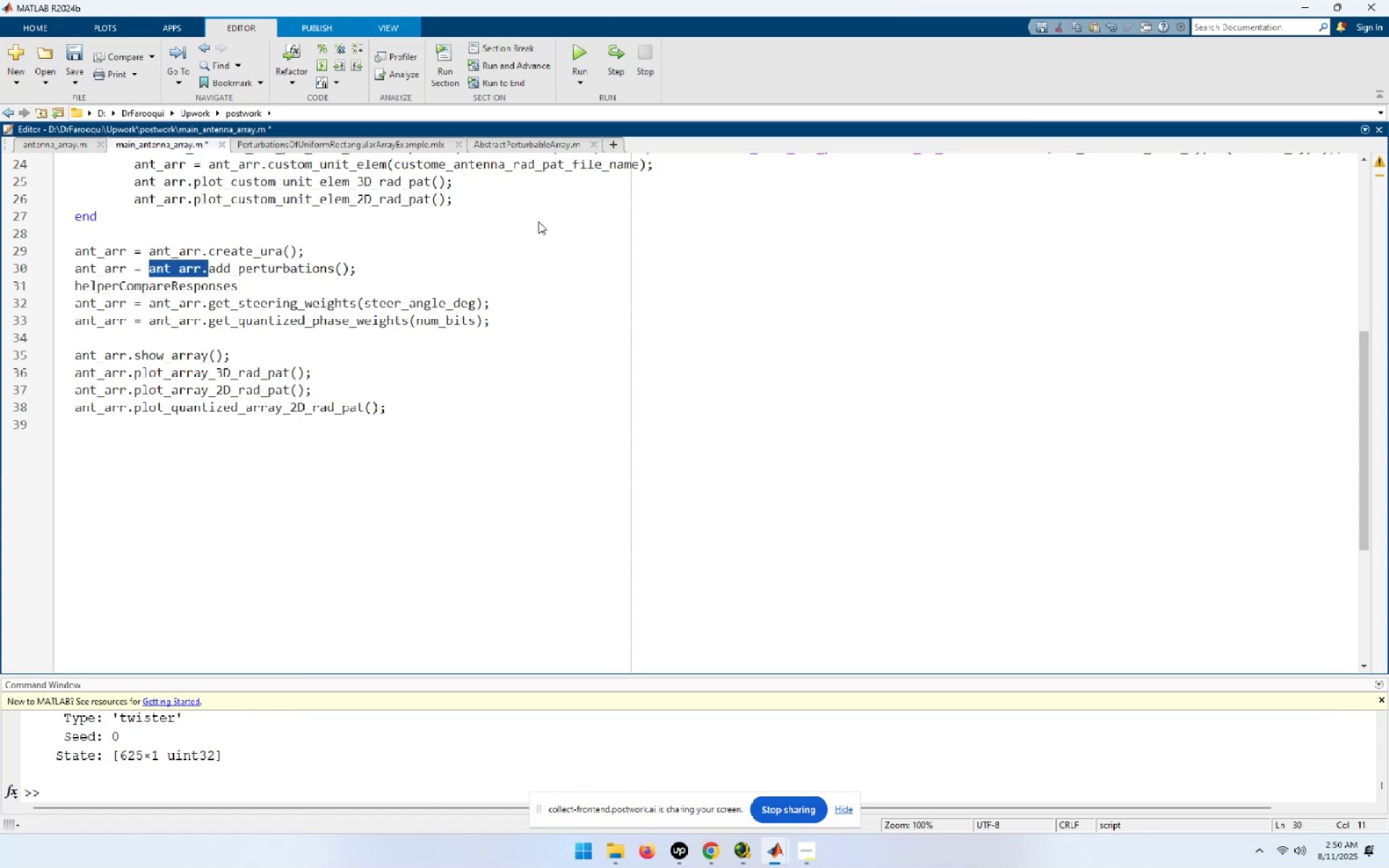 
key(ArrowDown)
 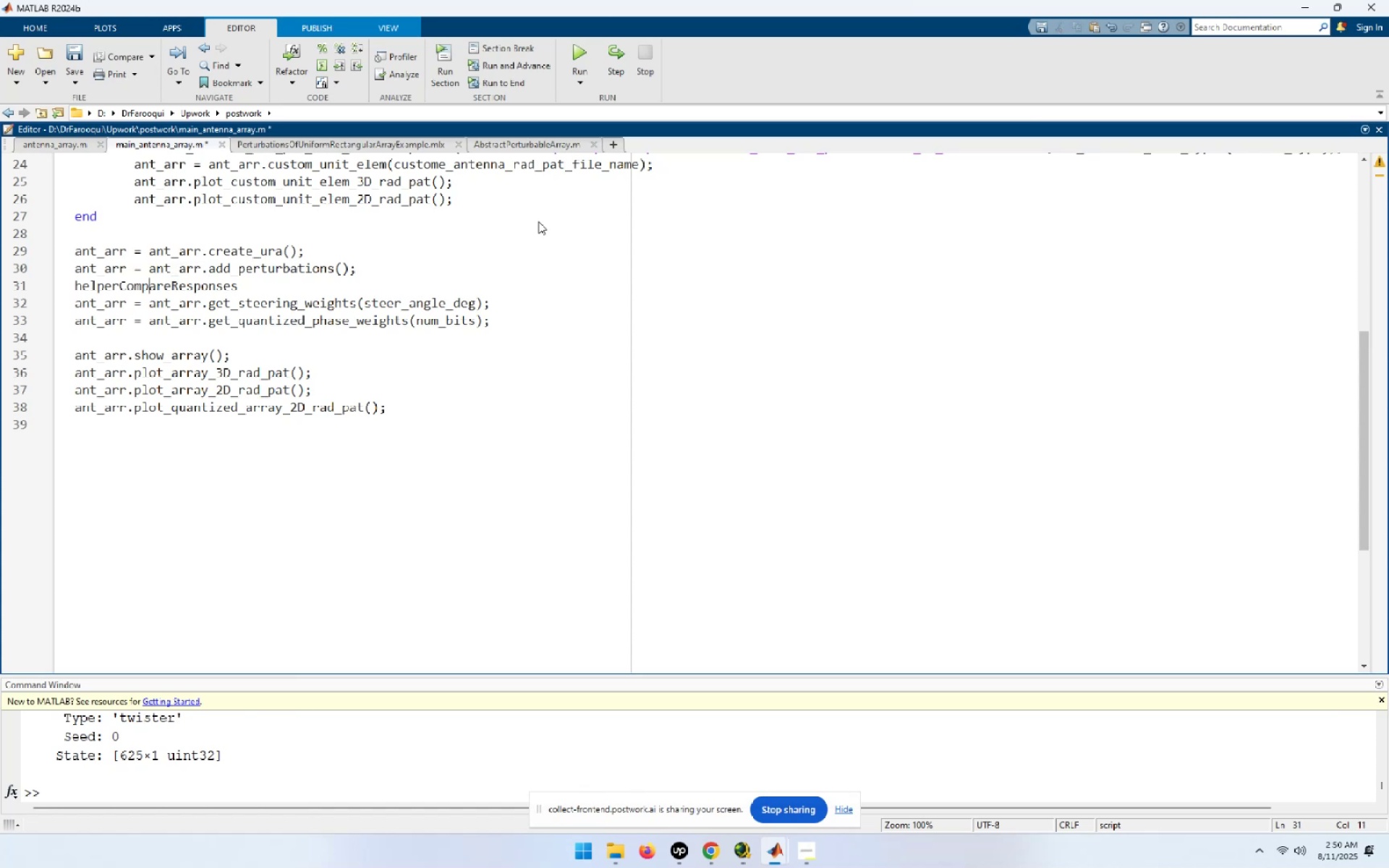 
key(Home)
 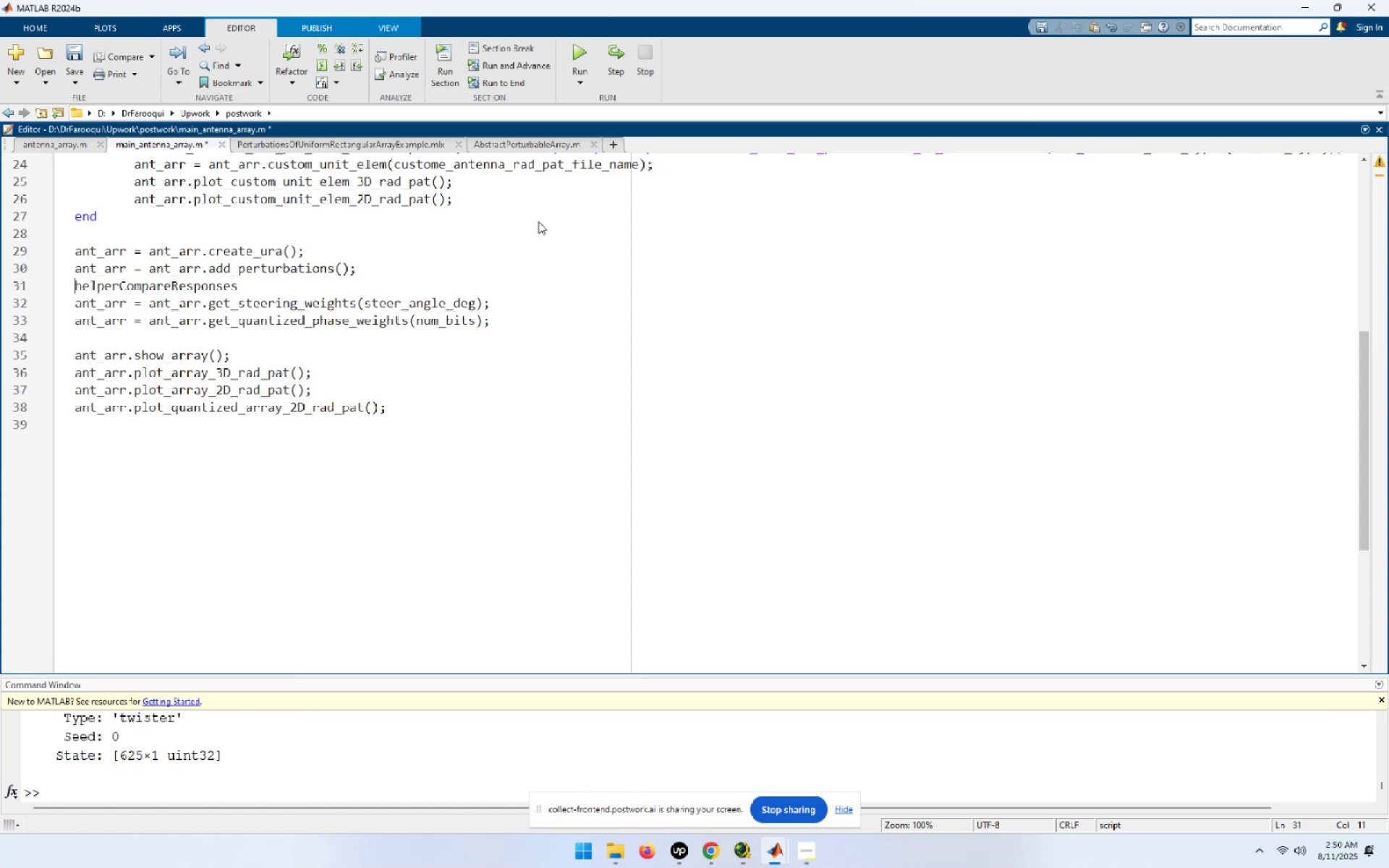 
key(Control+ControlLeft)
 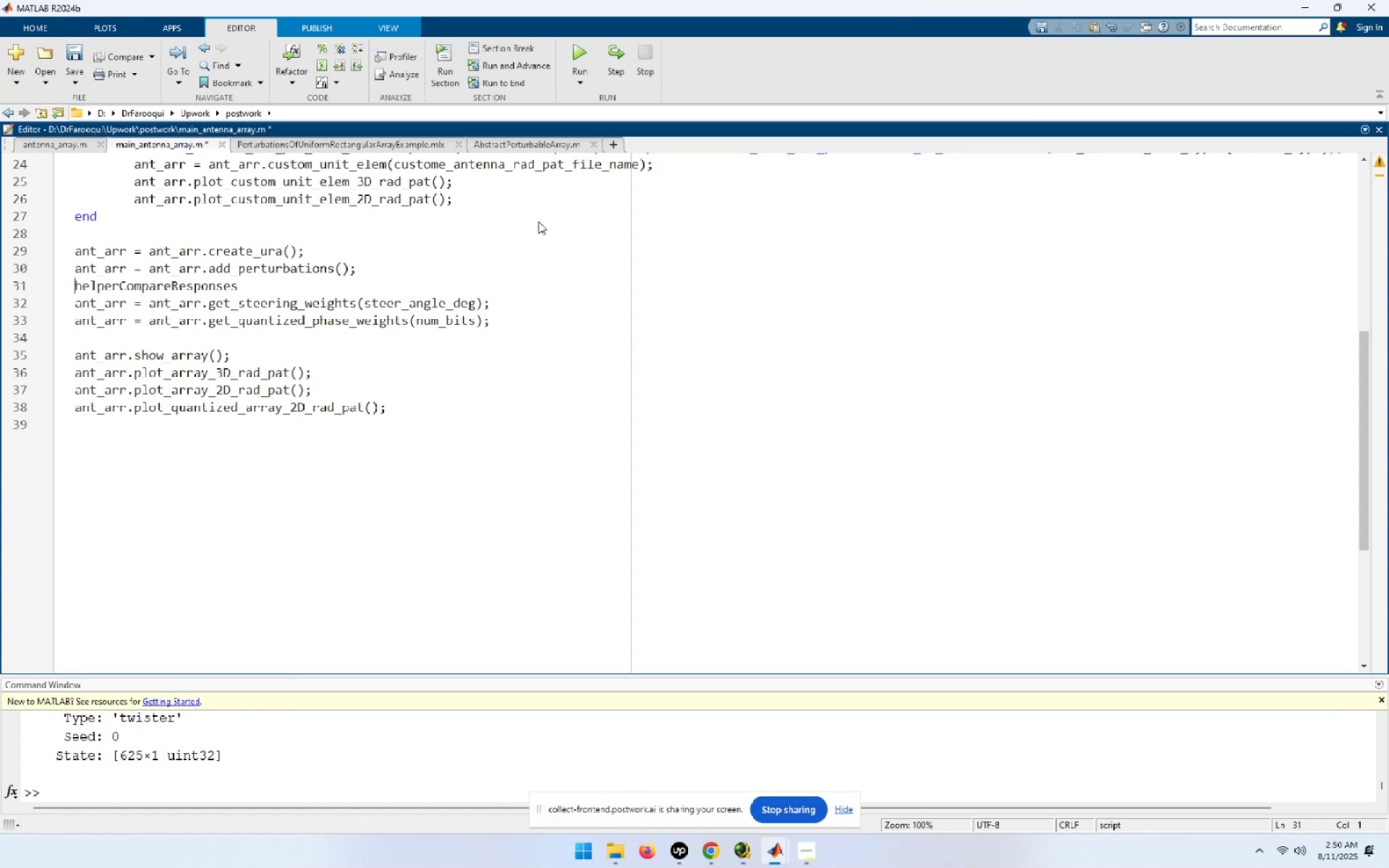 
key(Control+V)
 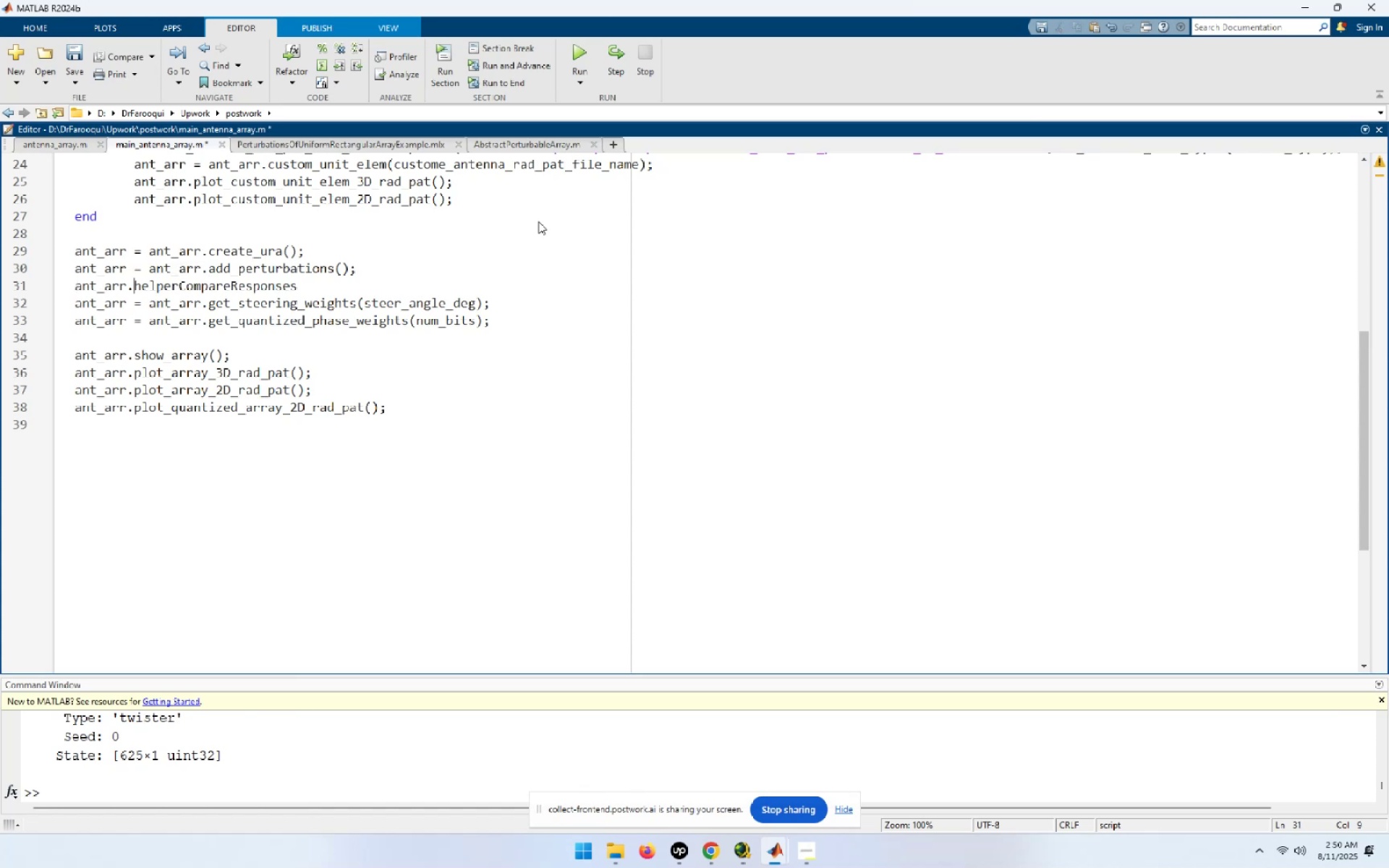 
key(Shift+ArrowRight)
 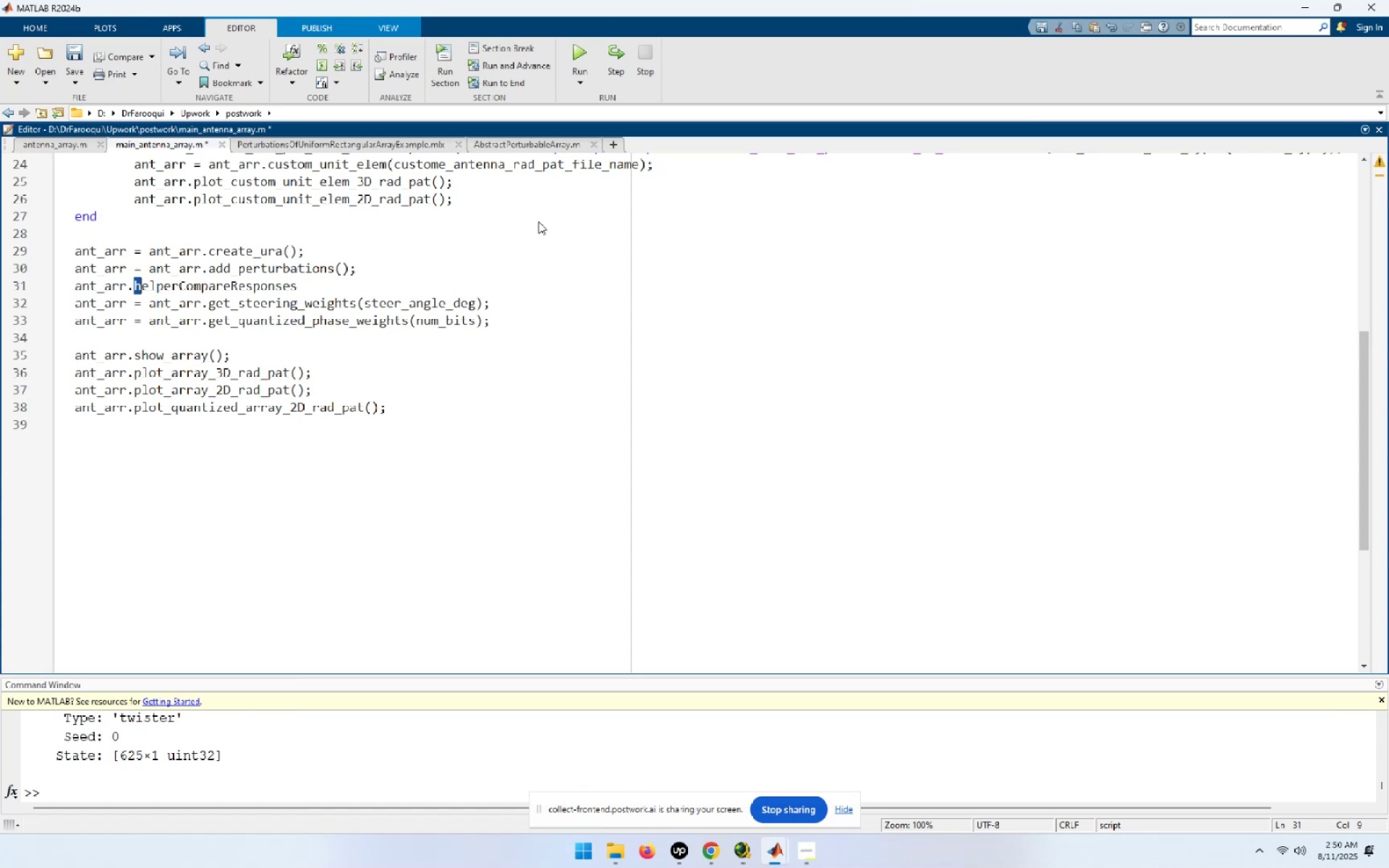 
key(Shift+ArrowRight)
 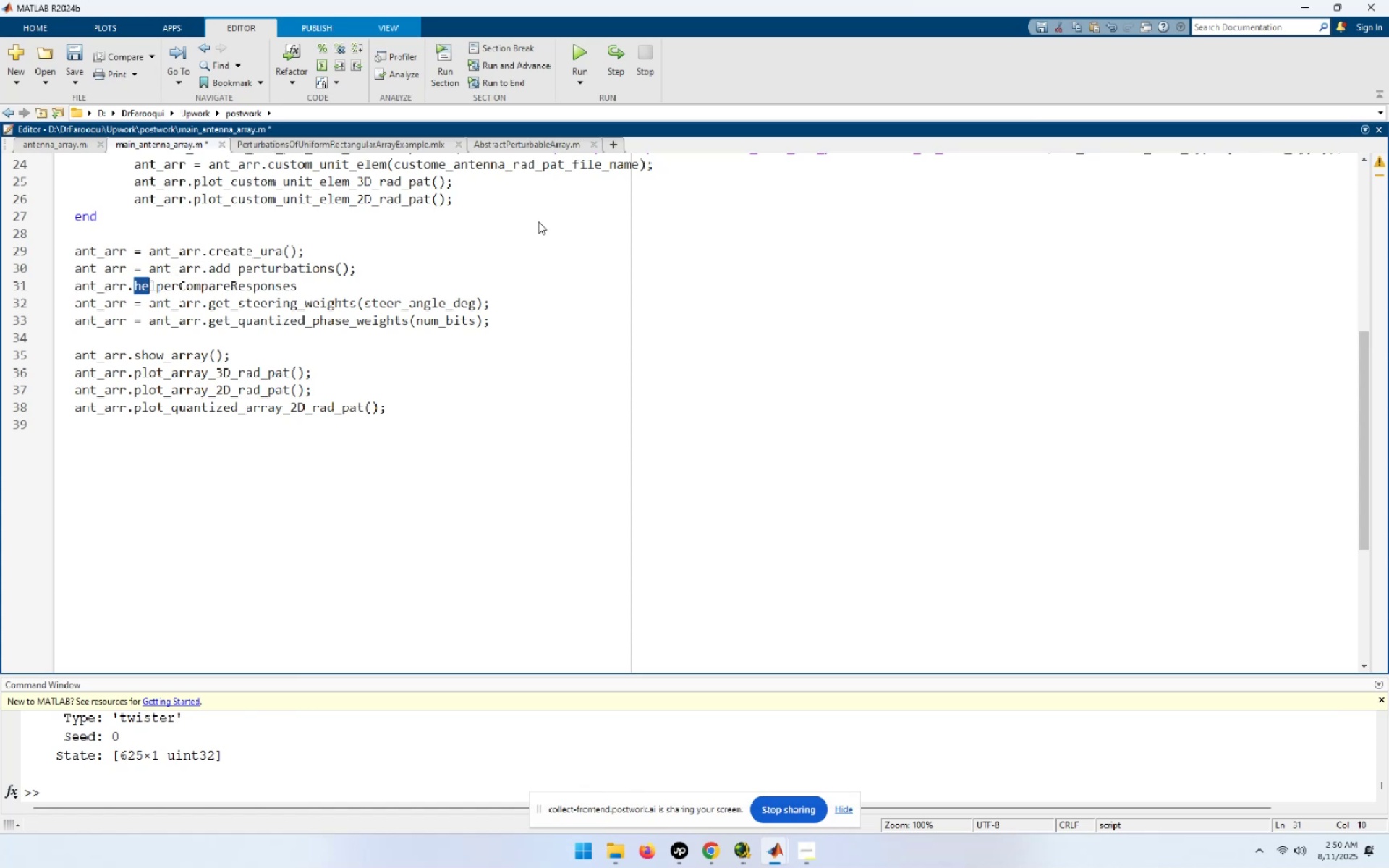 
key(Shift+ArrowRight)
 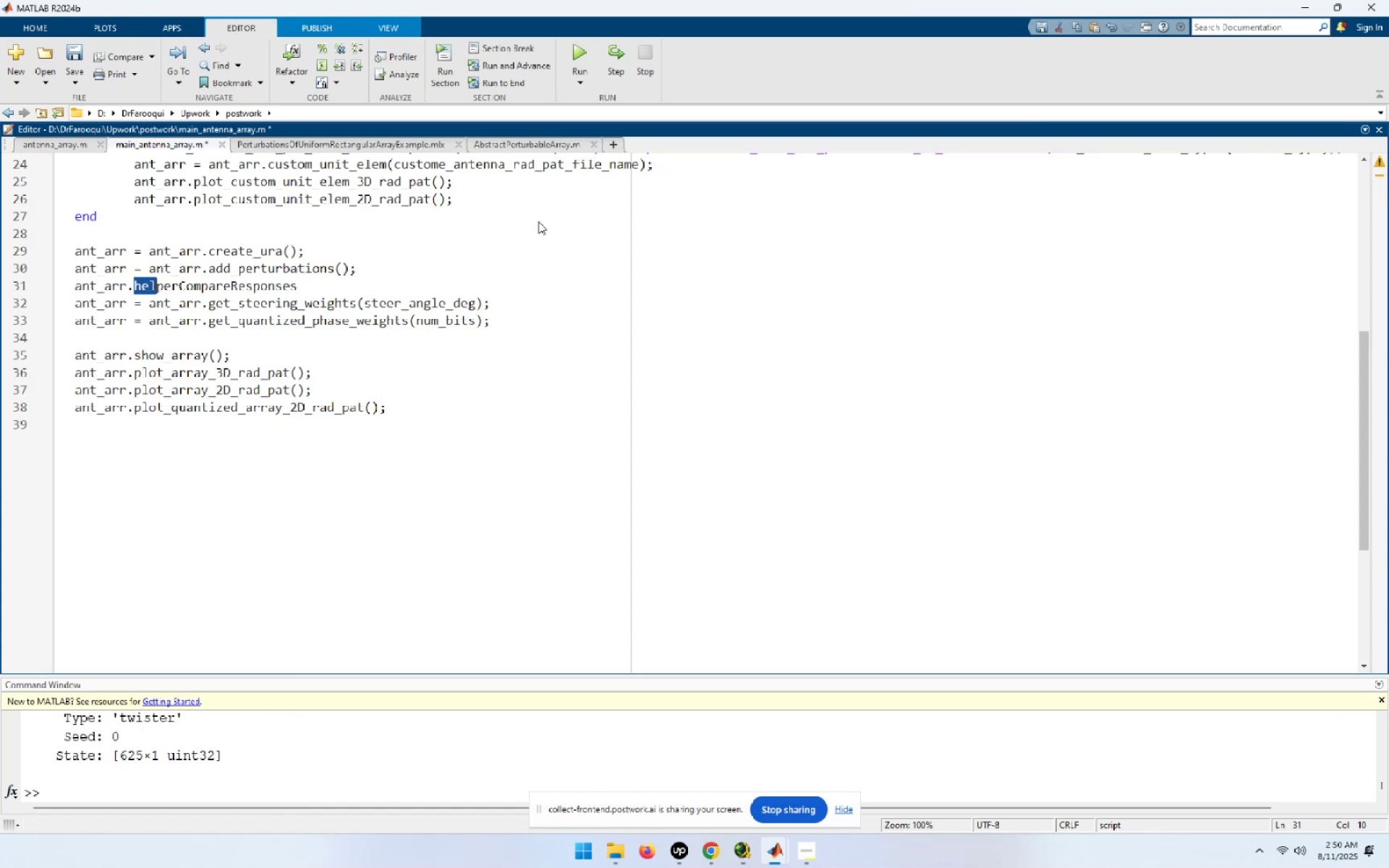 
key(Shift+ArrowRight)
 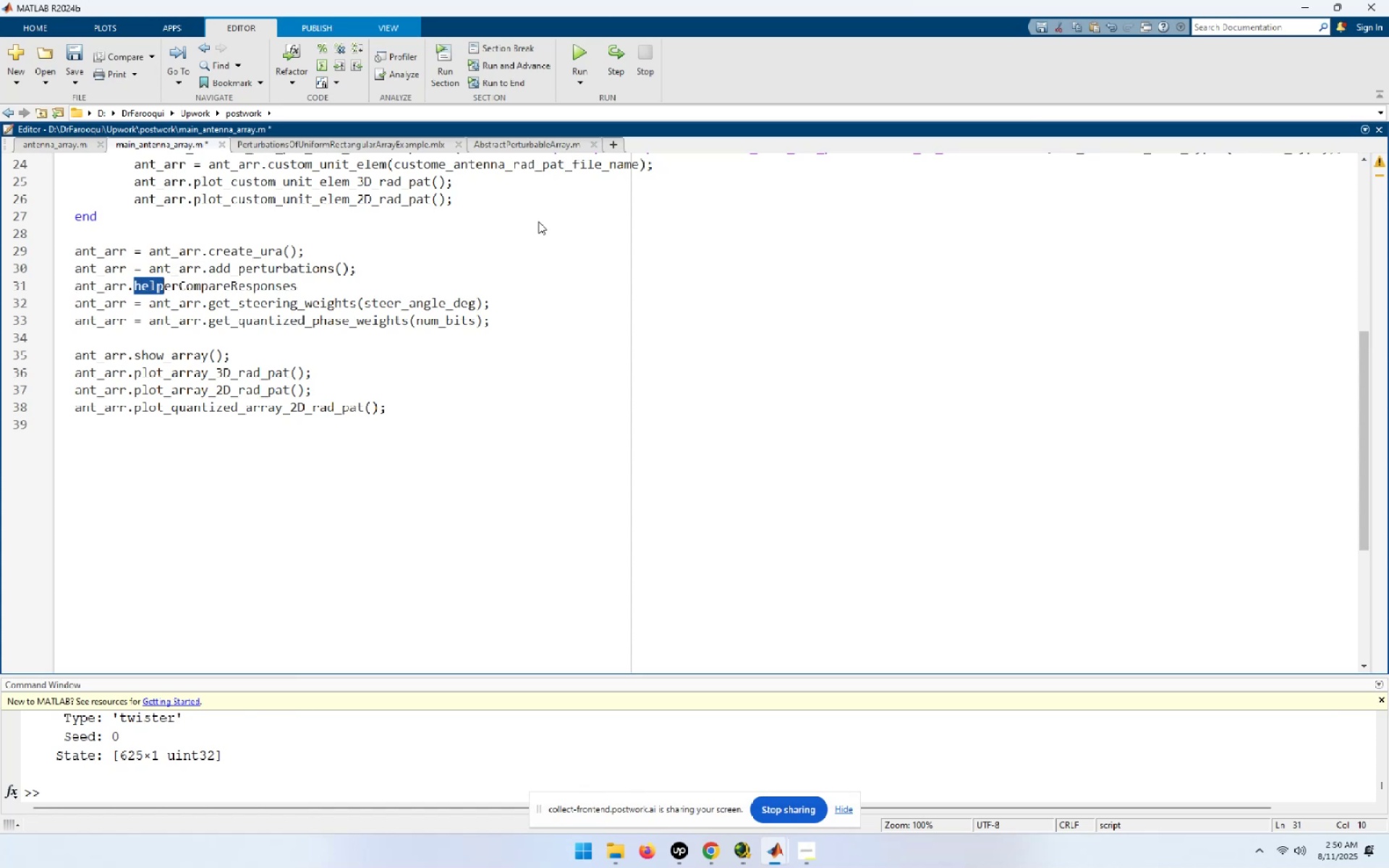 
key(Shift+ArrowRight)
 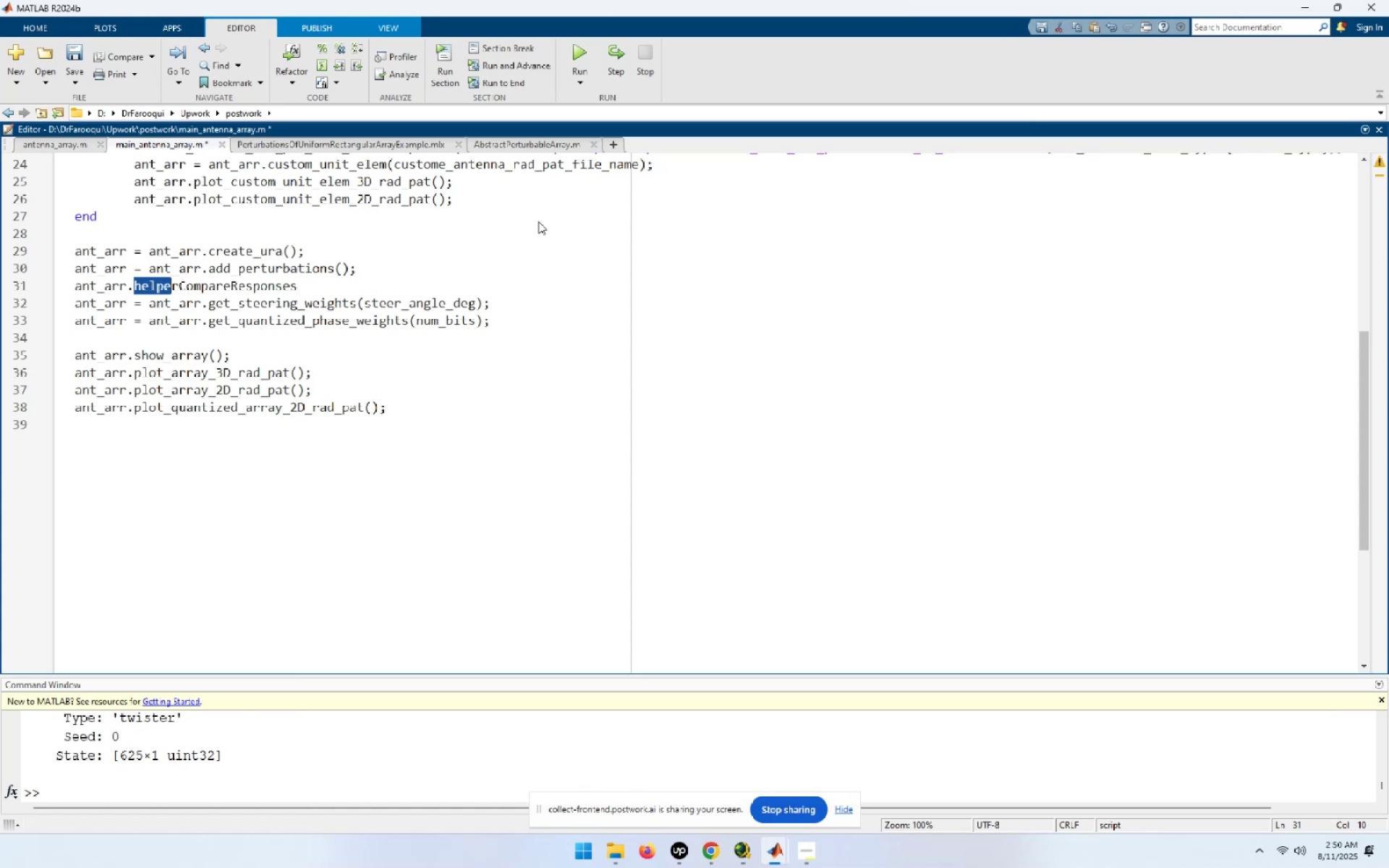 
key(Shift+ArrowRight)
 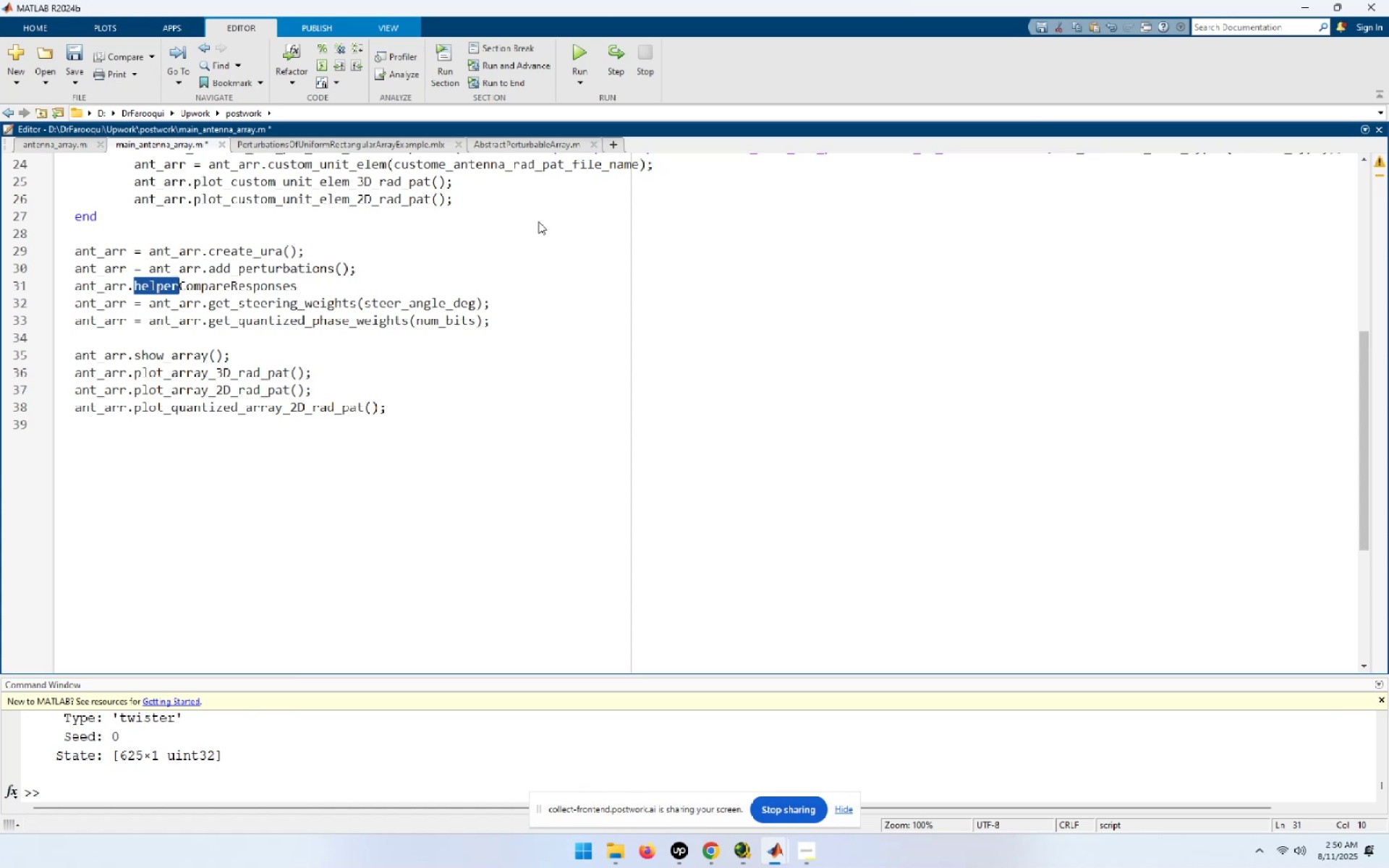 
key(Shift+ArrowRight)
 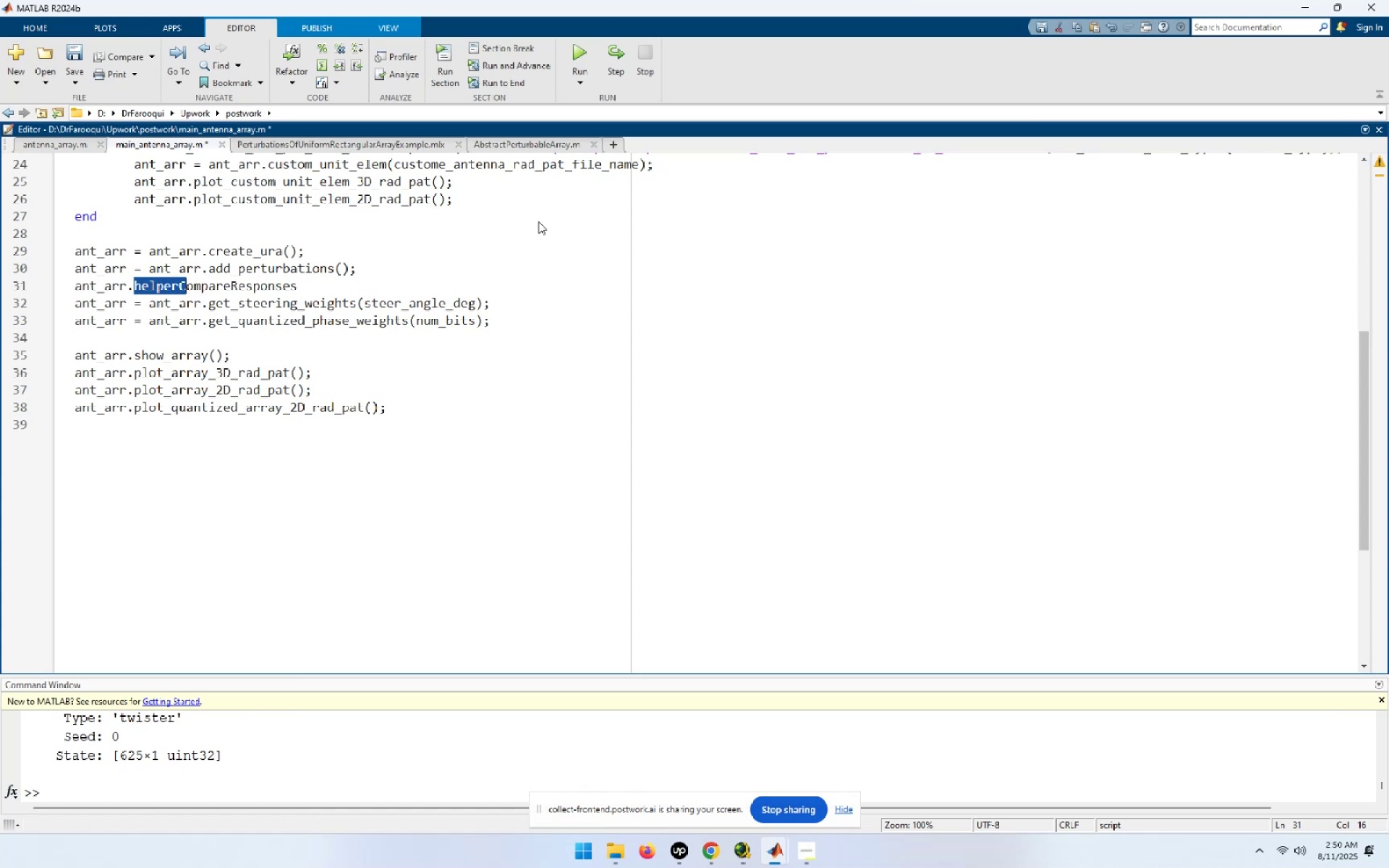 
key(C)
 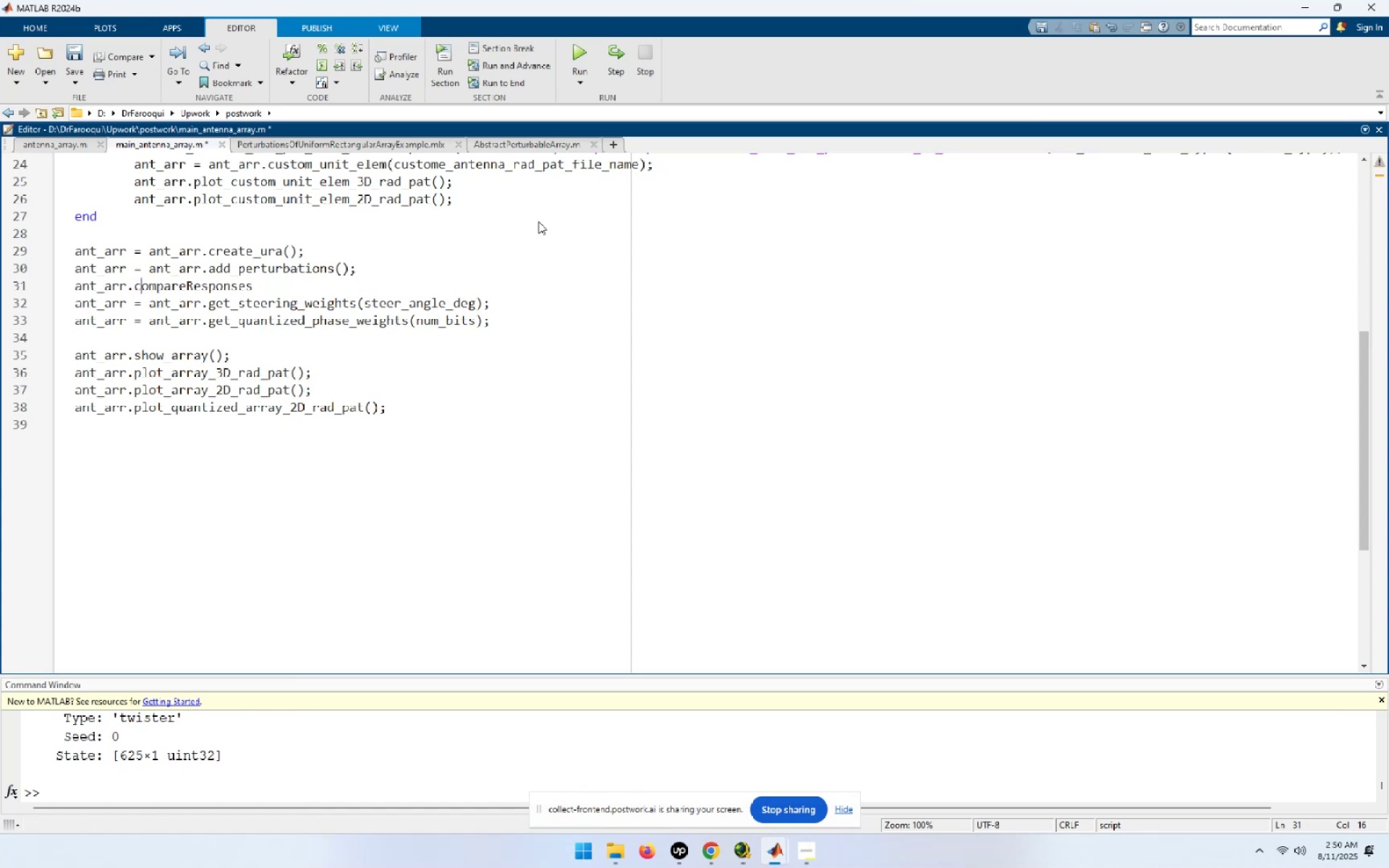 
hold_key(key=ArrowRight, duration=0.64)
 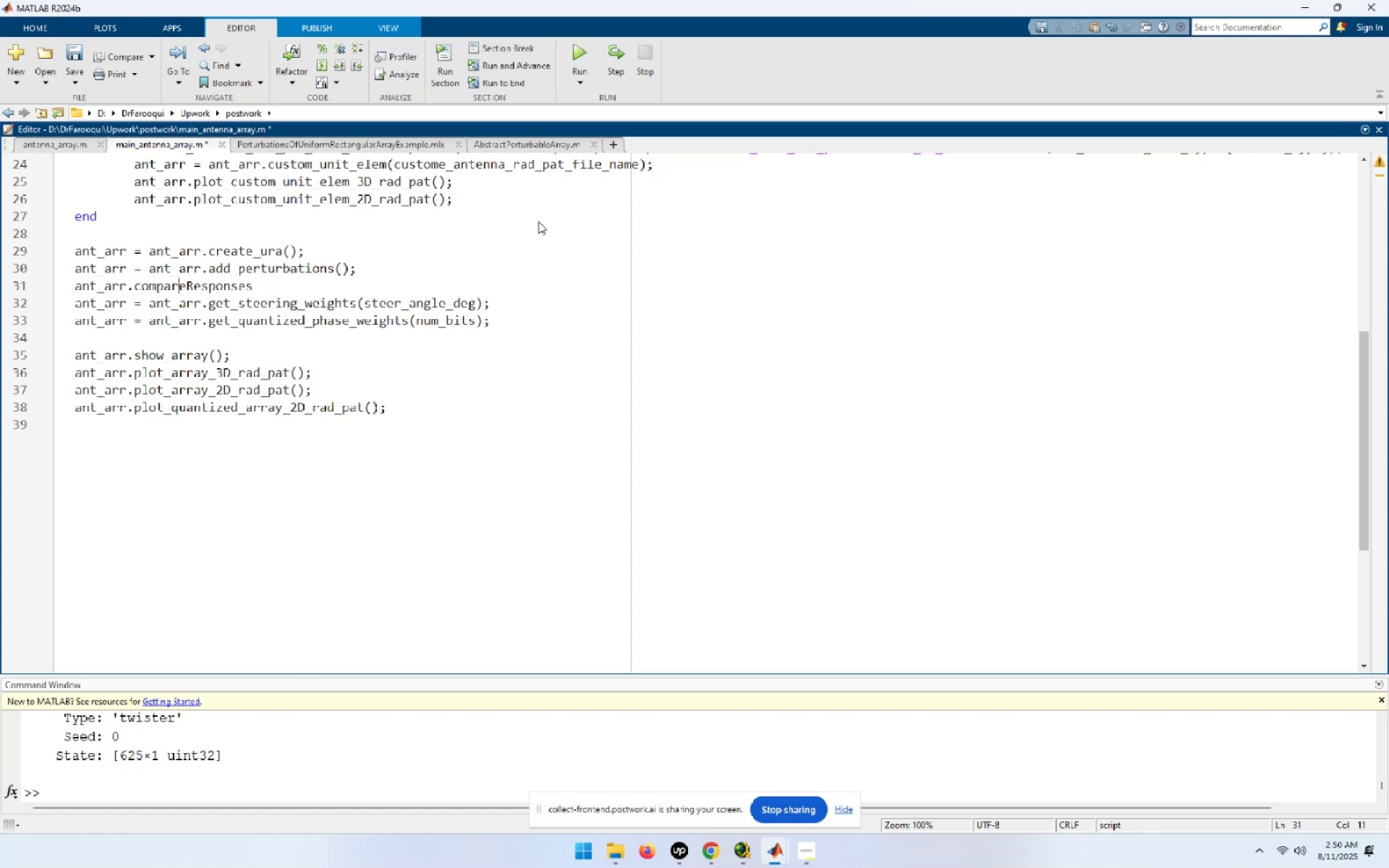 
key(ArrowRight)
 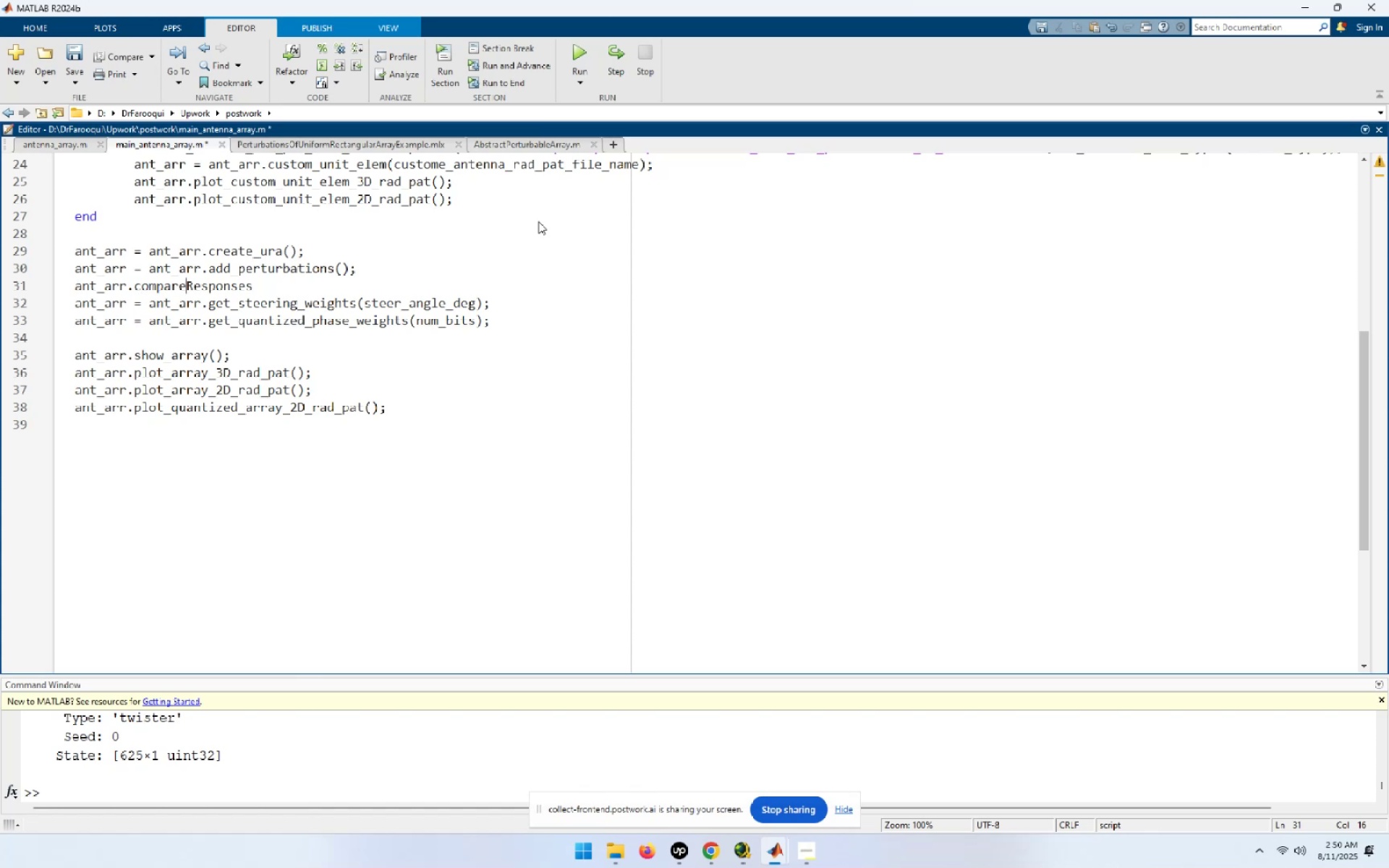 
key(Shift+Minus)
 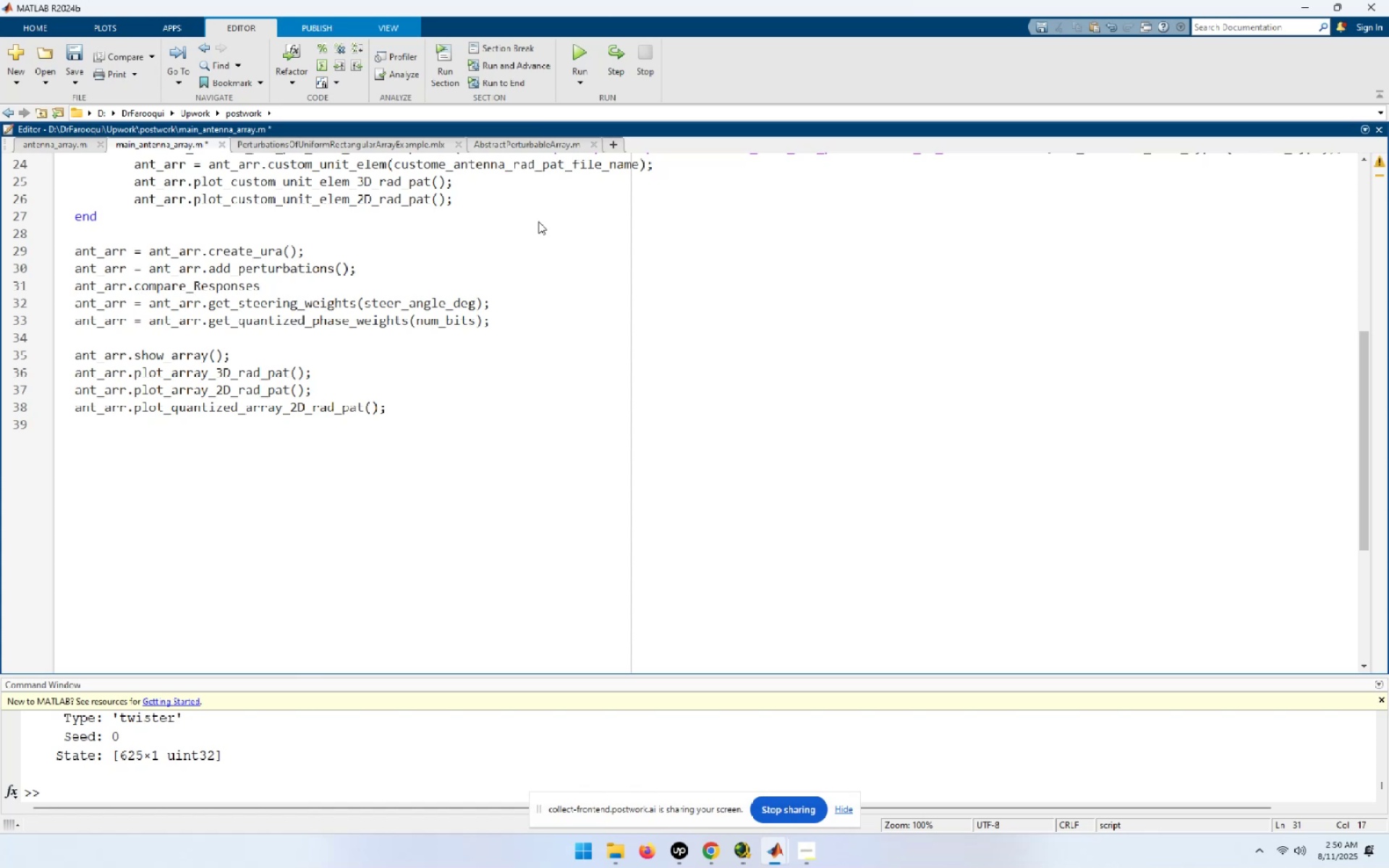 
key(Shift+ShiftLeft)
 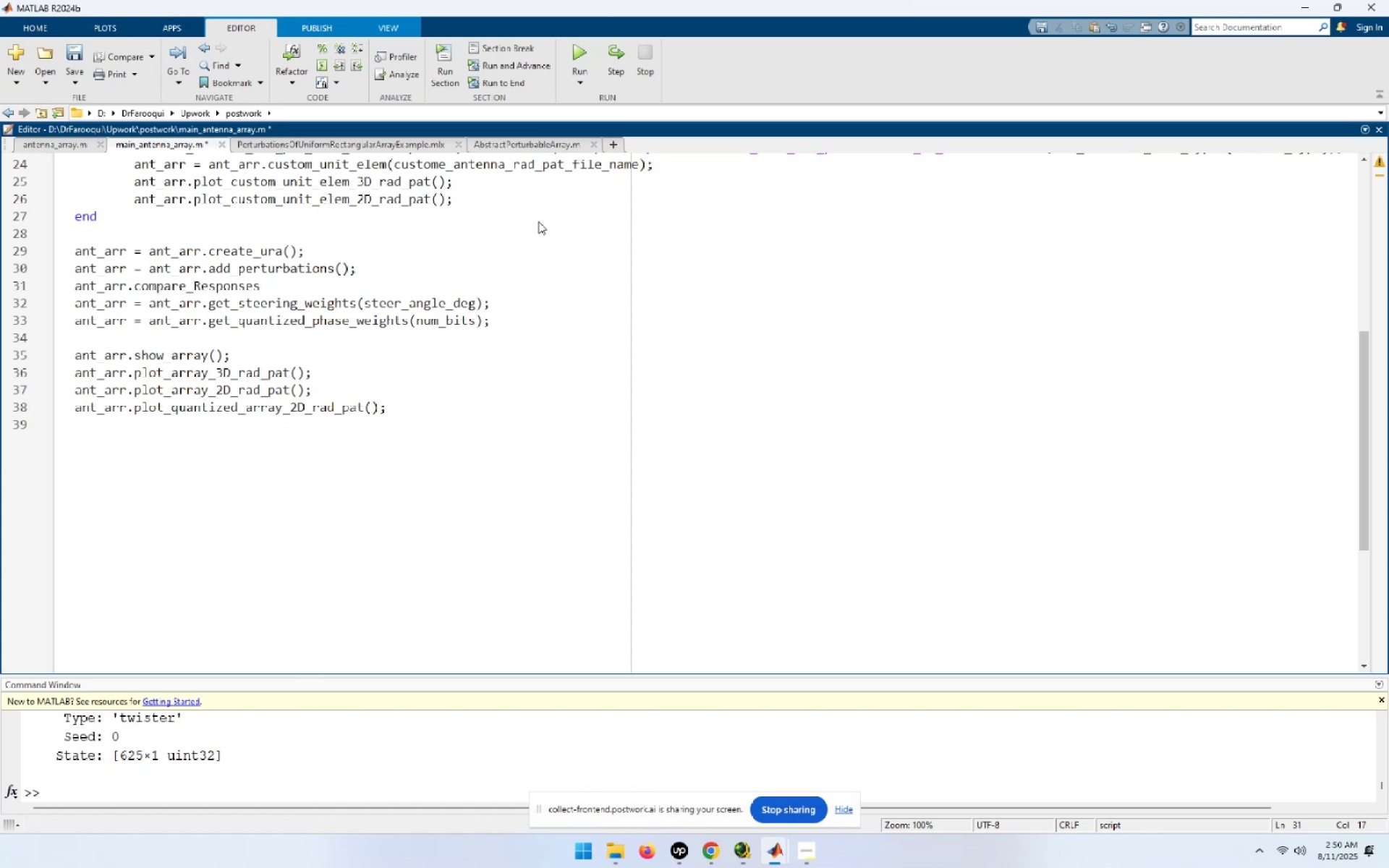 
key(ArrowUp)
 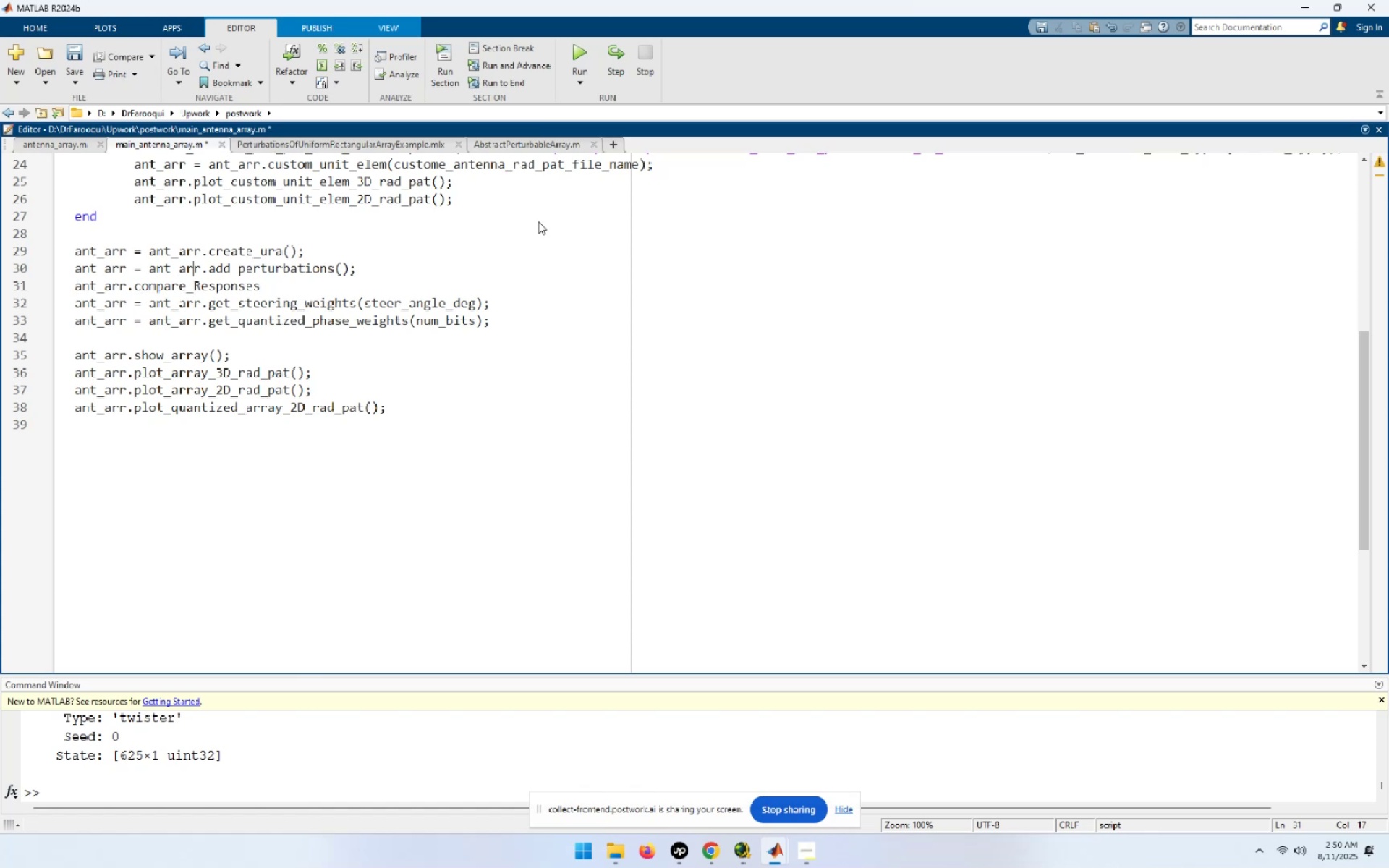 
key(ArrowRight)
 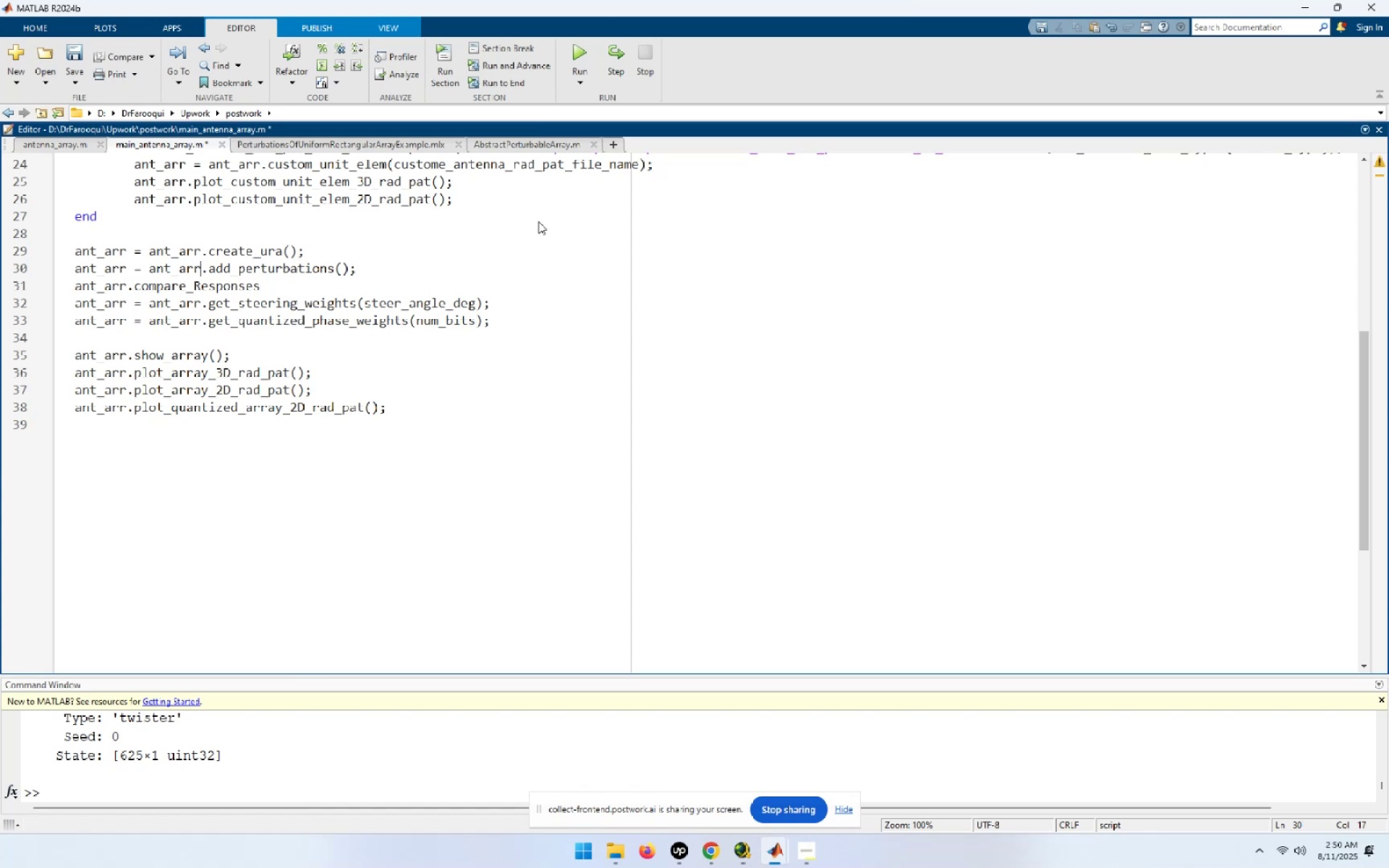 
key(ArrowRight)
 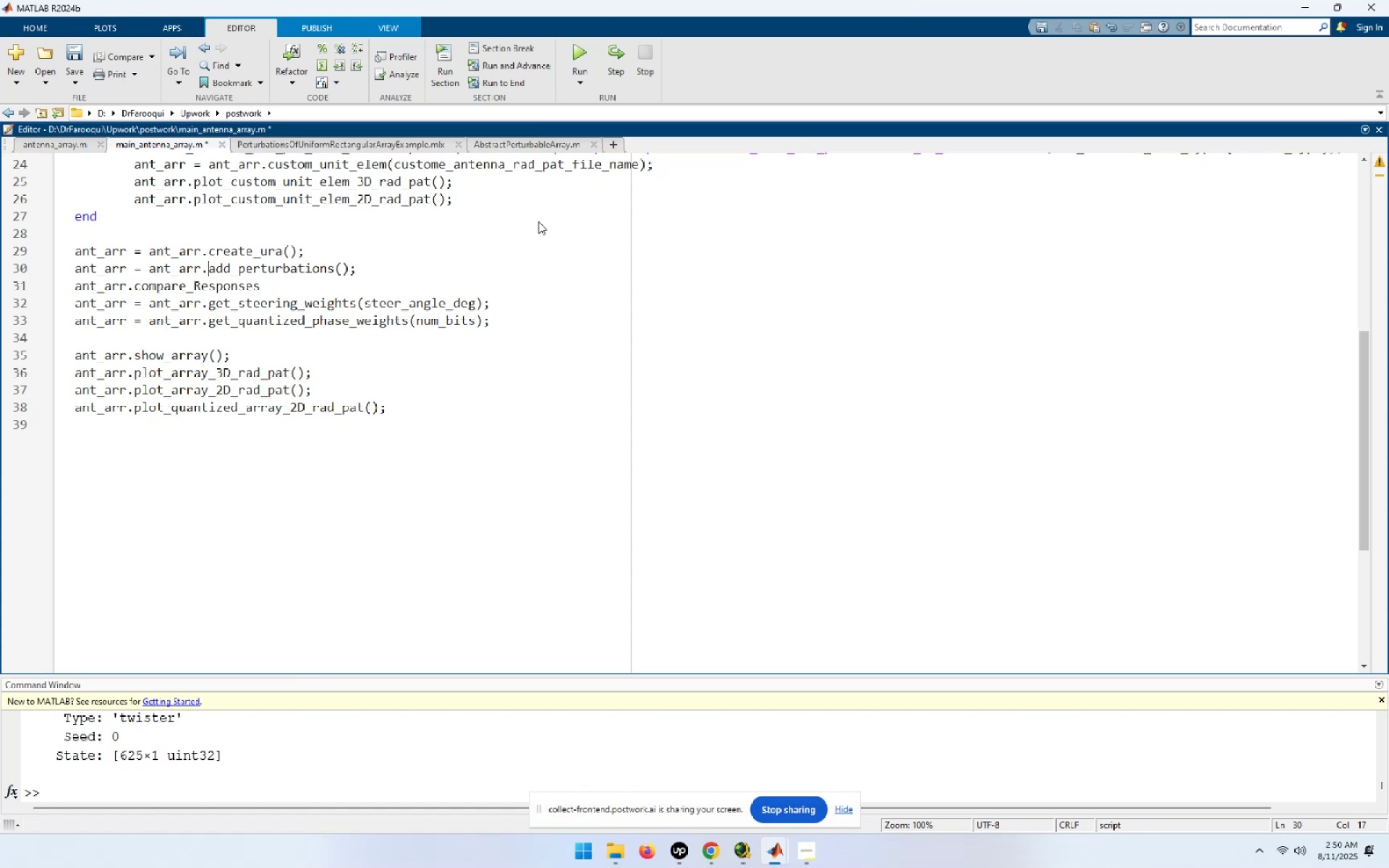 
key(ArrowRight)
 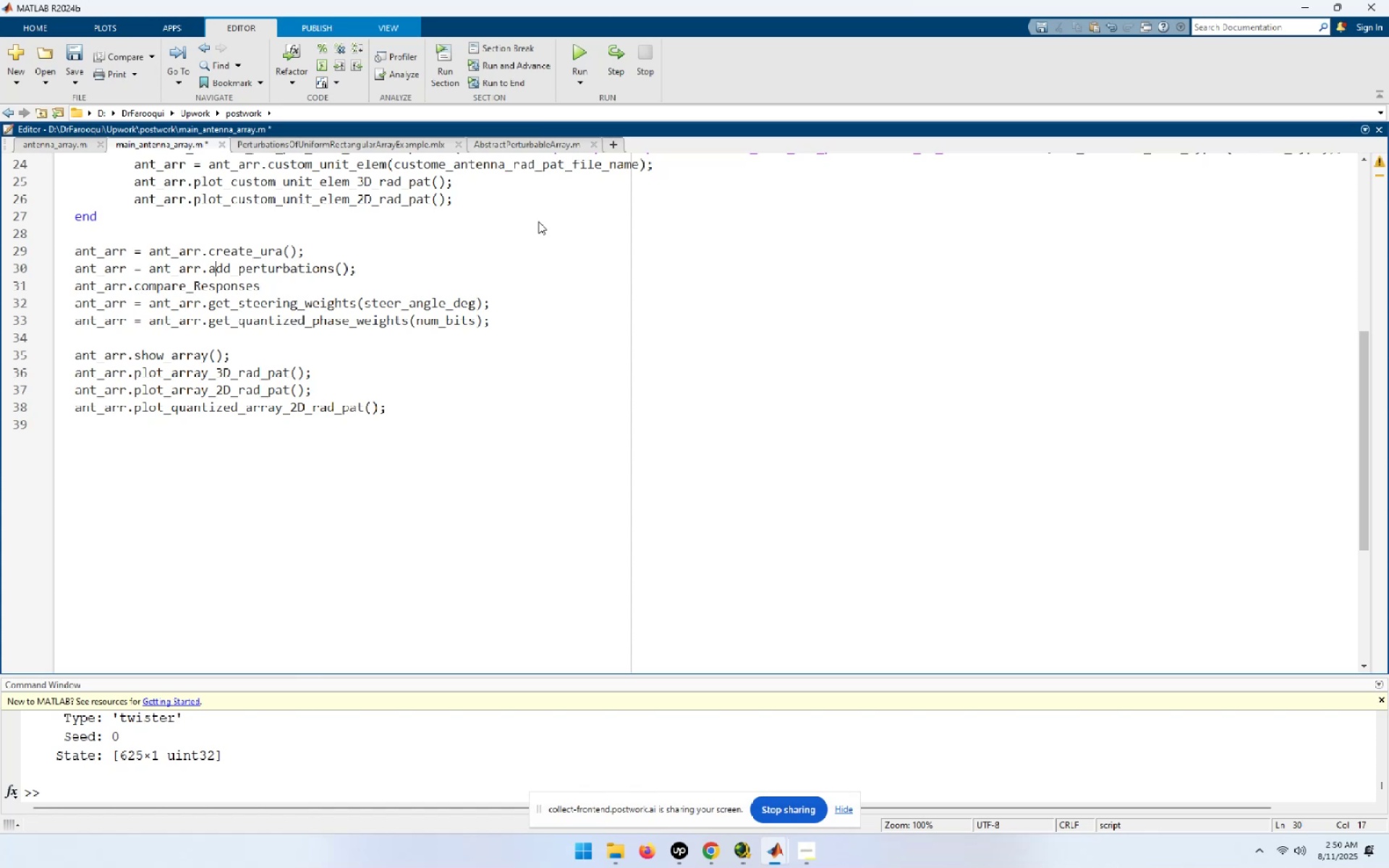 
key(ArrowRight)
 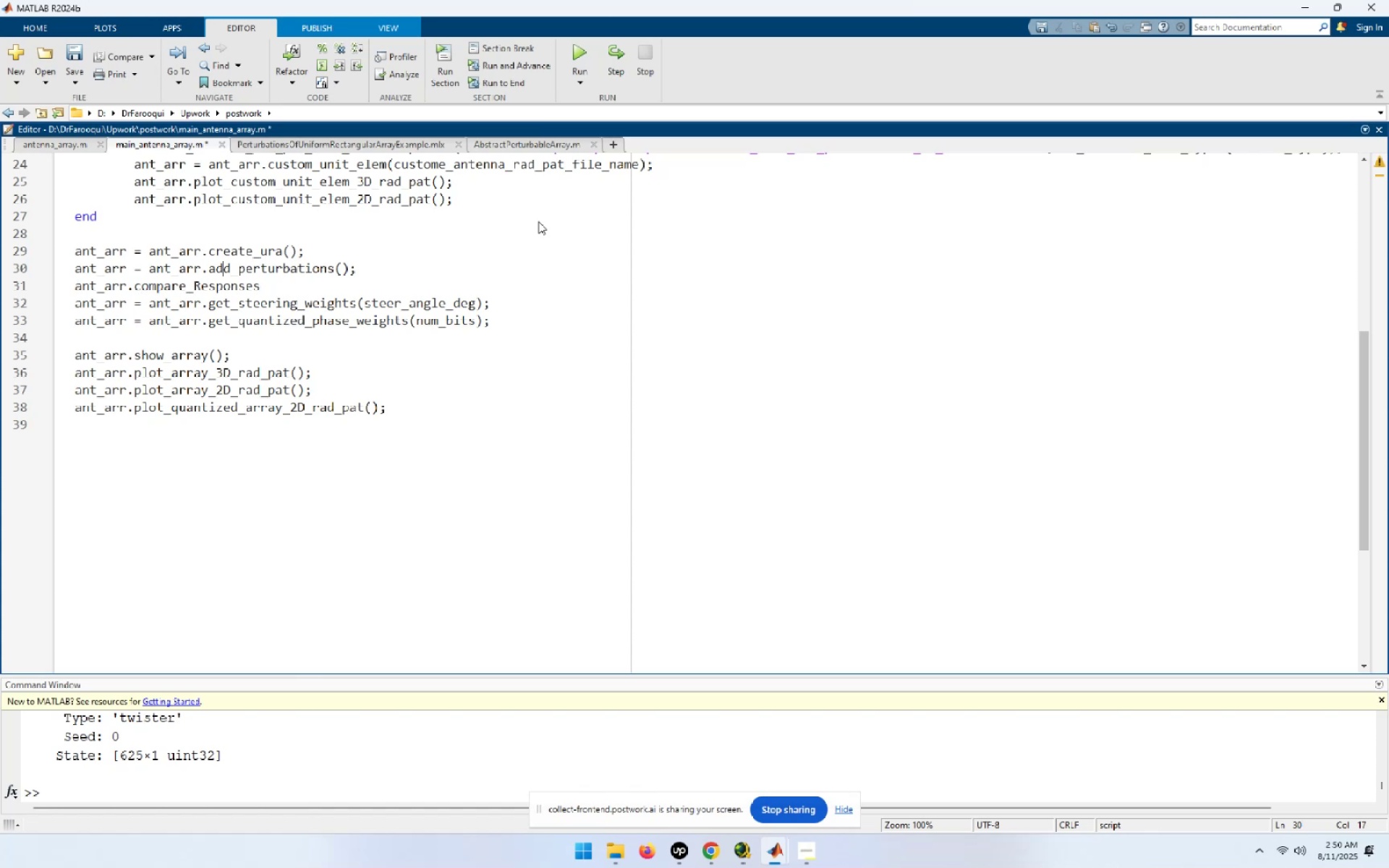 
key(ArrowRight)
 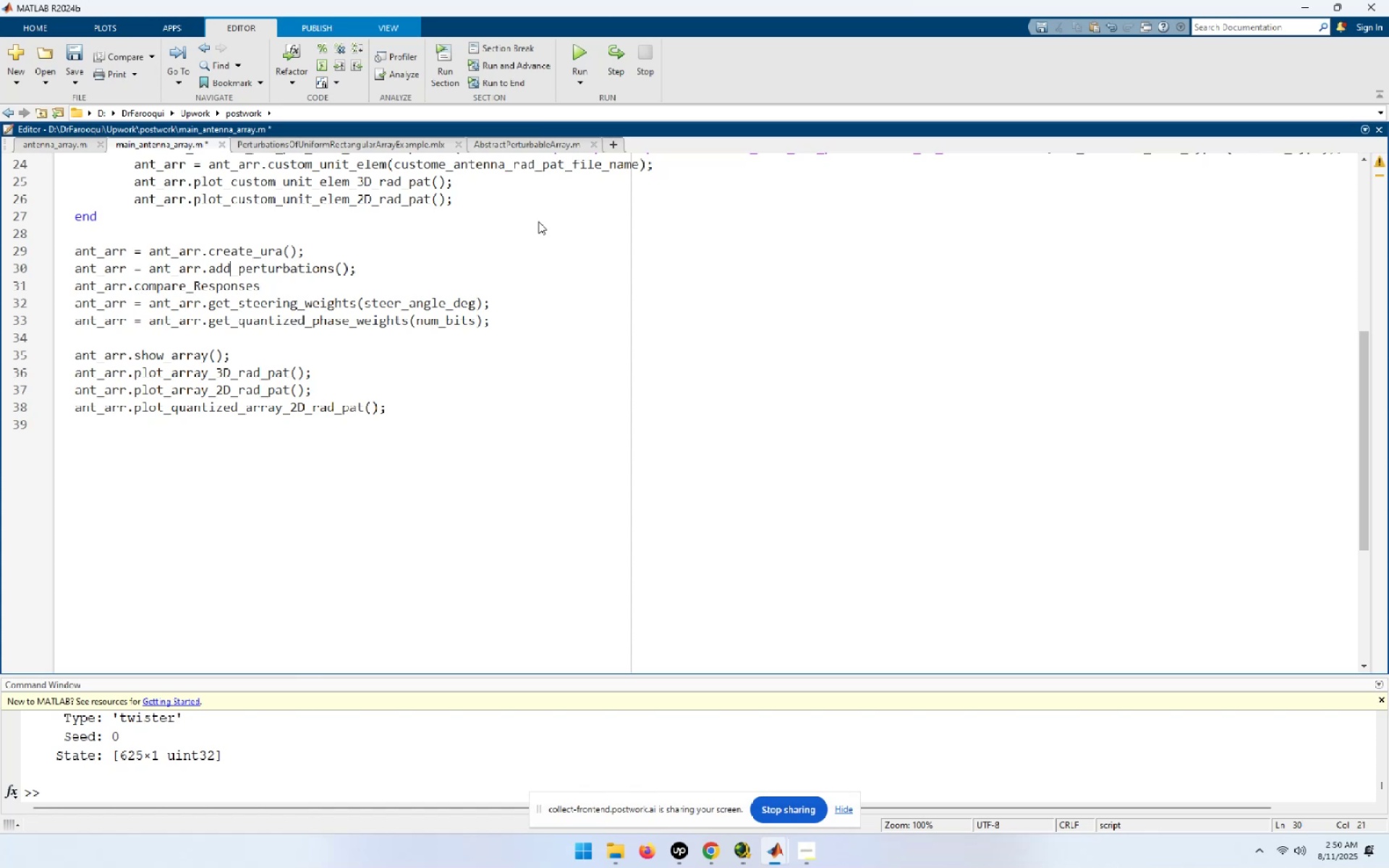 
key(ArrowRight)
 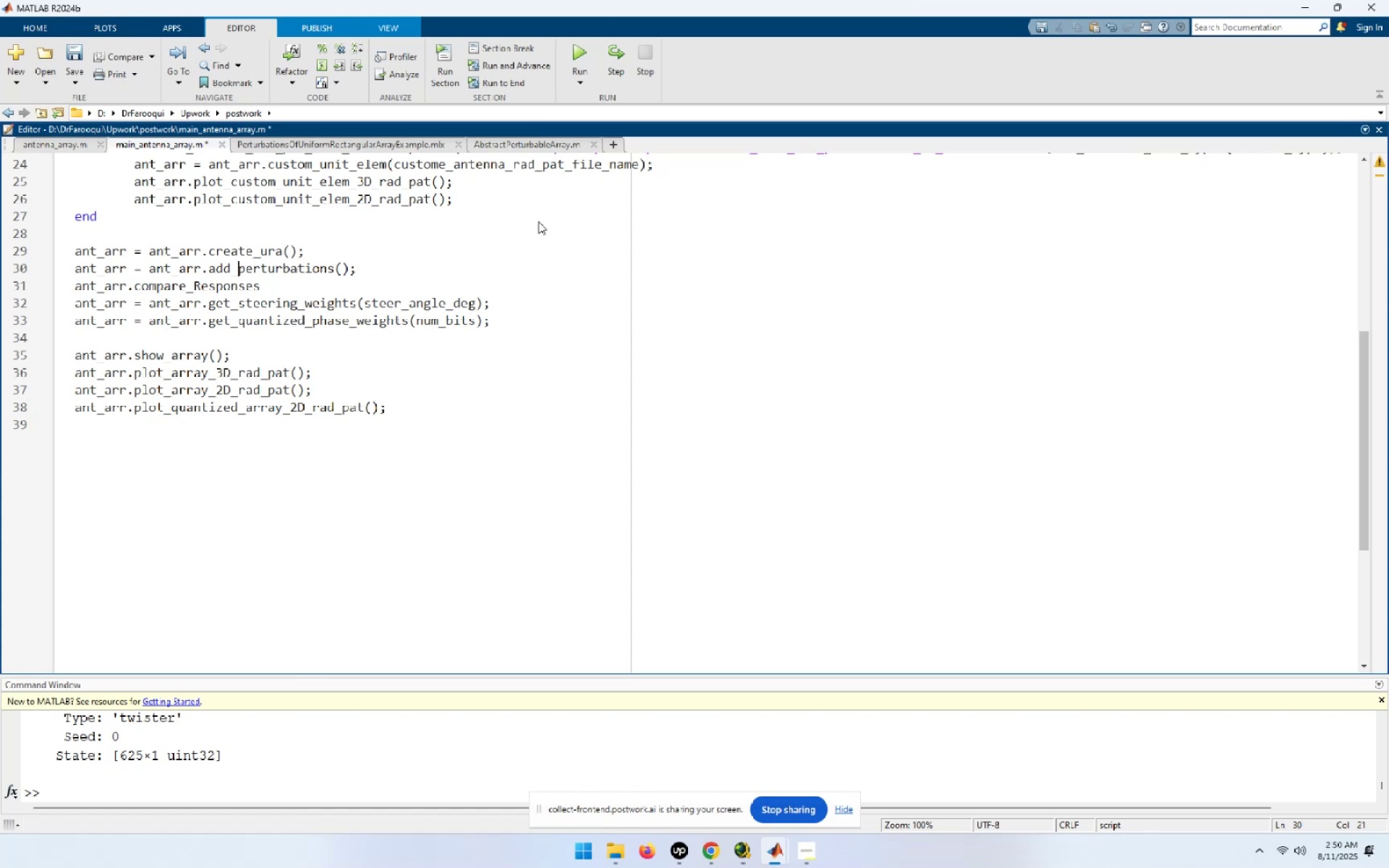 
key(Shift+ArrowRight)
 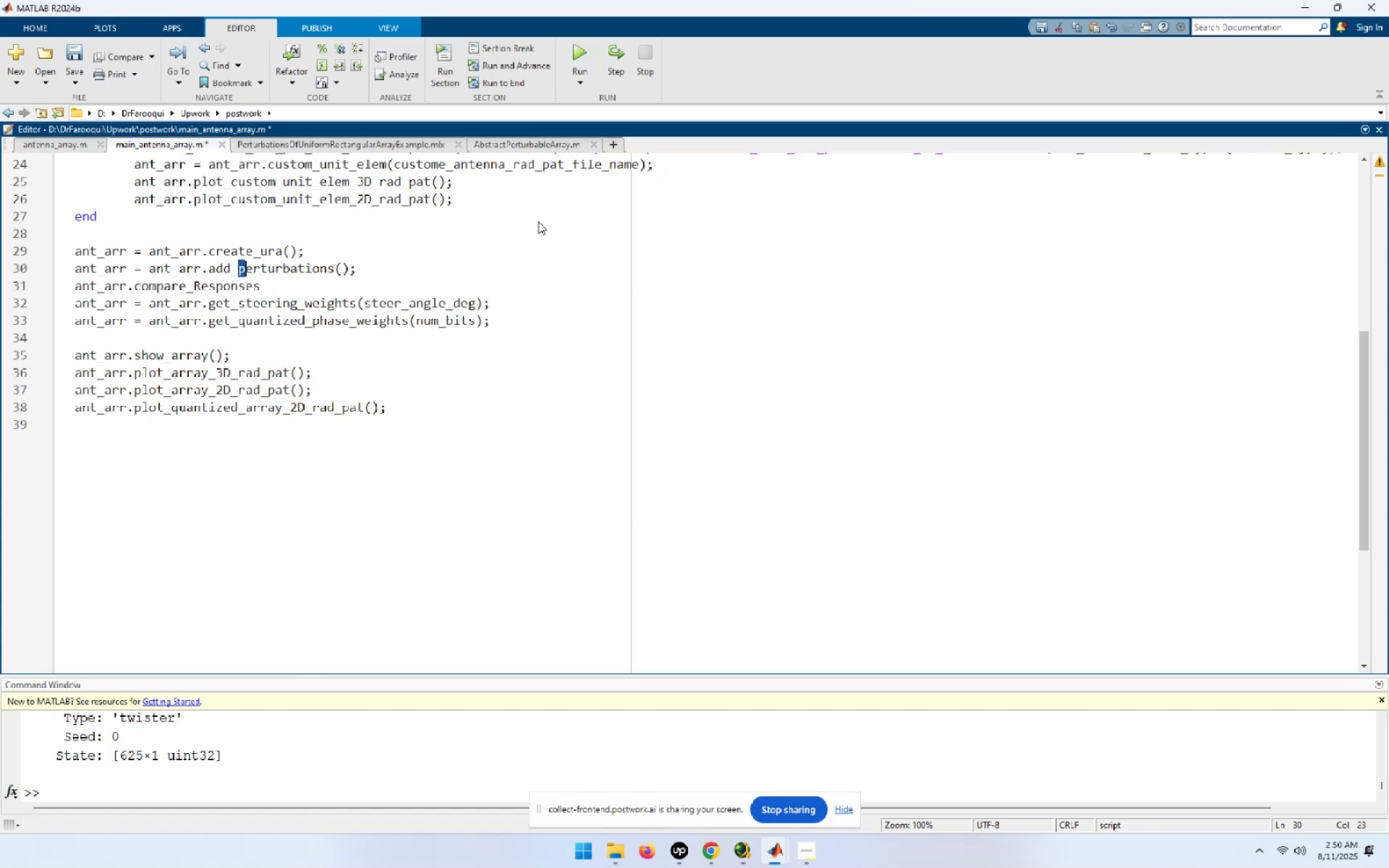 
key(Shift+ArrowRight)
 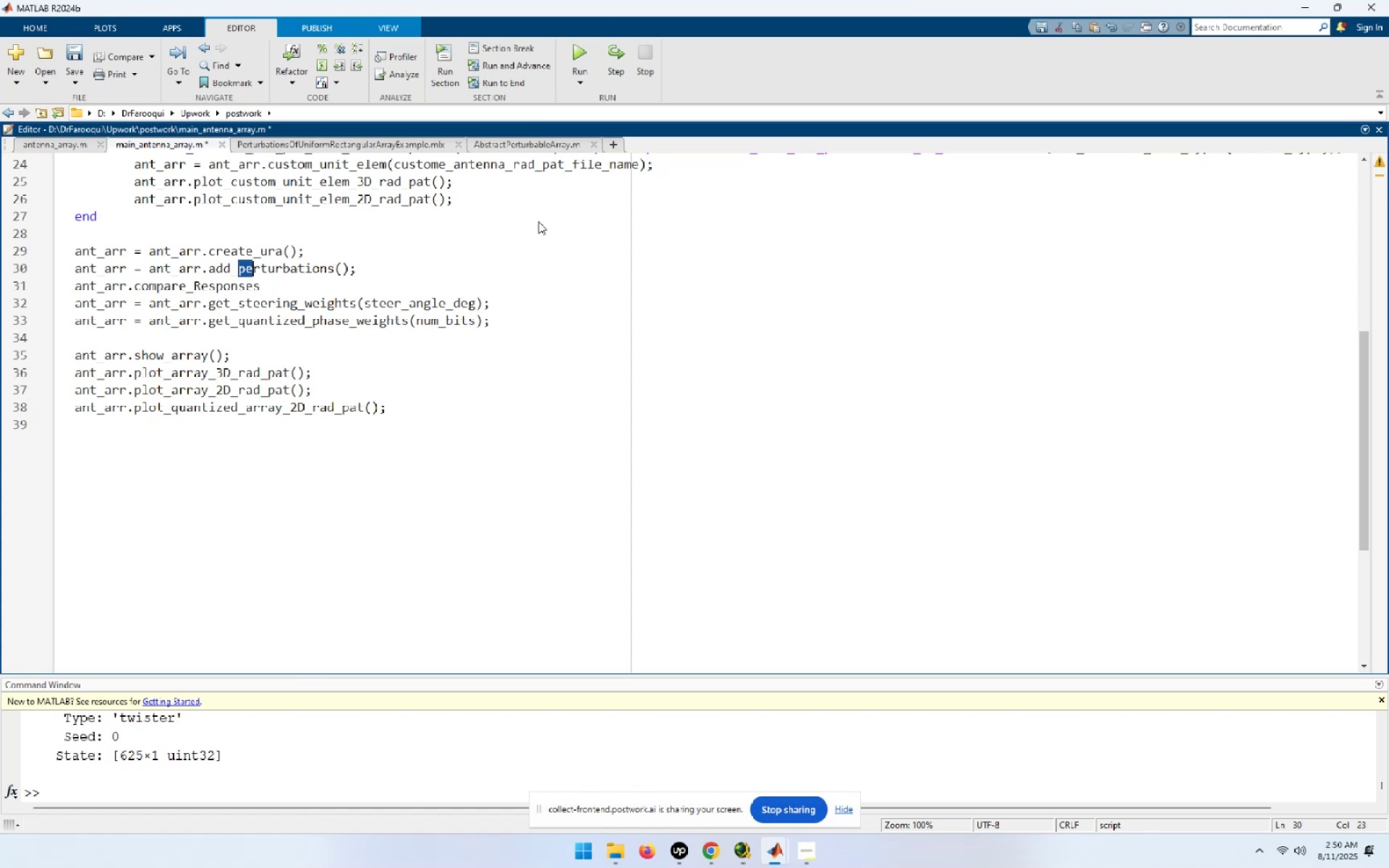 
key(Shift+ArrowRight)
 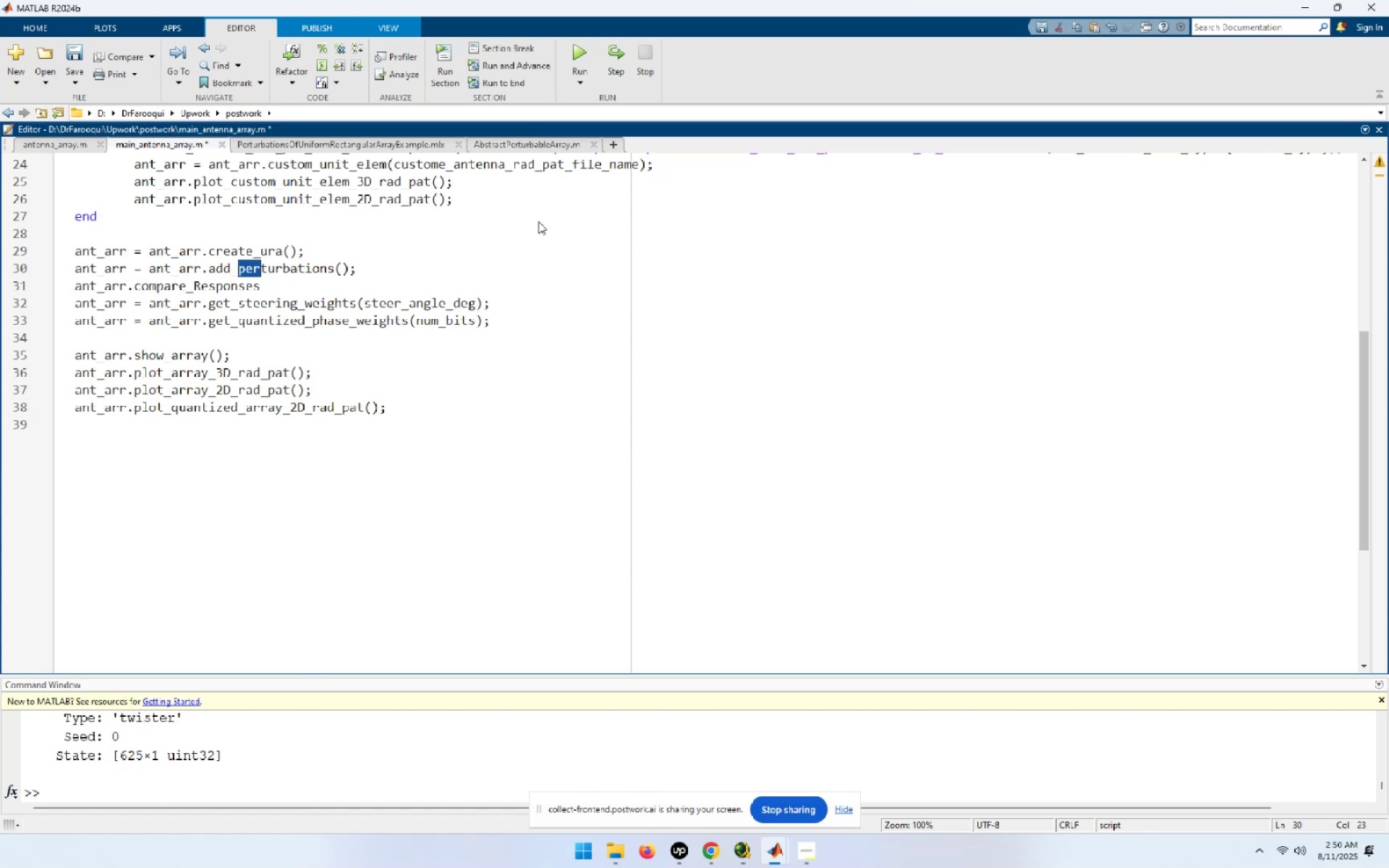 
key(Shift+ArrowRight)
 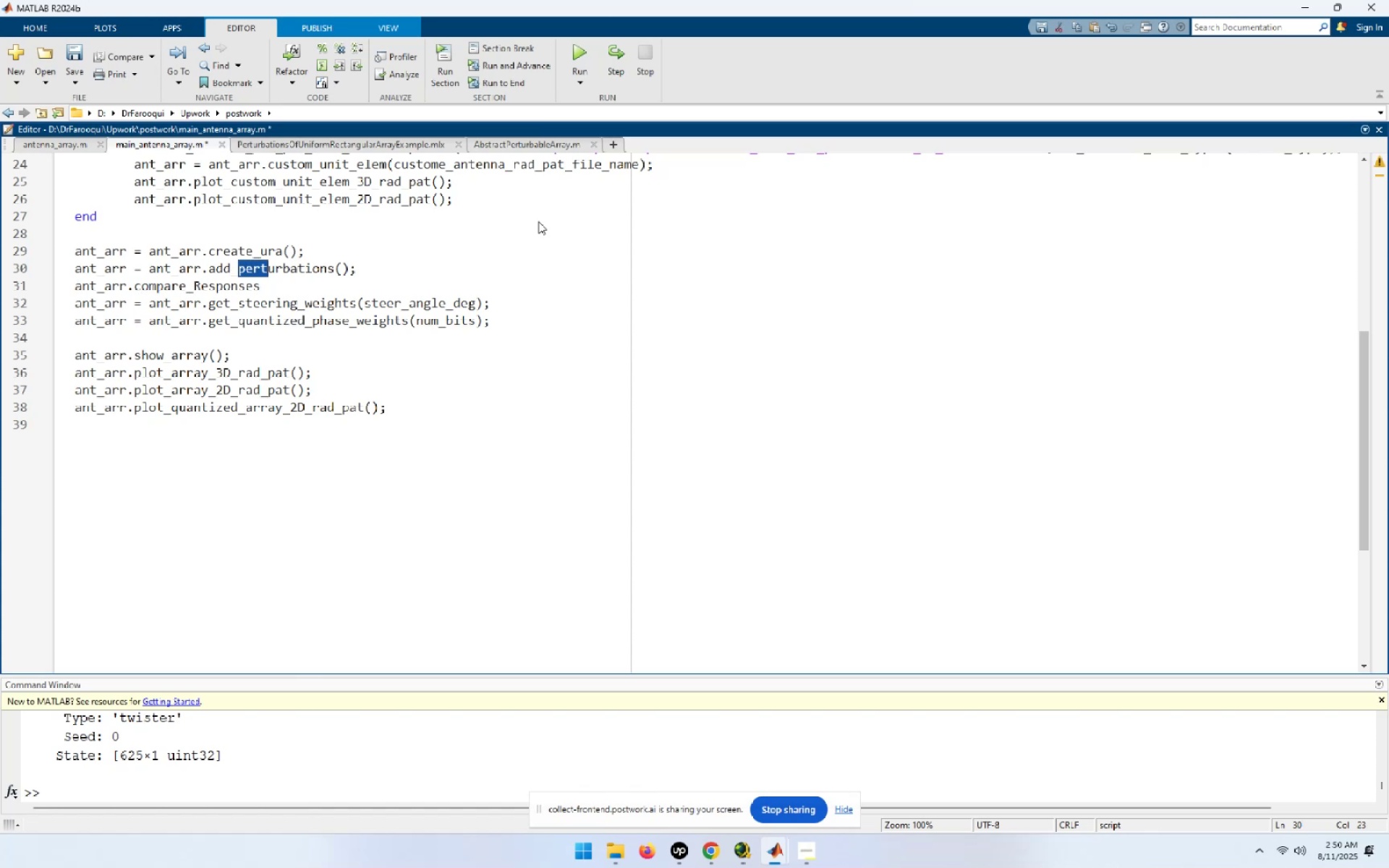 
key(Shift+ArrowRight)
 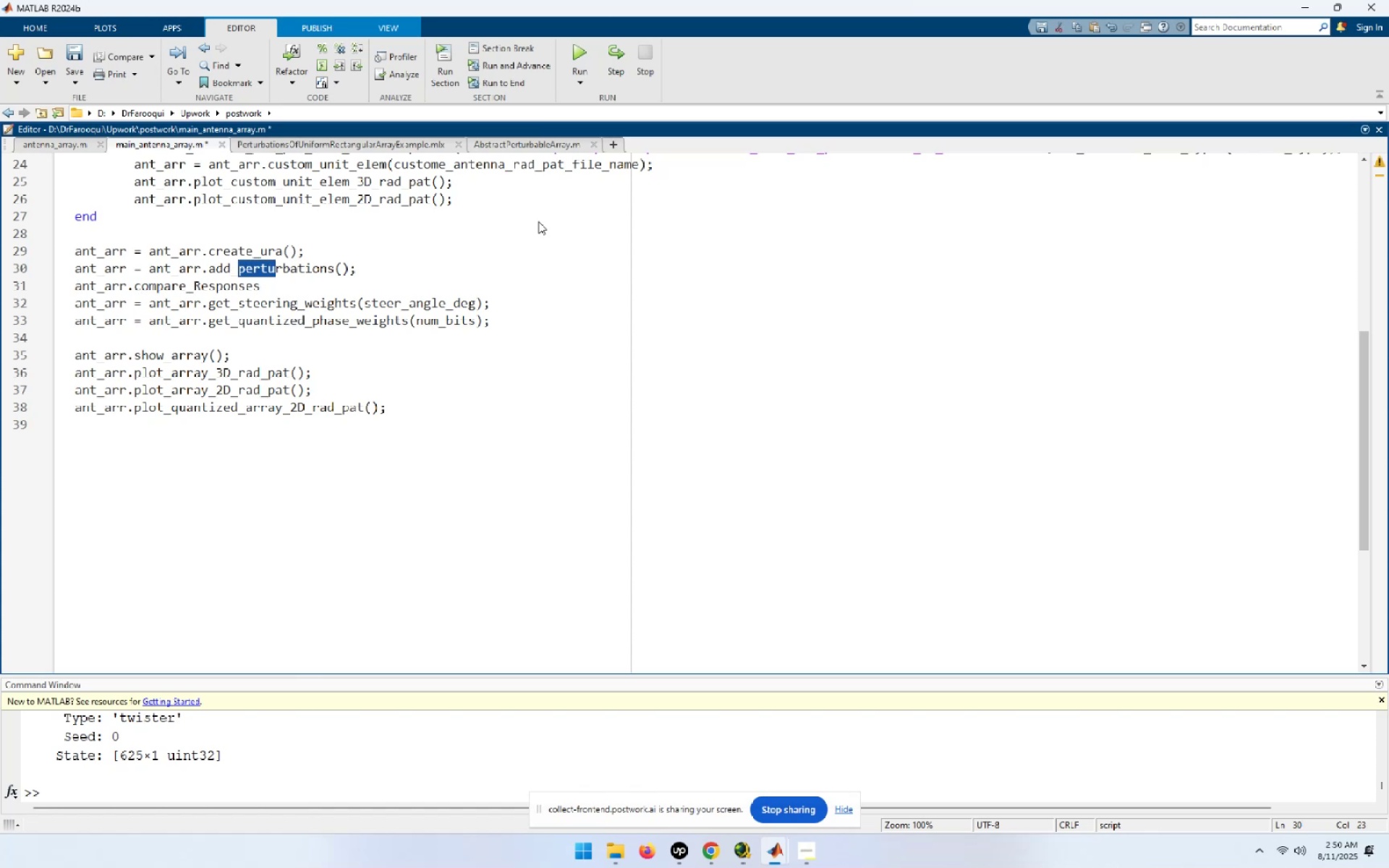 
key(Shift+ArrowRight)
 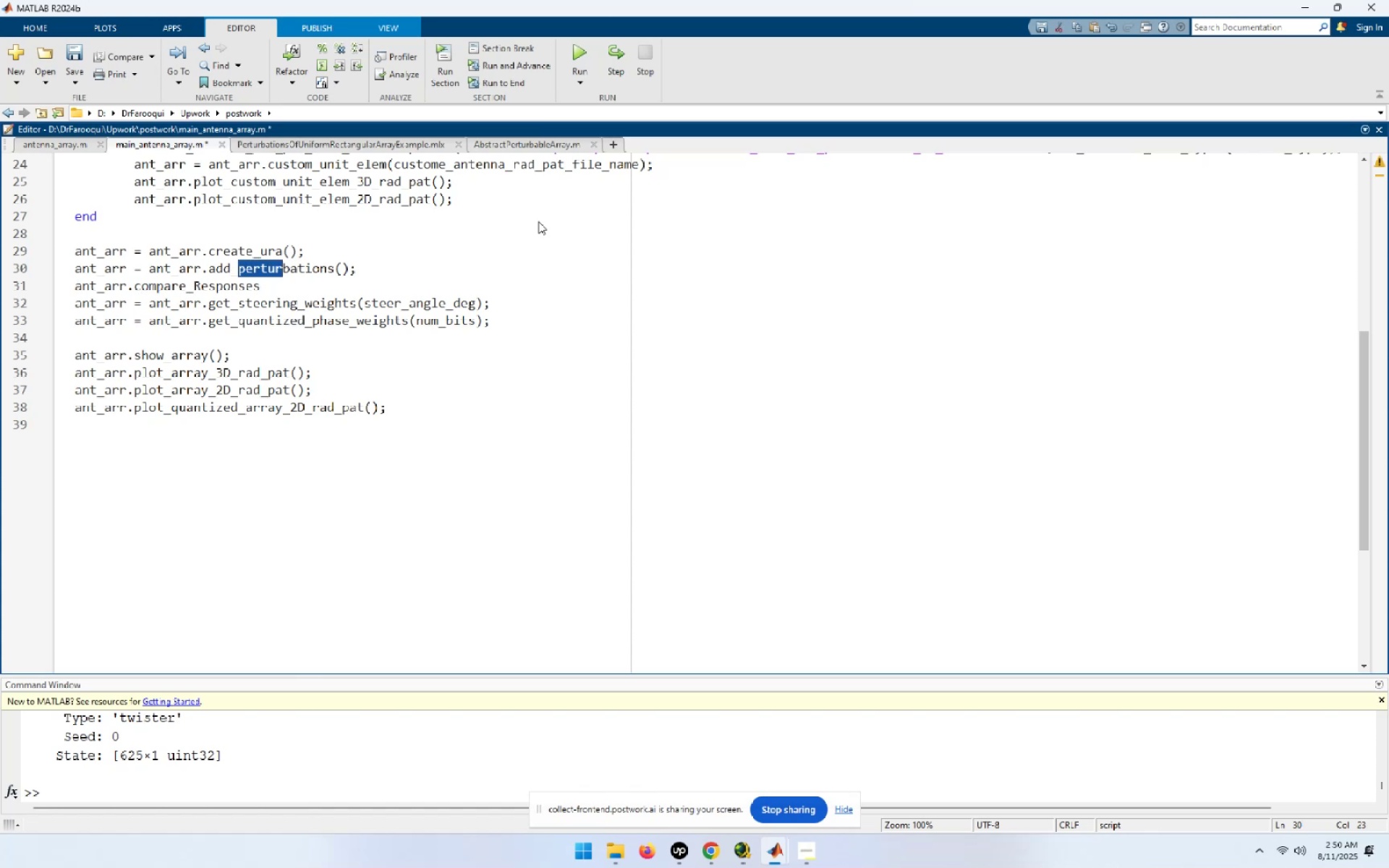 
key(Shift+ArrowRight)
 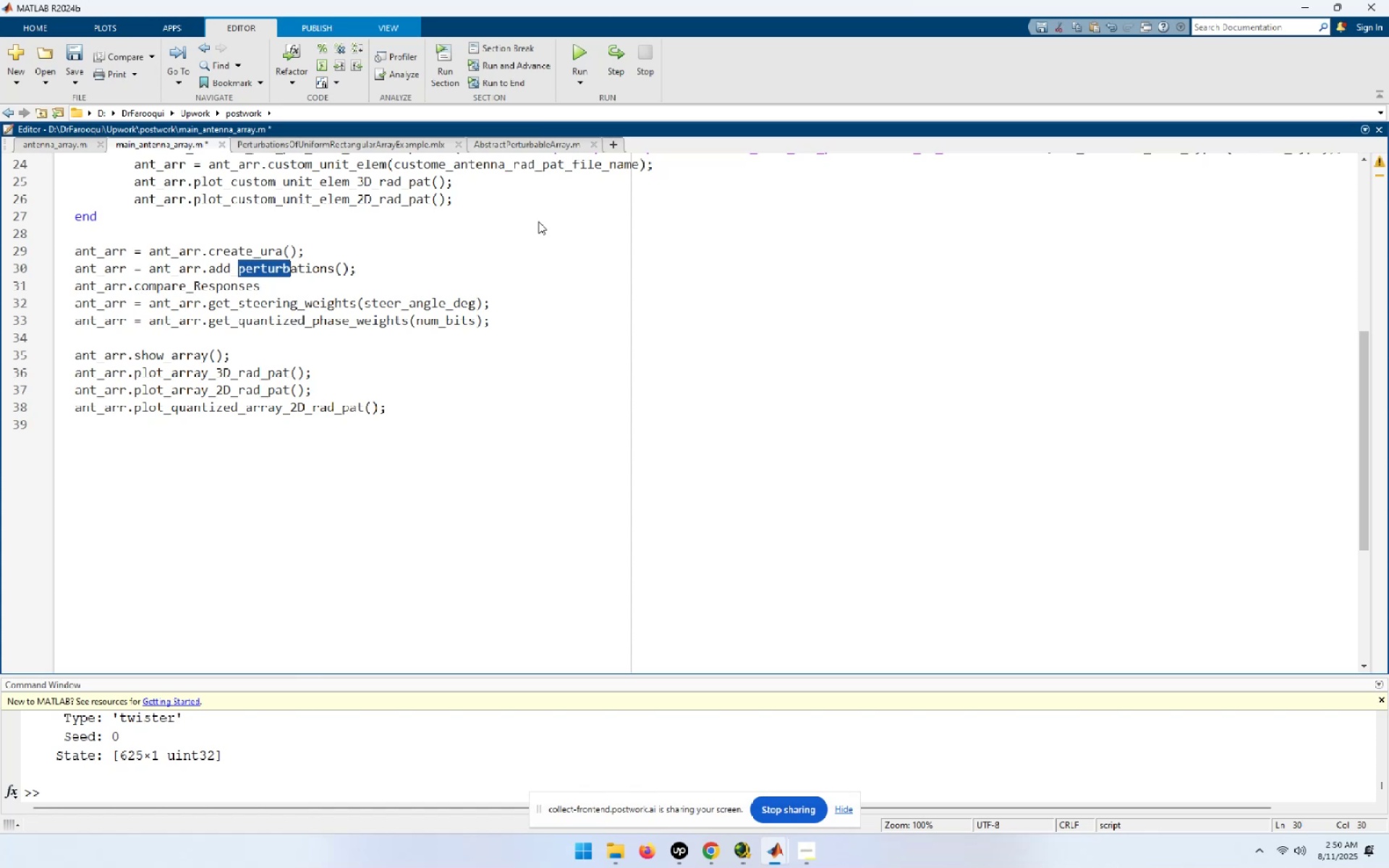 
key(Control+C)
 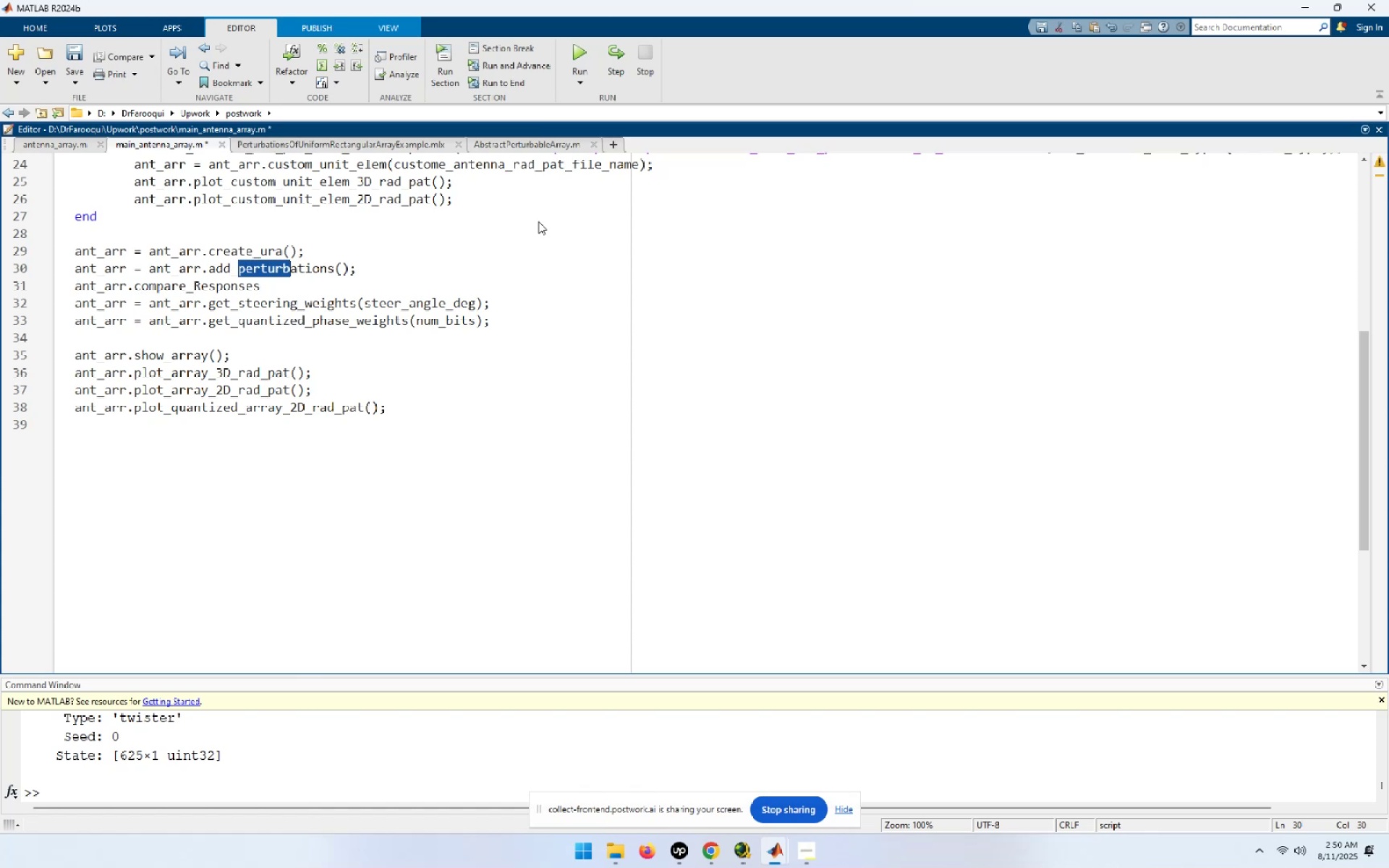 
key(ArrowDown)
 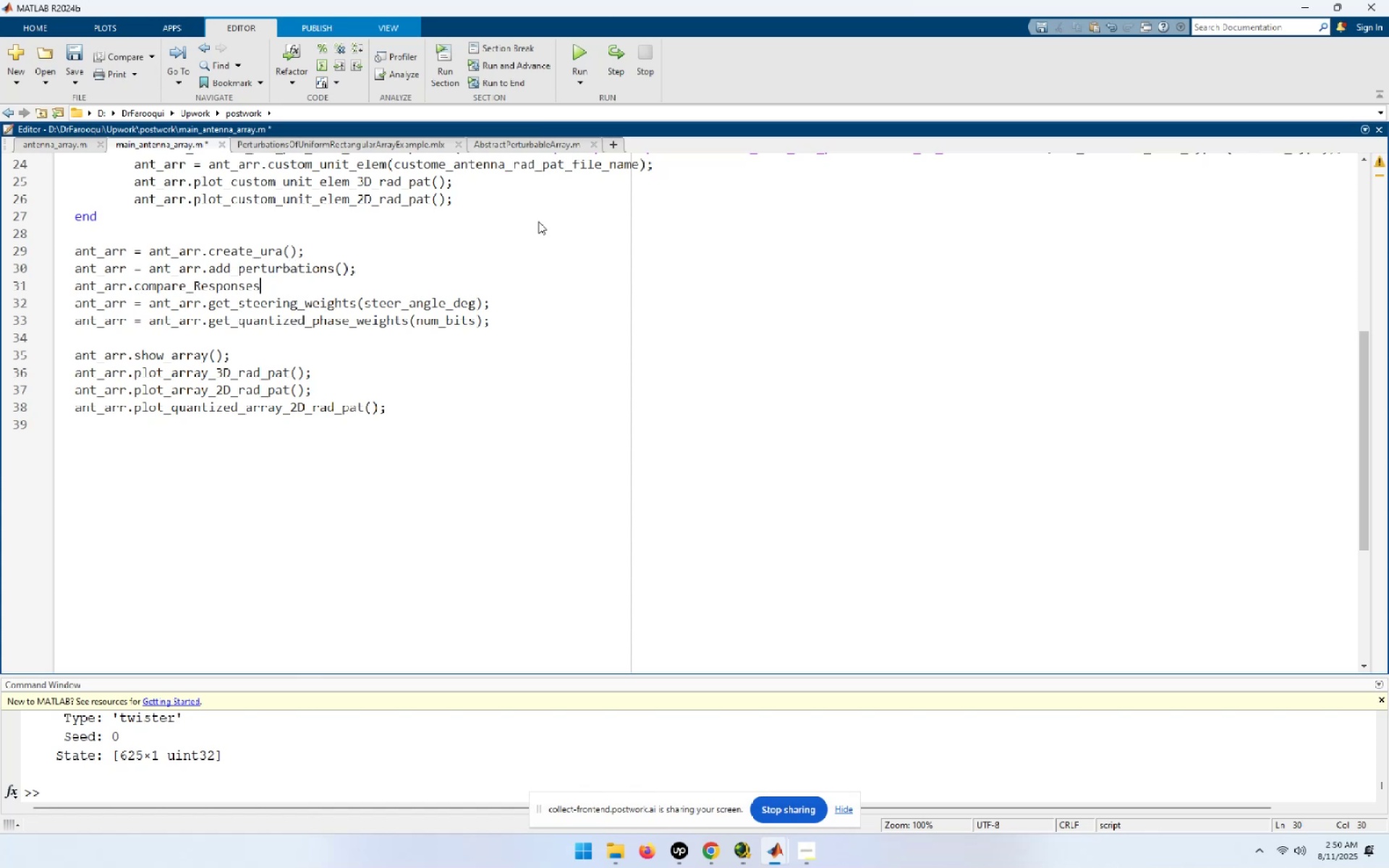 
key(ArrowLeft)
 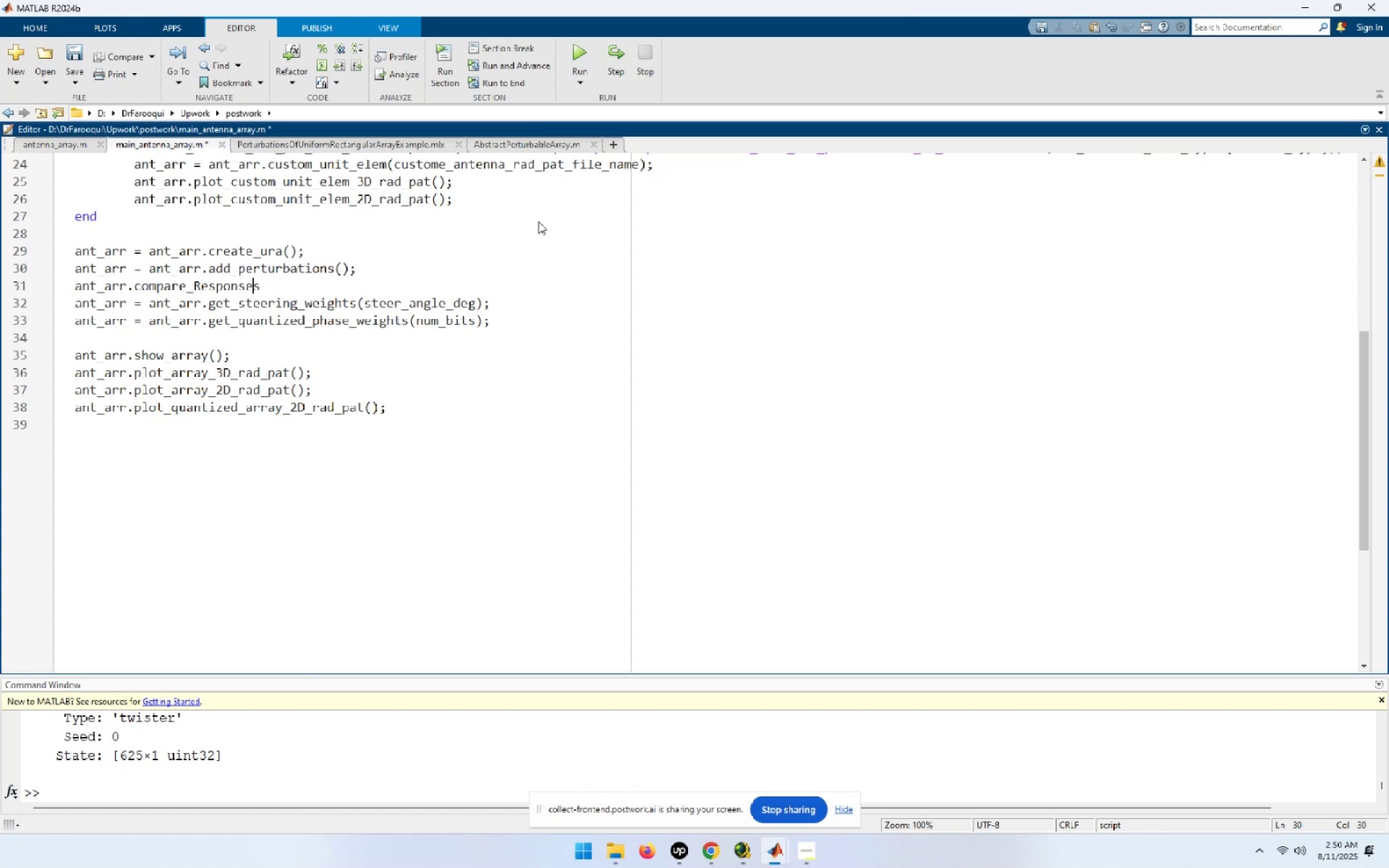 
key(ArrowLeft)
 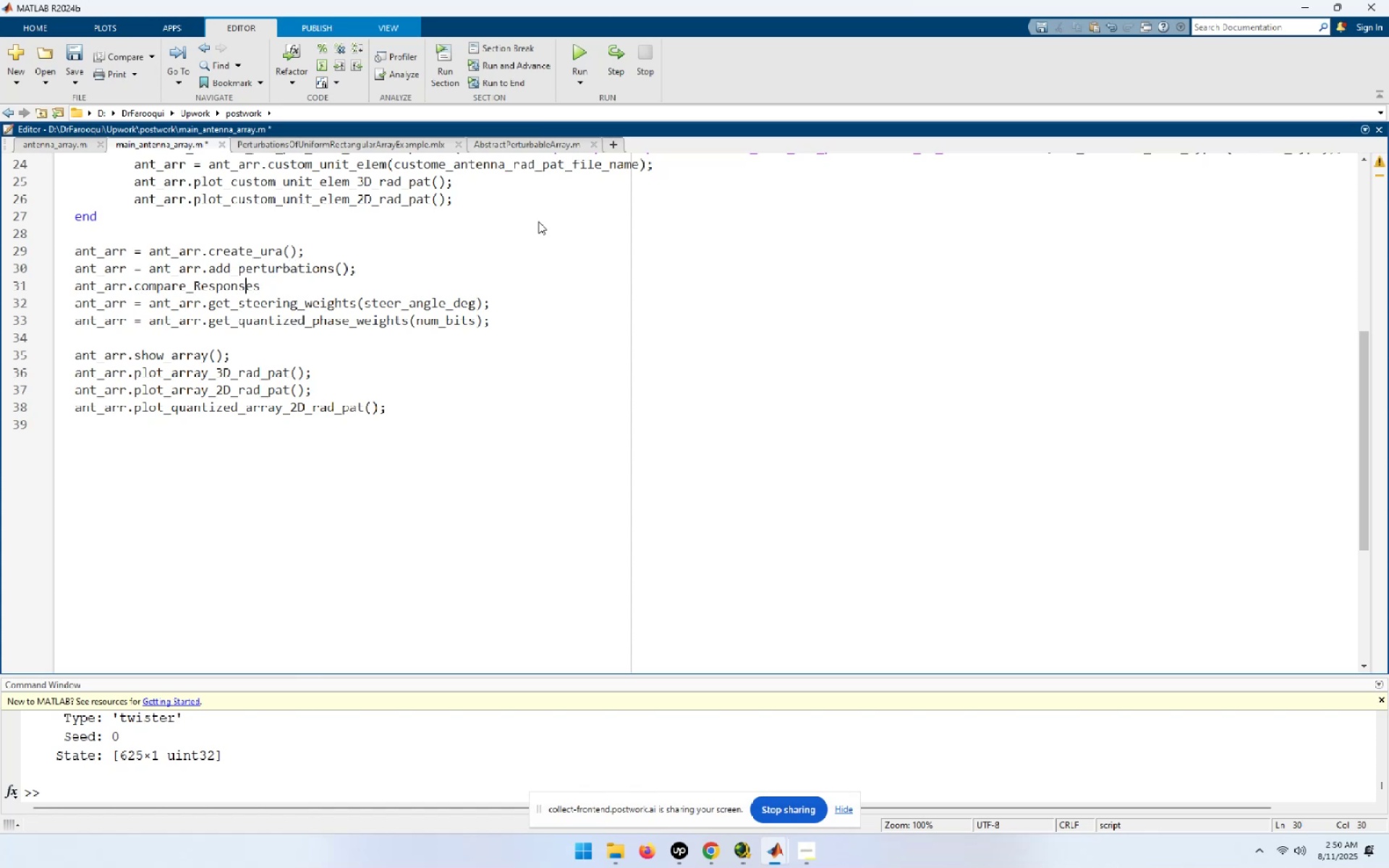 
key(ArrowLeft)
 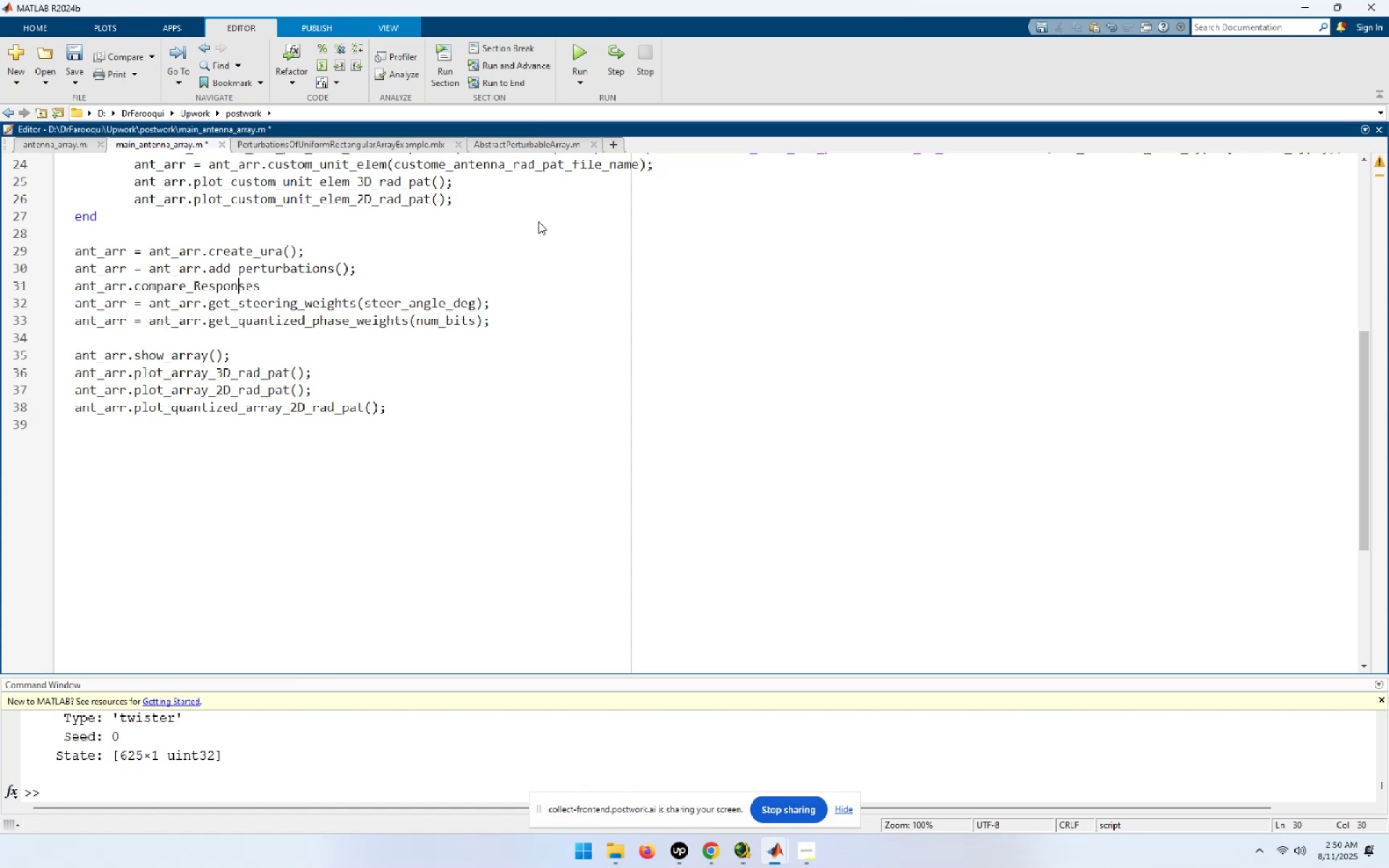 
key(ArrowLeft)
 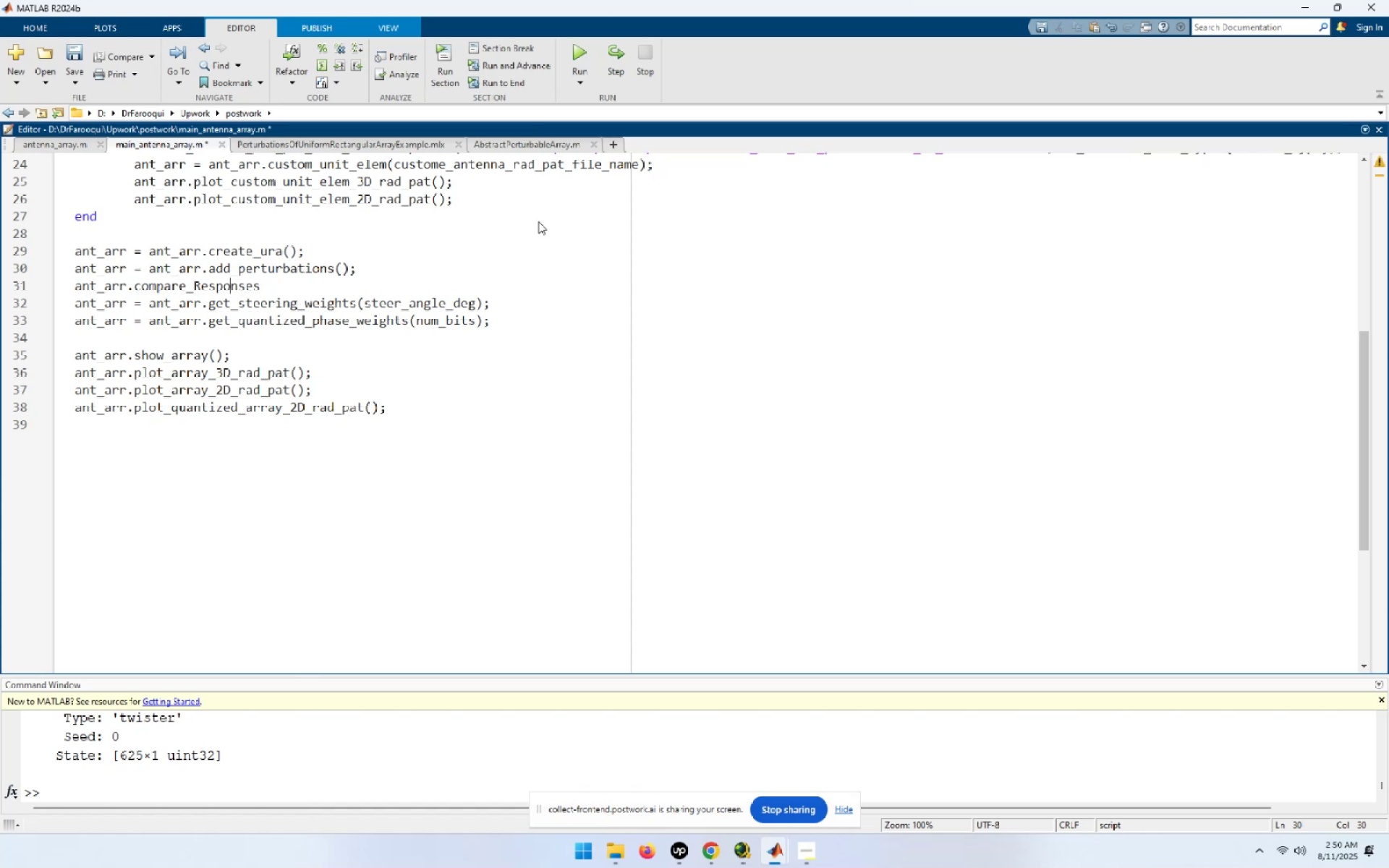 
key(ArrowLeft)
 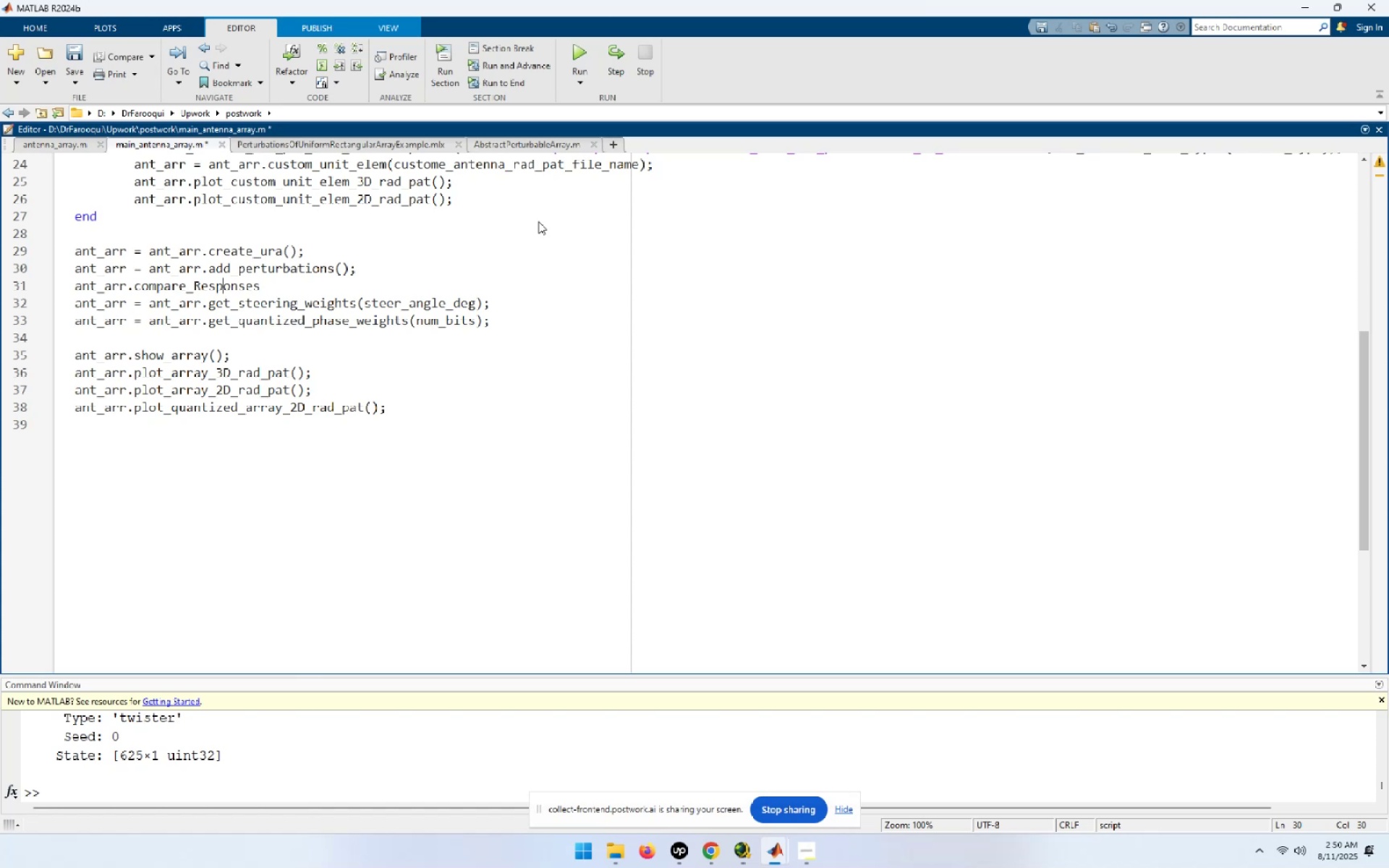 
key(ArrowLeft)
 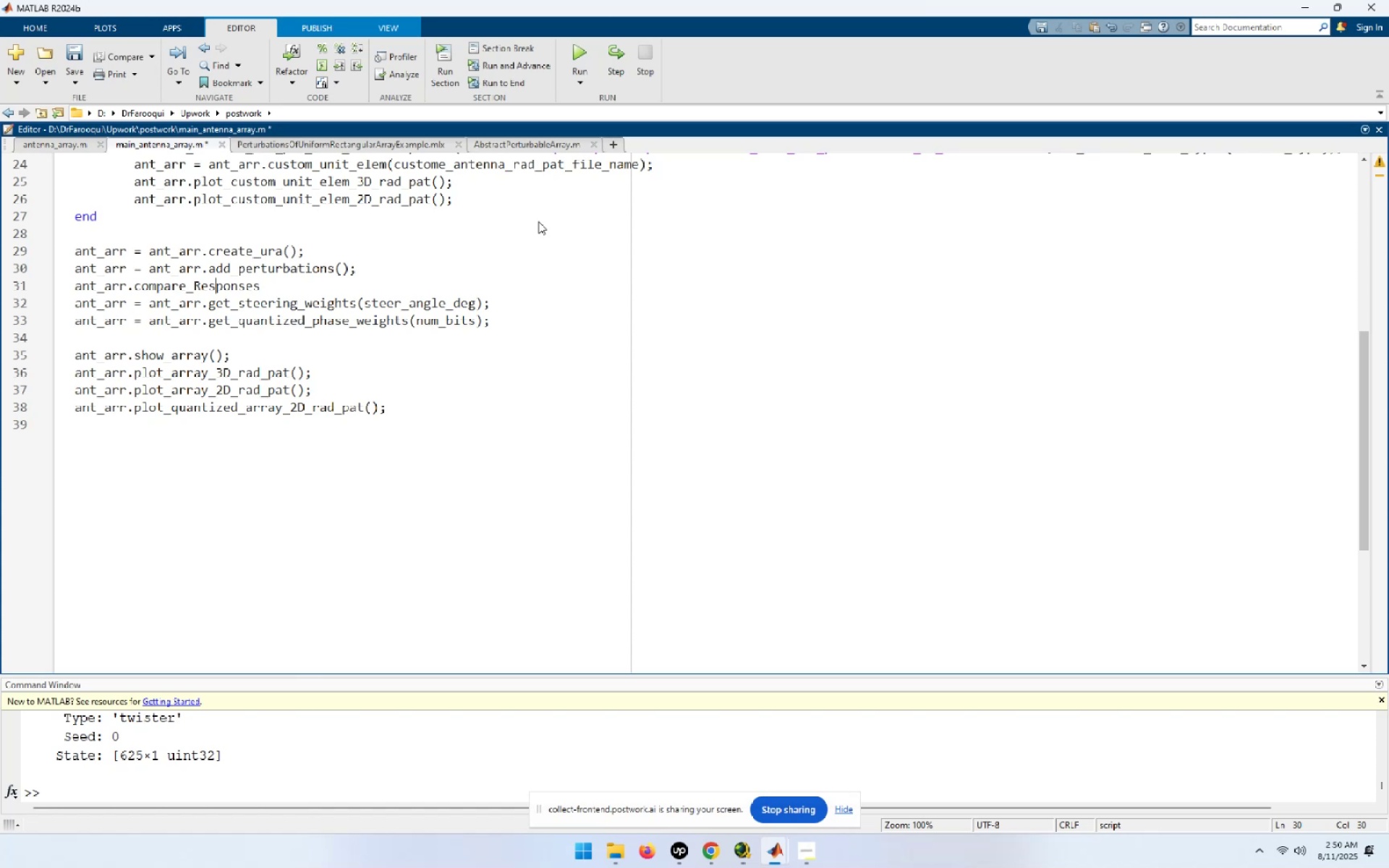 
key(ArrowLeft)
 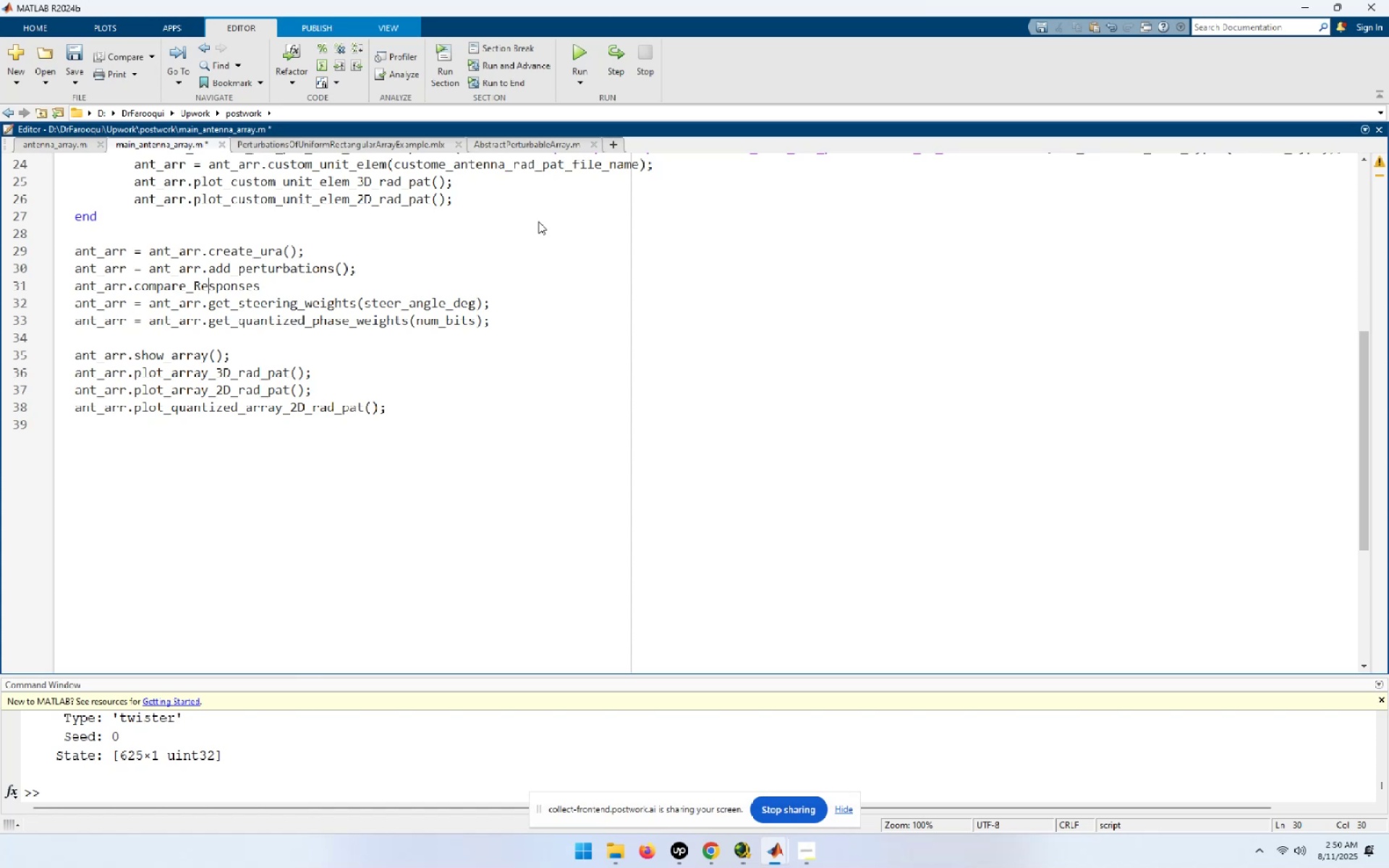 
key(ArrowLeft)
 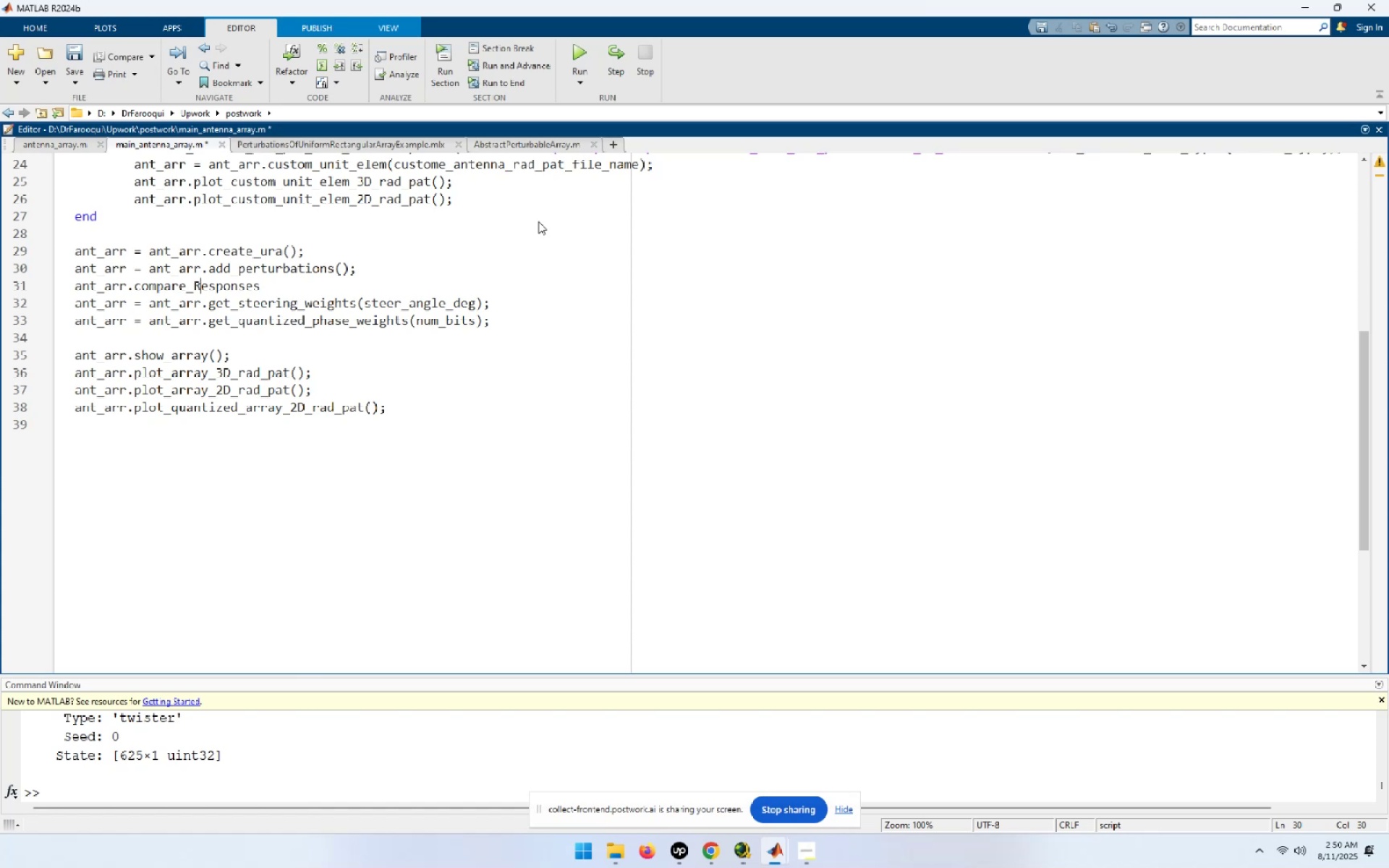 
key(ArrowLeft)
 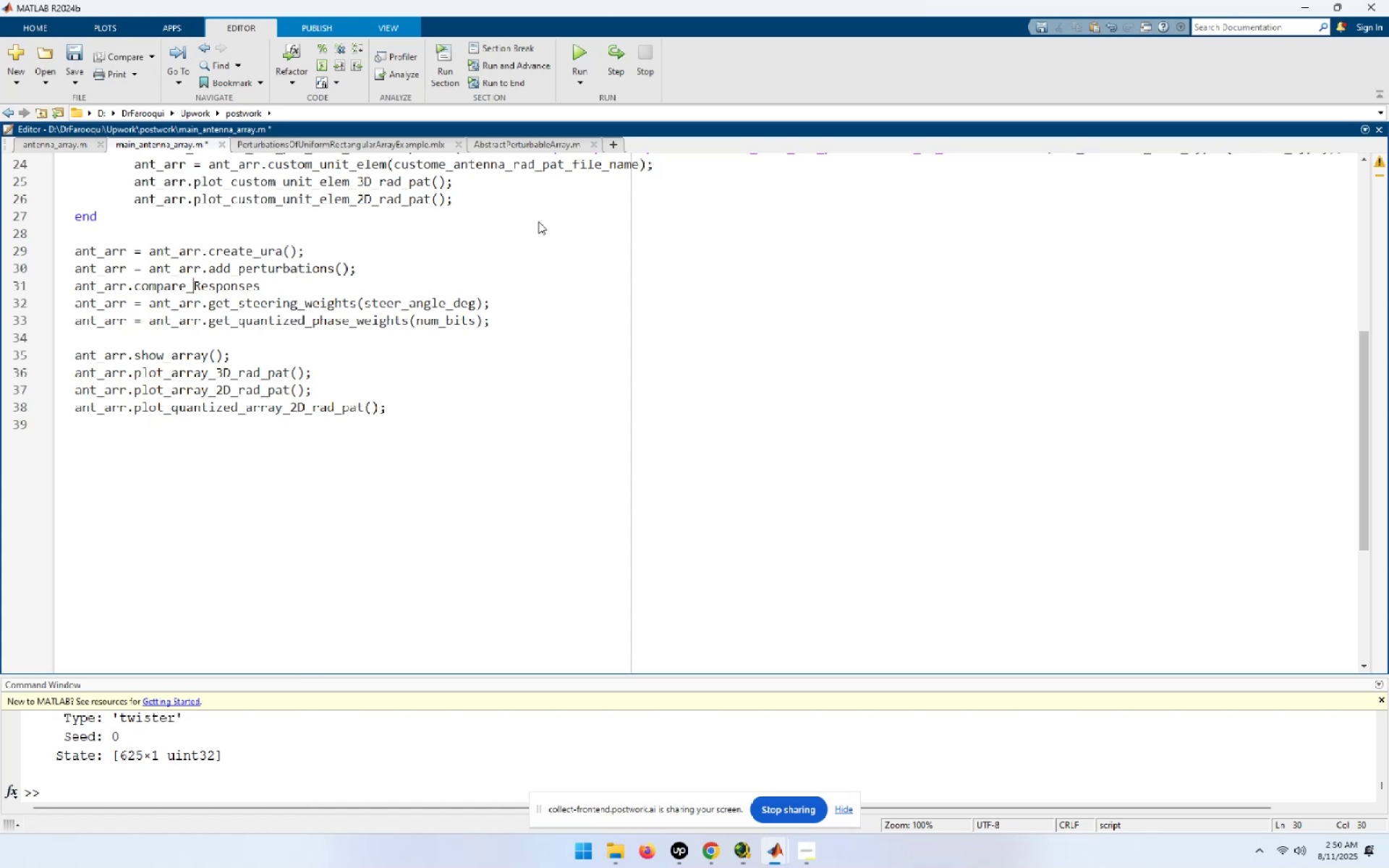 
key(Control+V)
 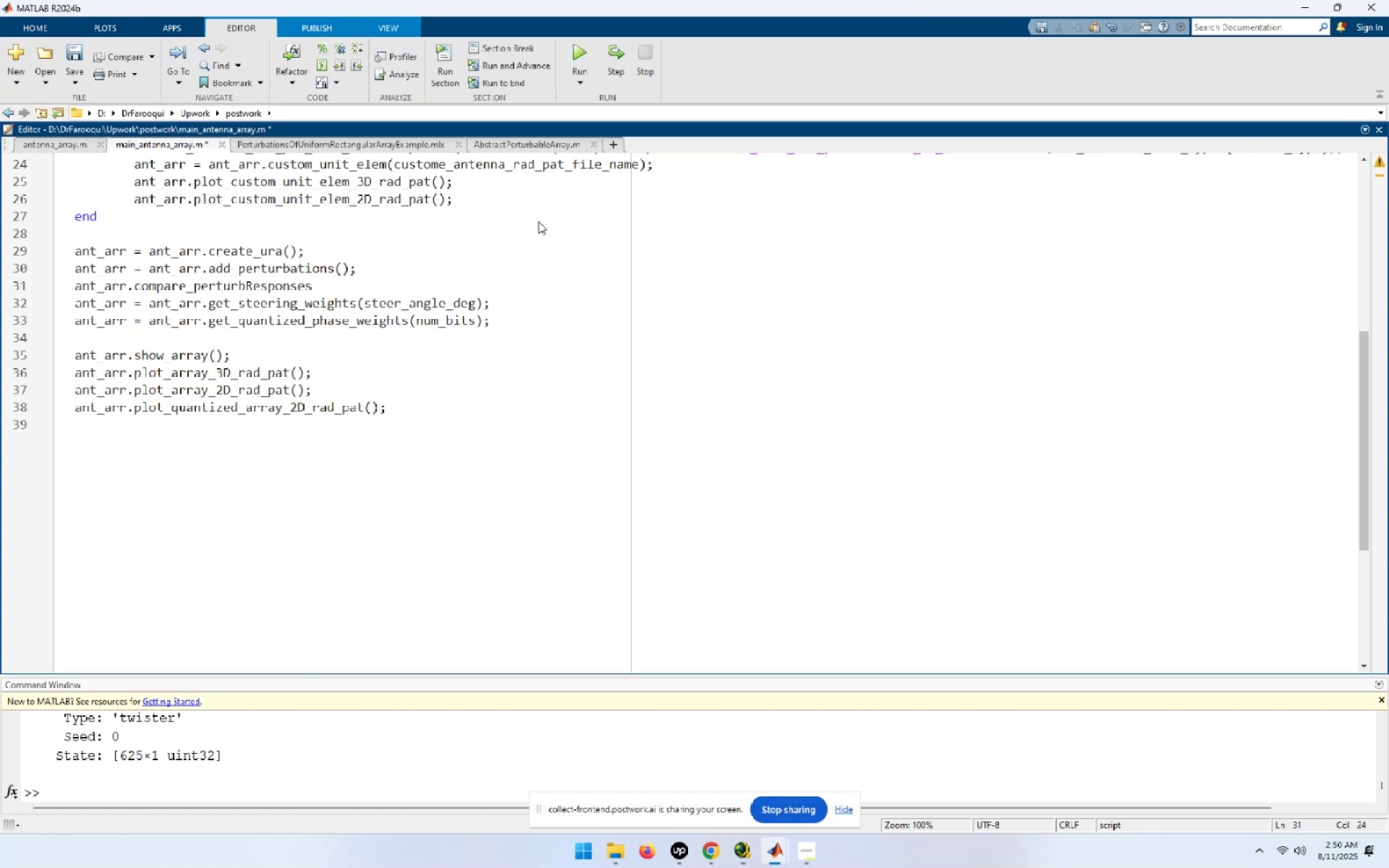 
type(_non_)
 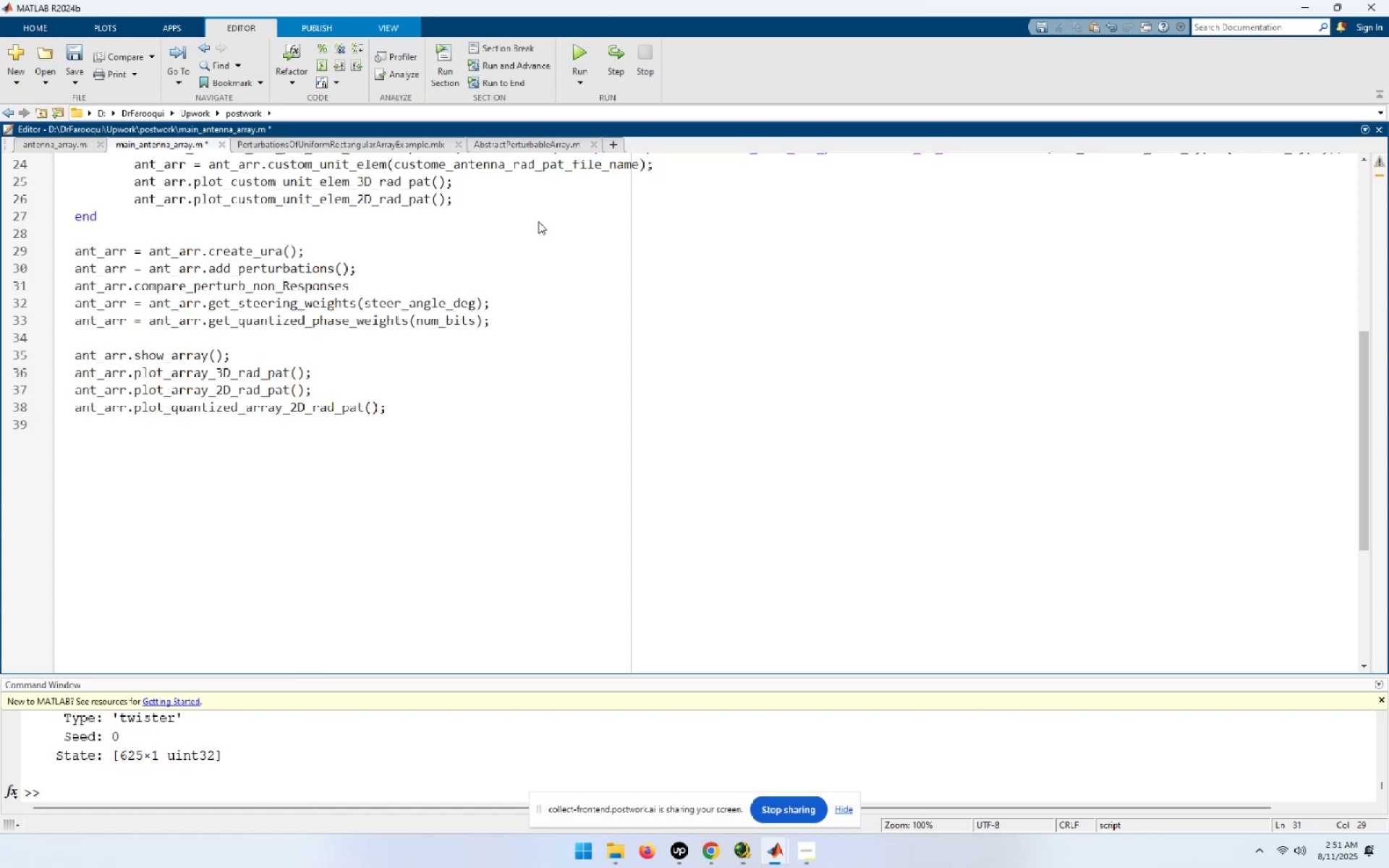 
 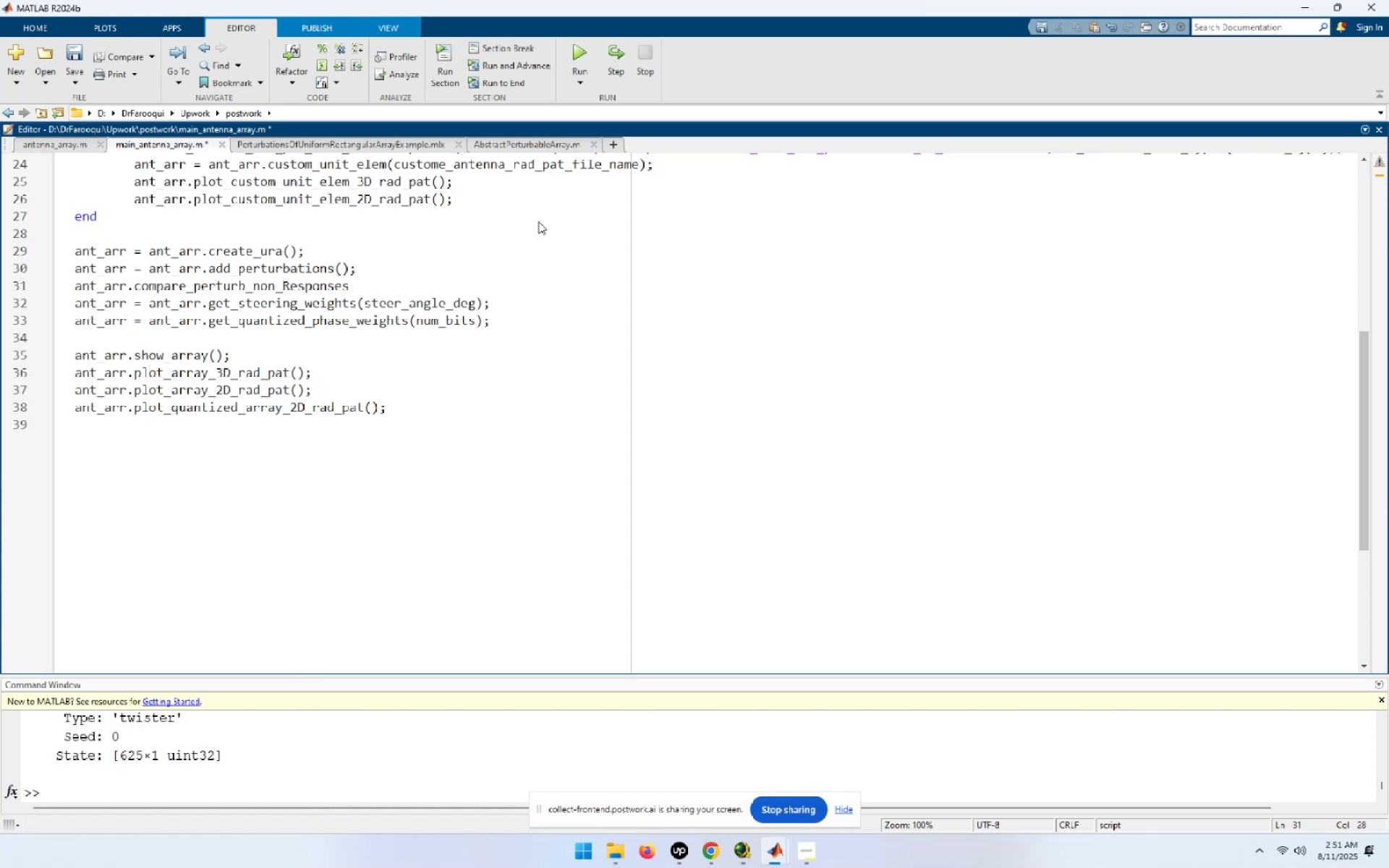 
key(Control+ControlLeft)
 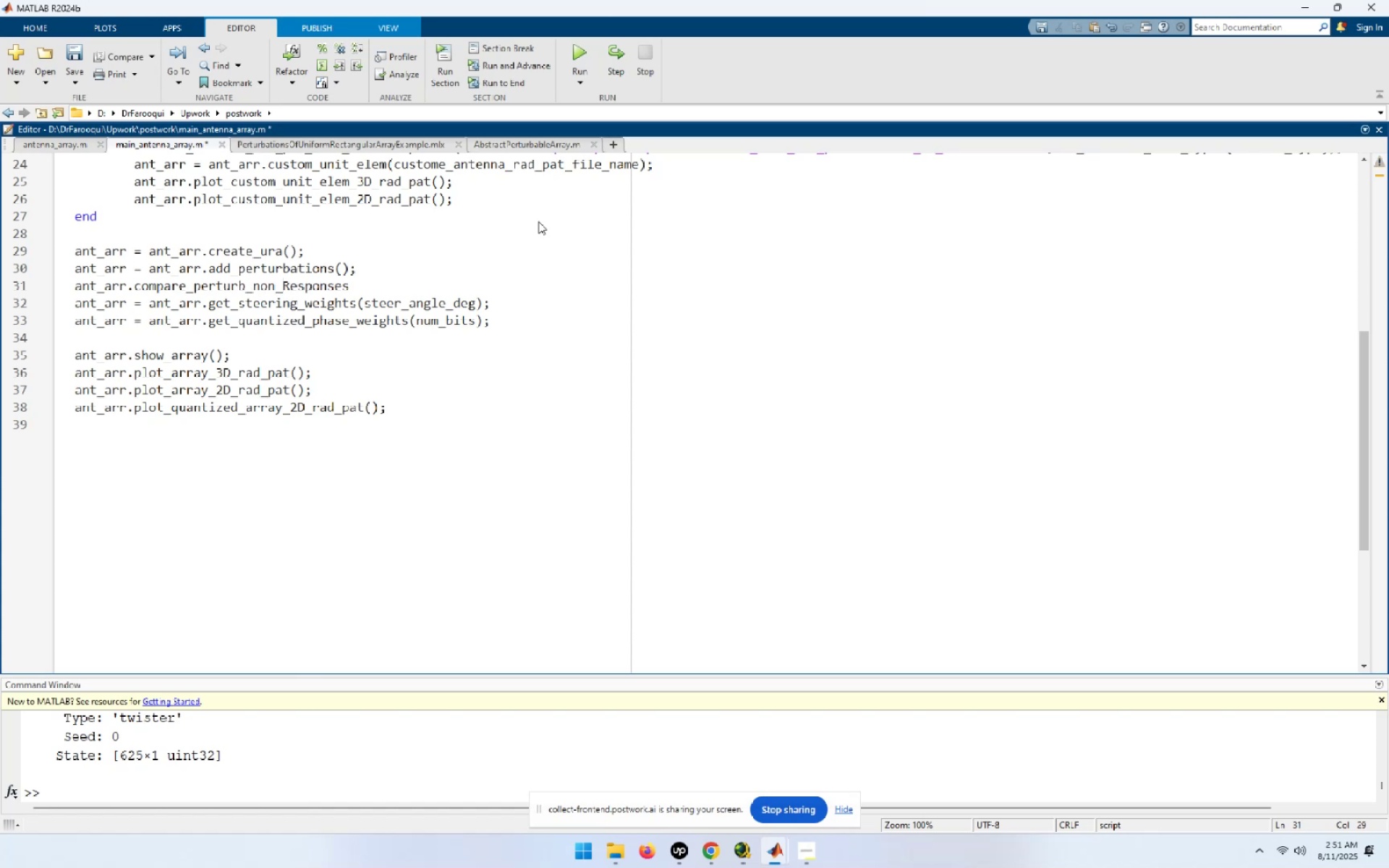 
key(Control+V)
 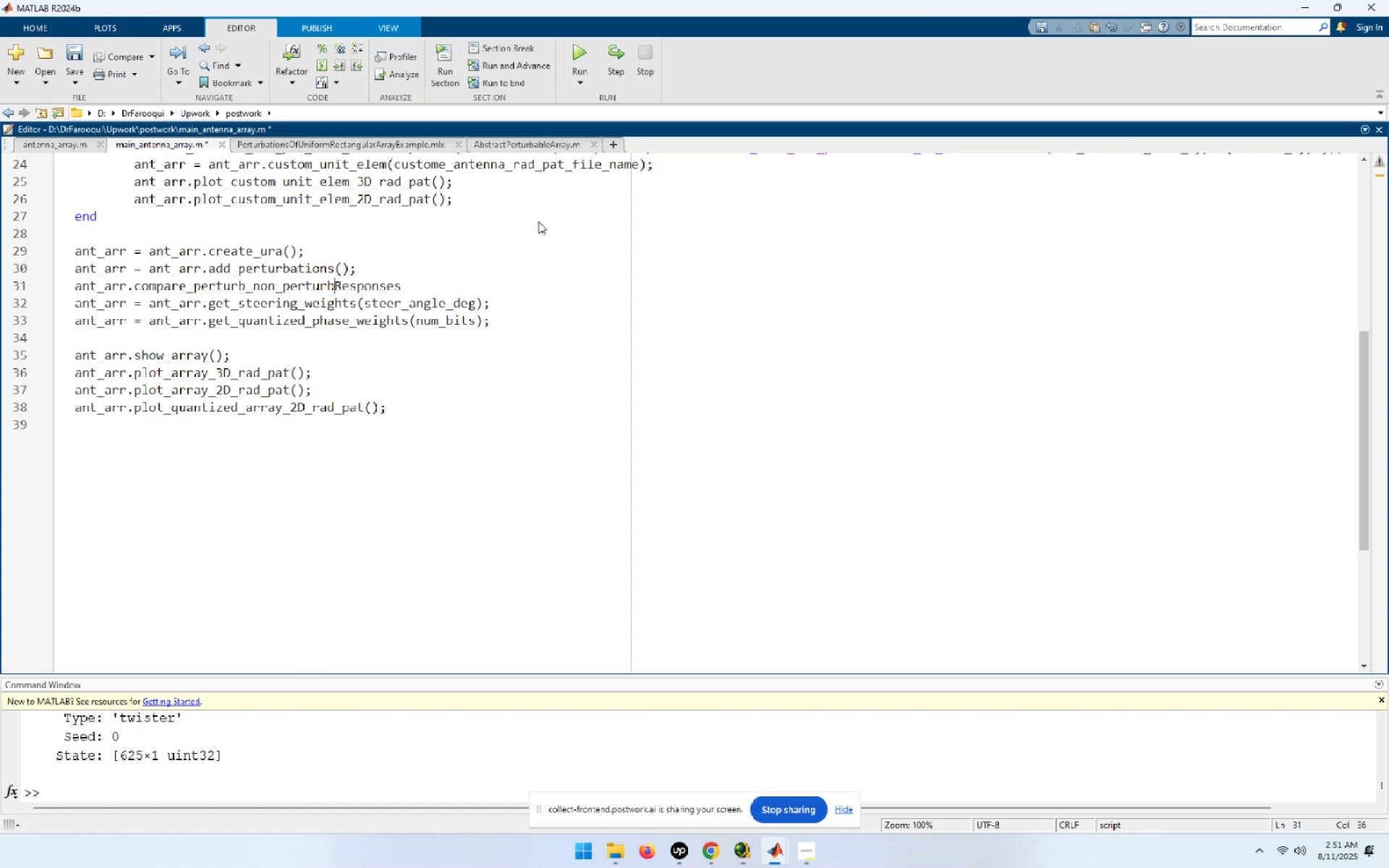 
key(Shift+ShiftLeft)
 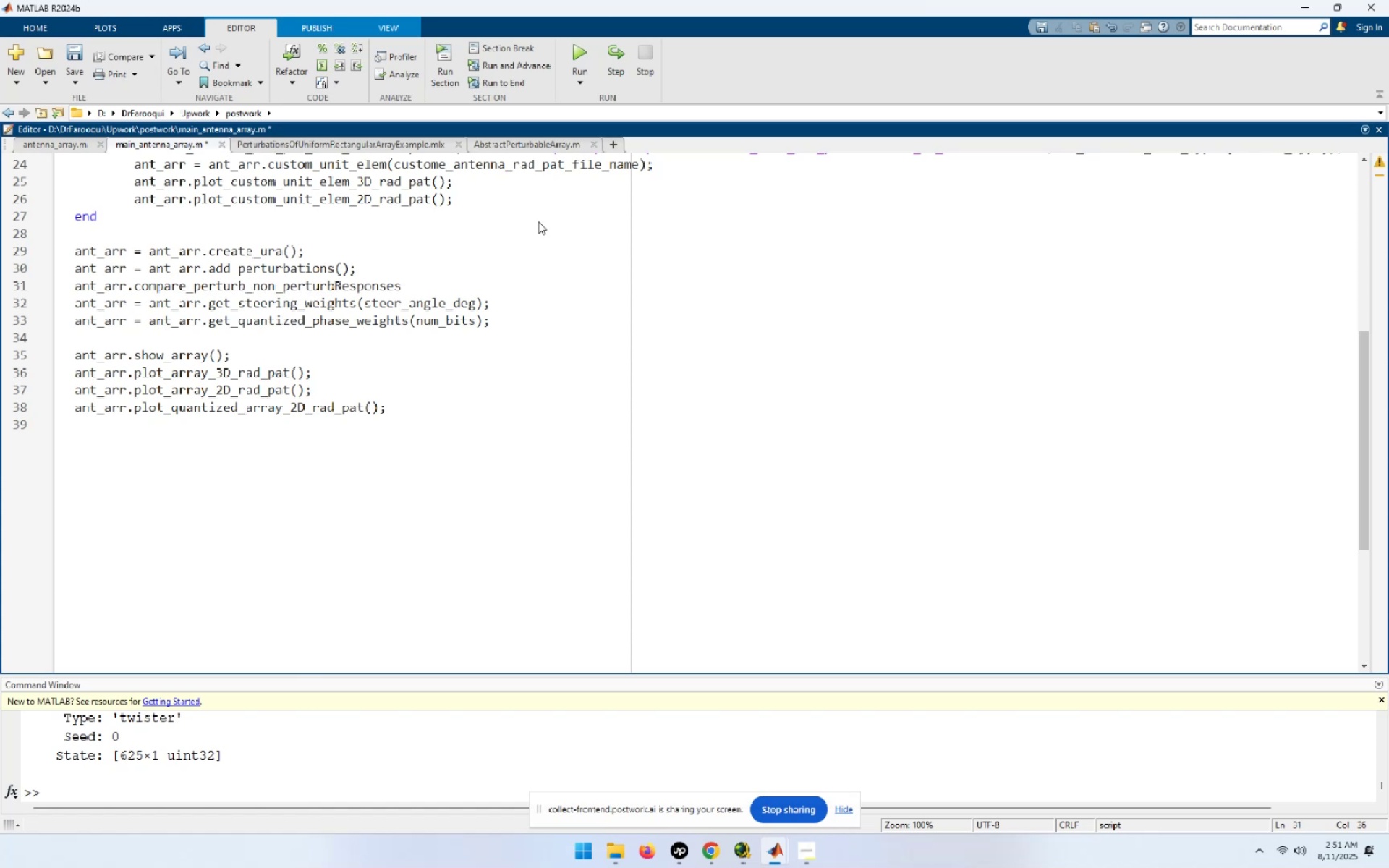 
key(Shift+Minus)
 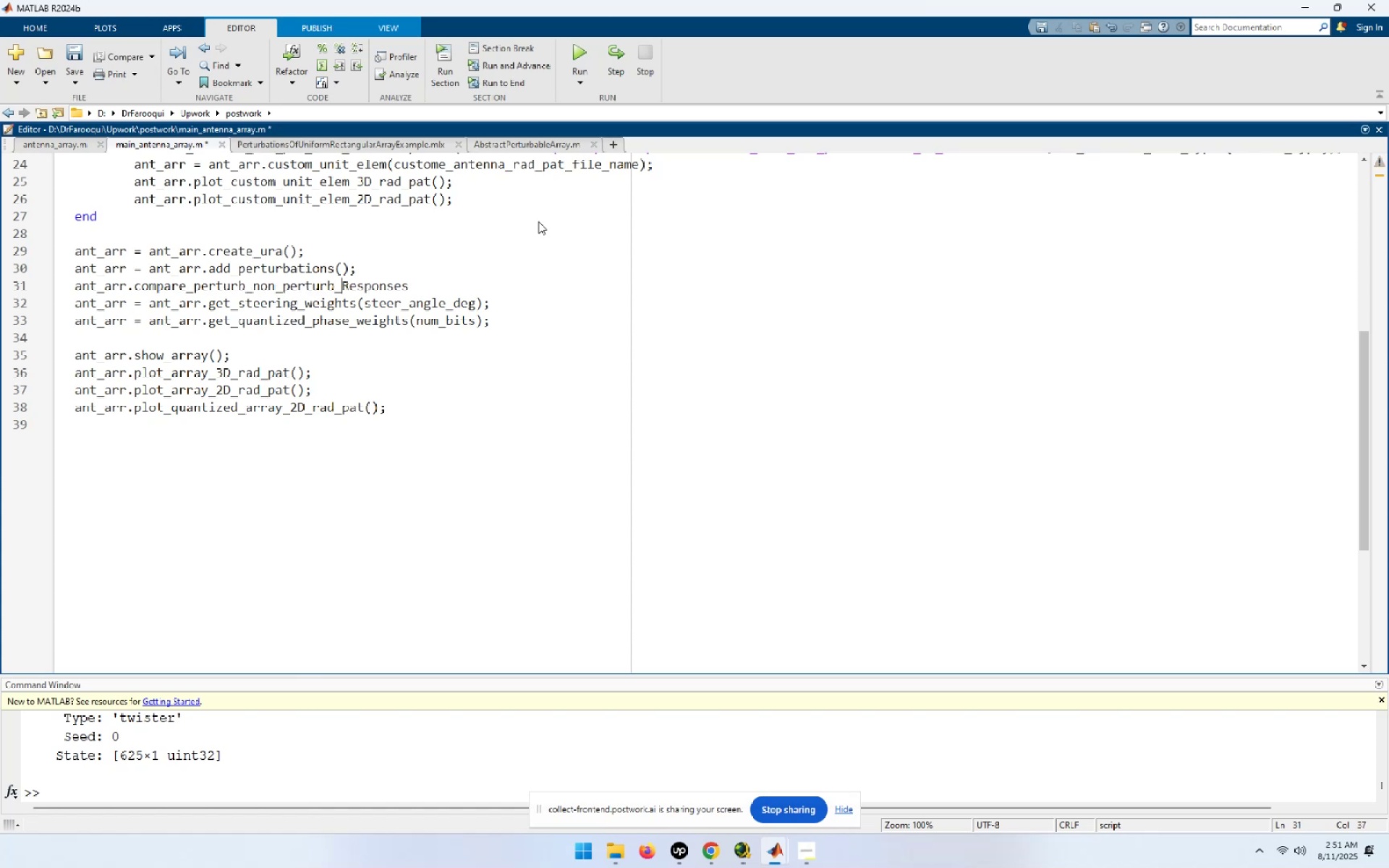 
key(Shift+ArrowRight)
 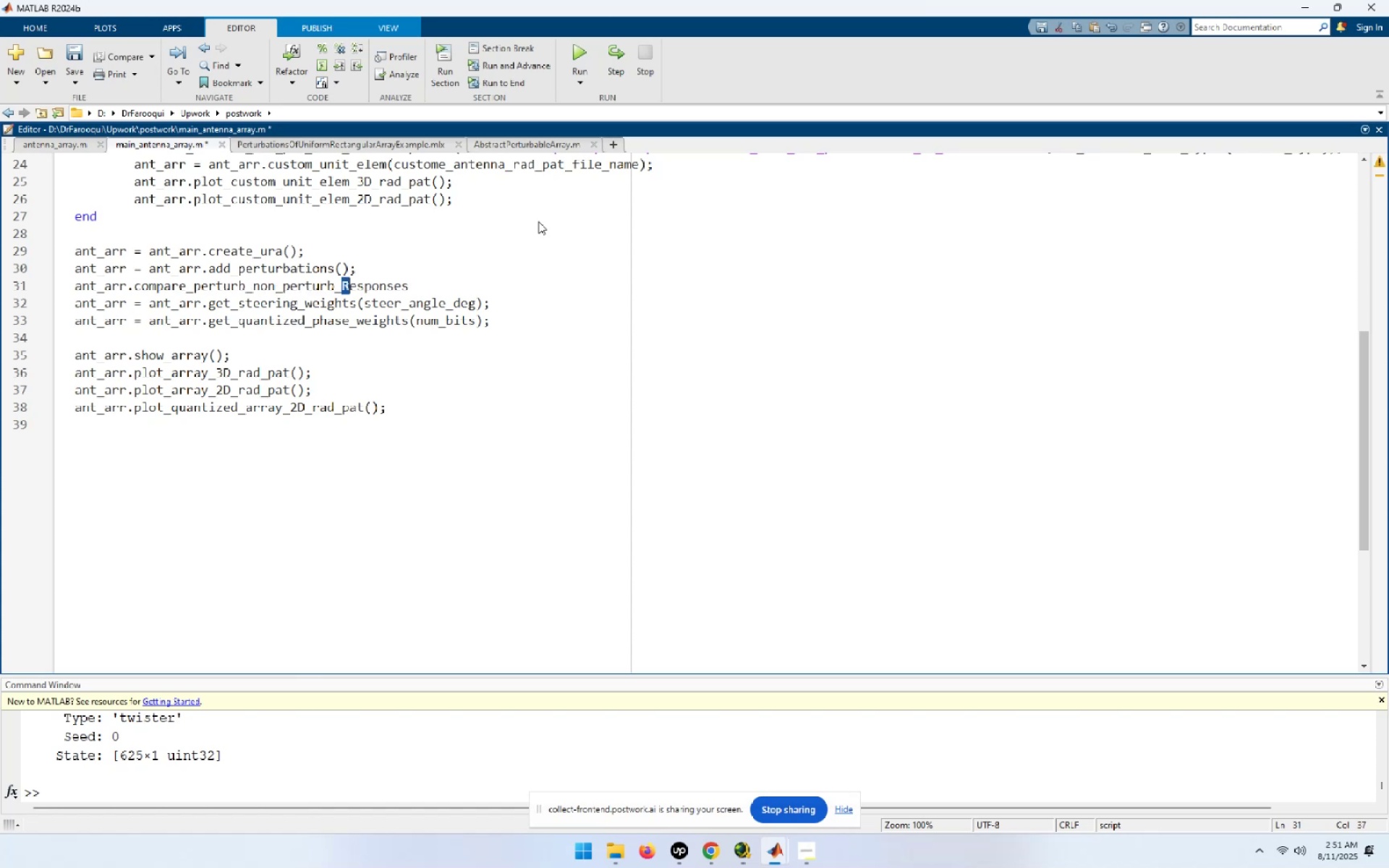 
type(r[End]())
 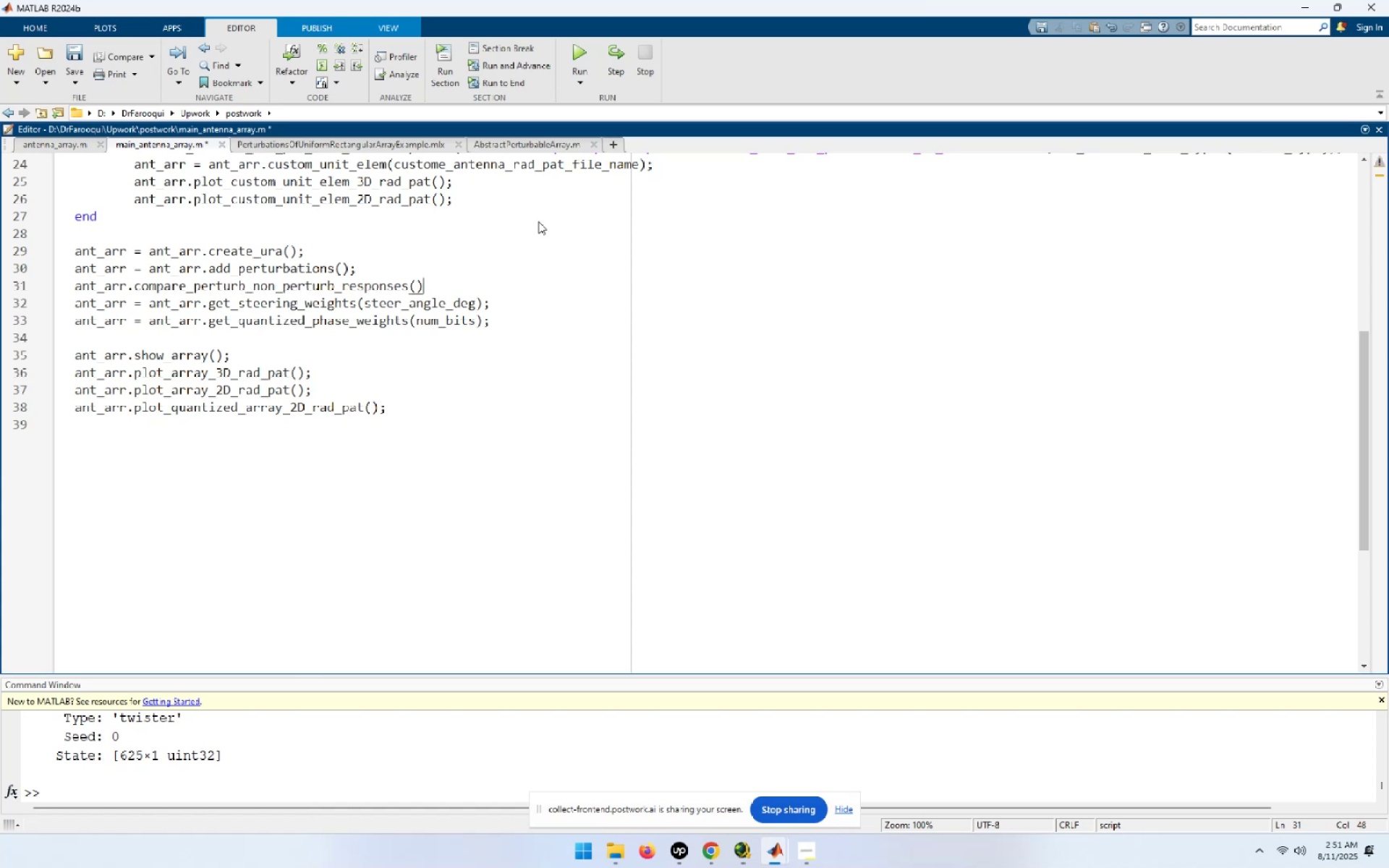 
key(Enter)
 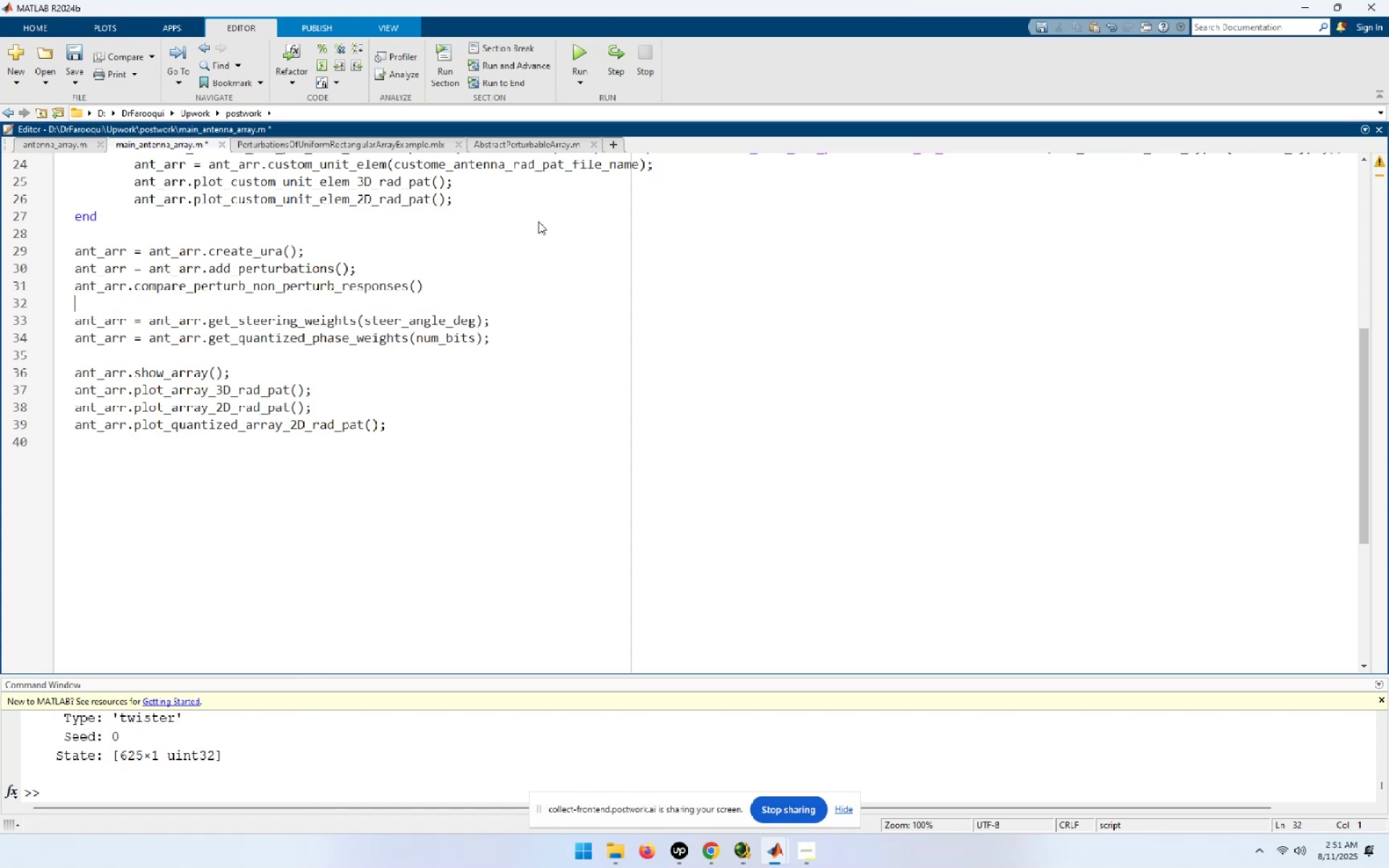 
wait(5.5)
 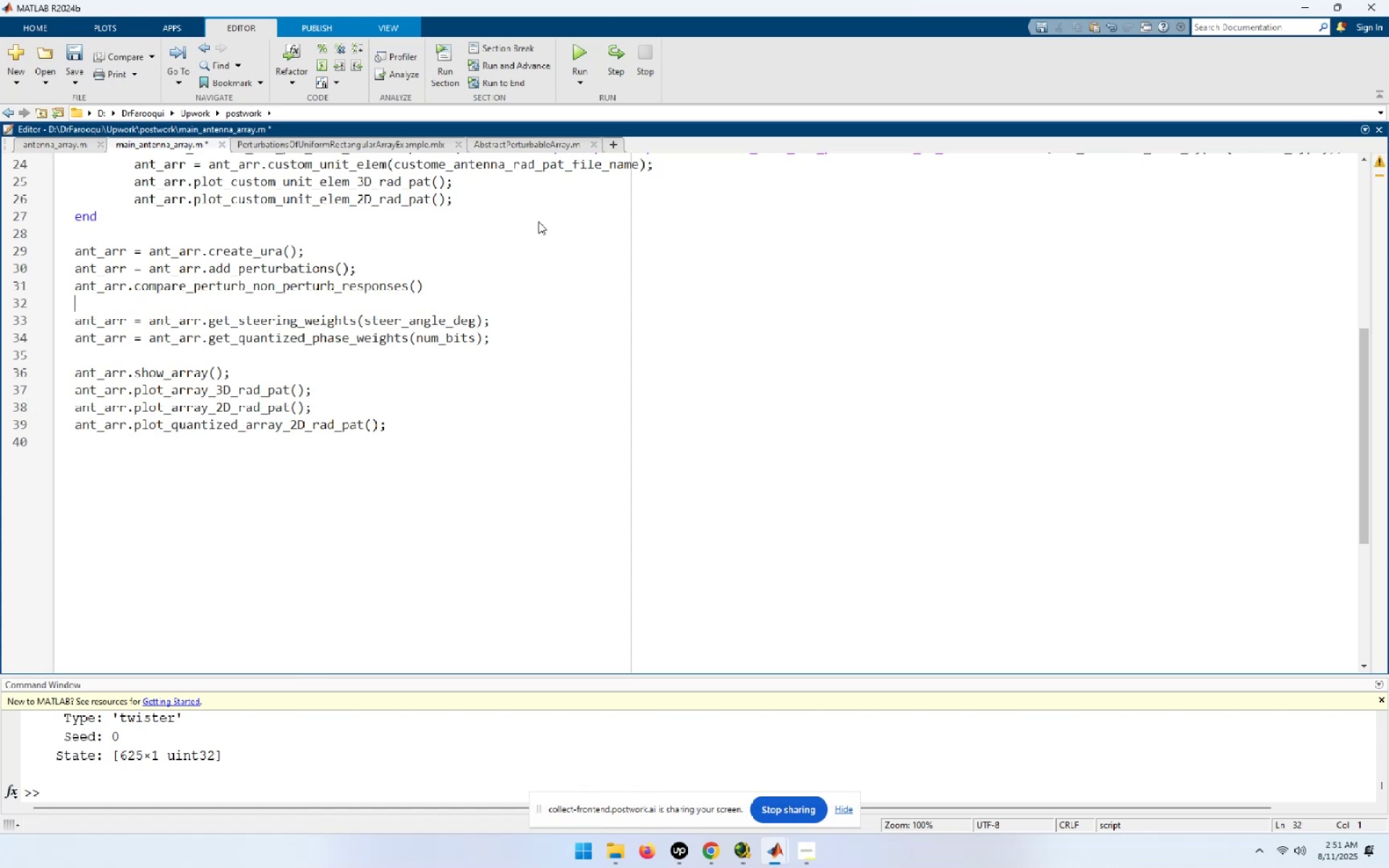 
key(ArrowUp)
 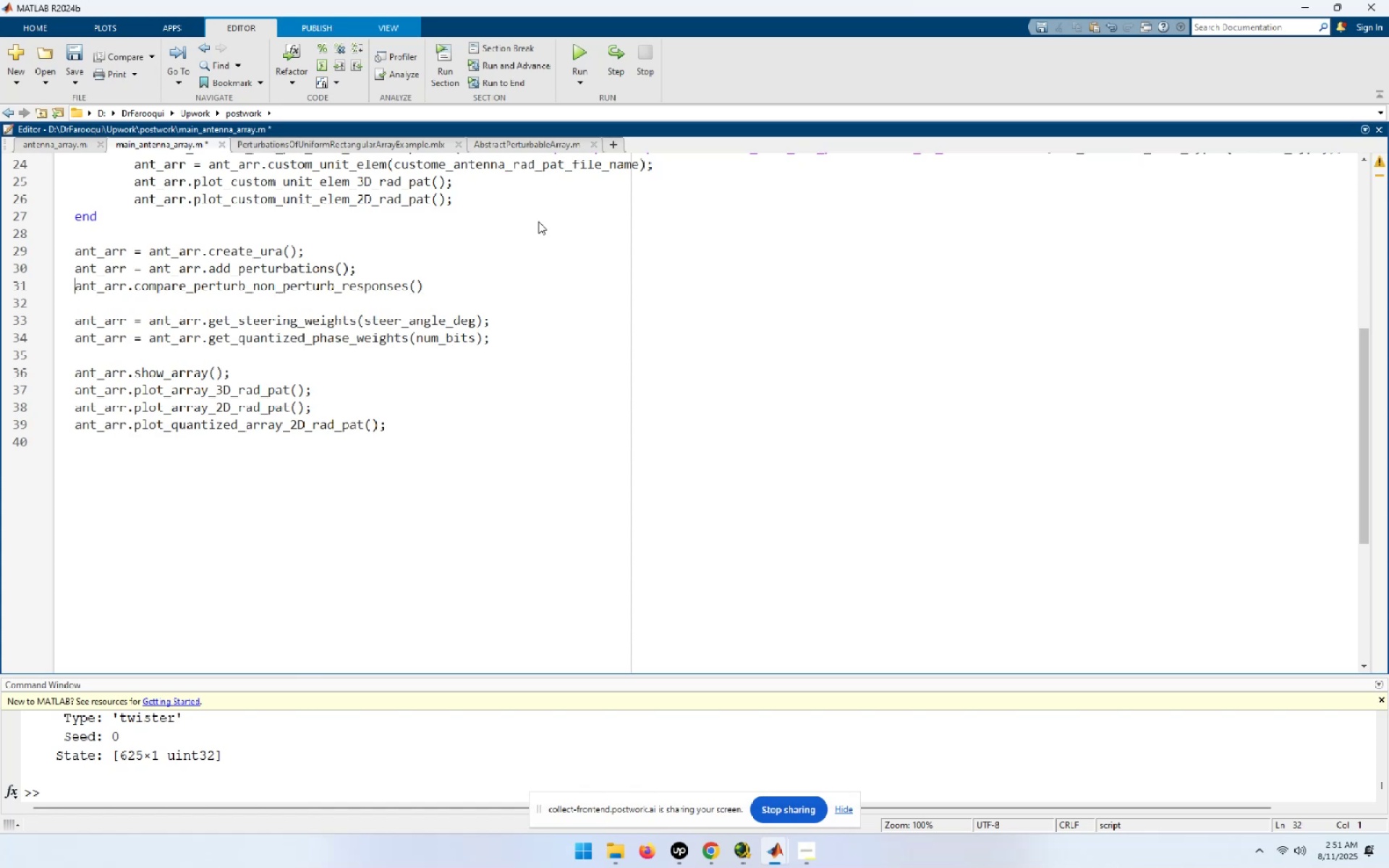 
key(ArrowUp)
 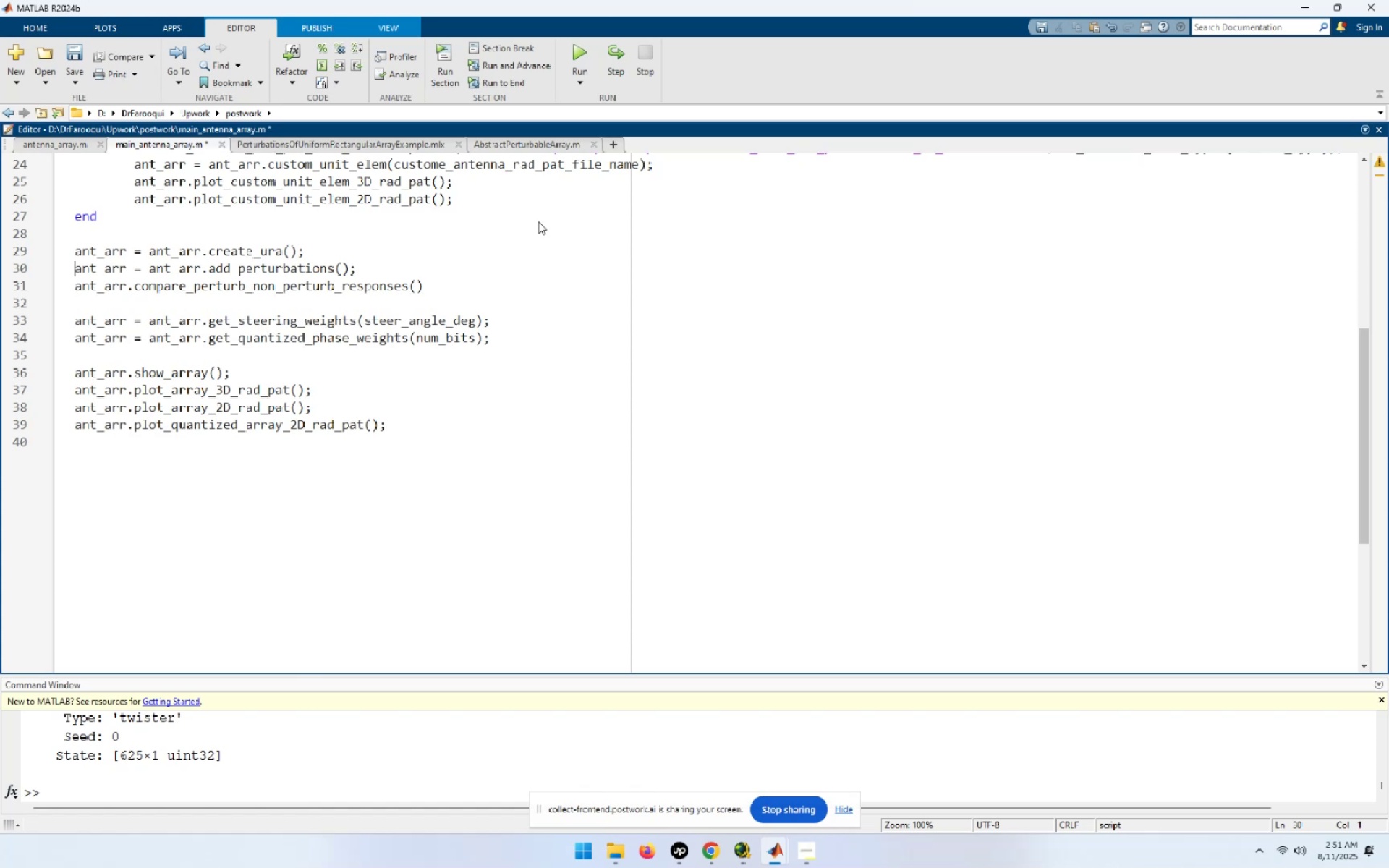 
key(ArrowDown)
 